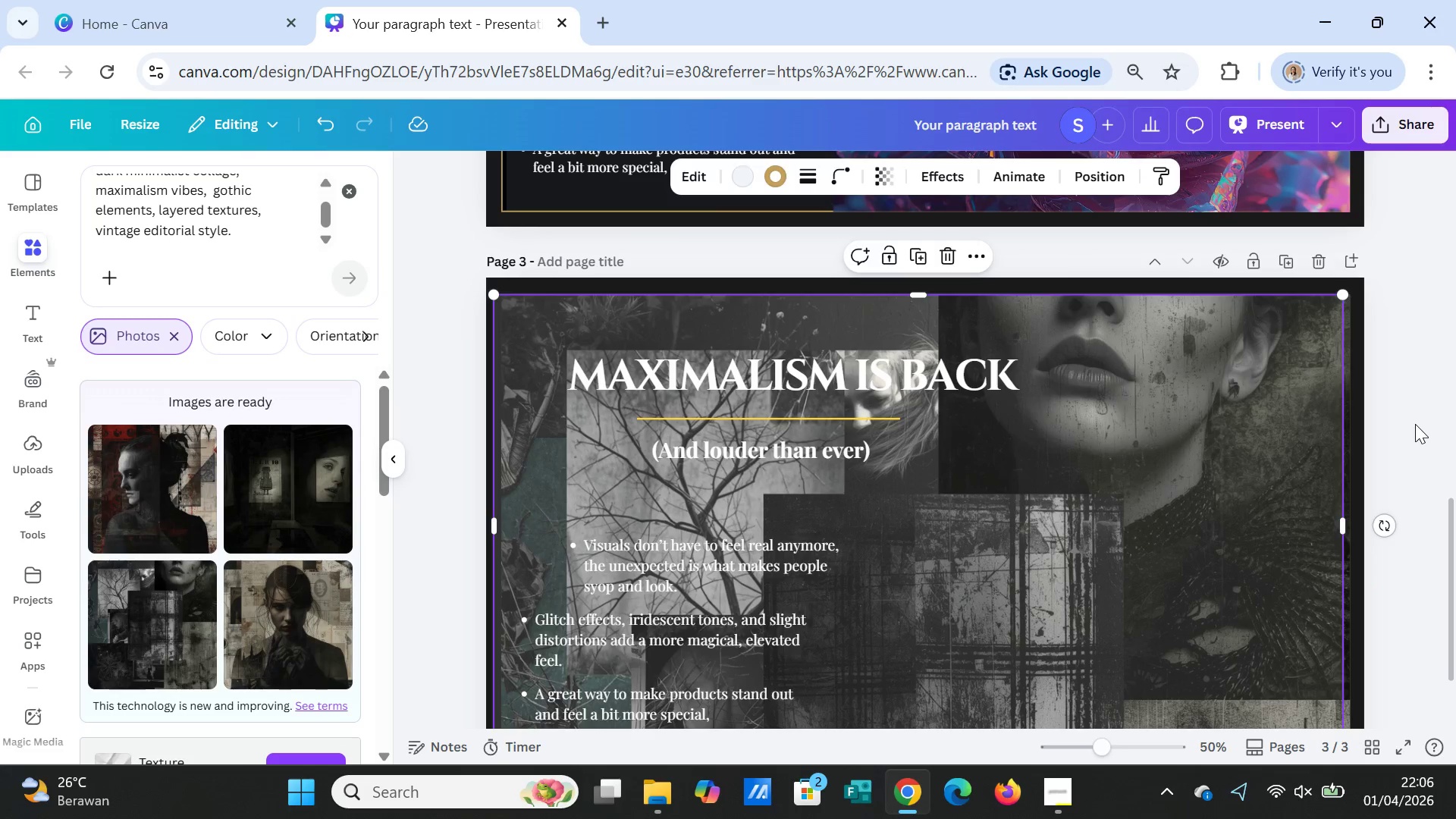 
left_click([1415, 424])
 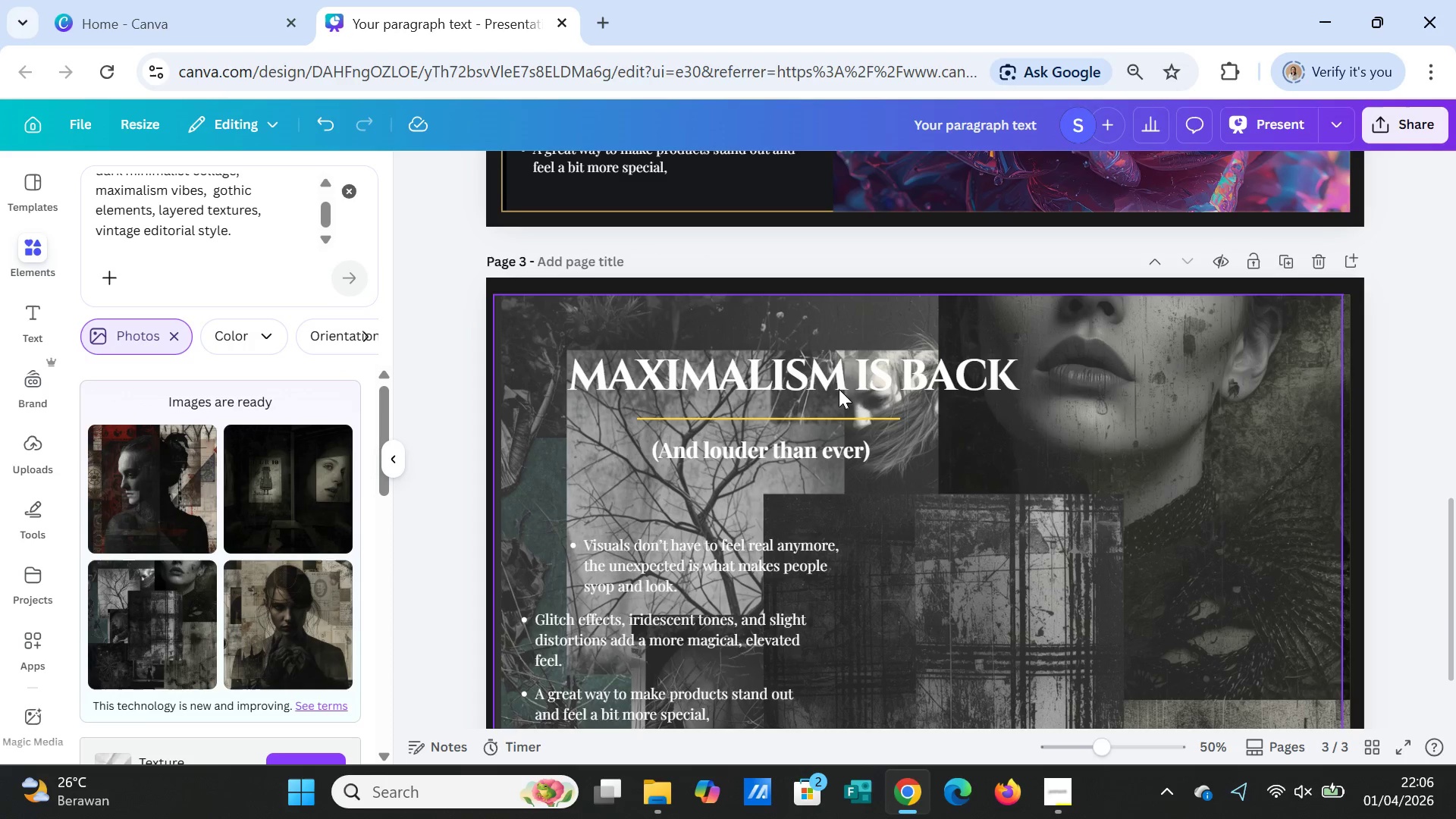 
left_click([1122, 482])
 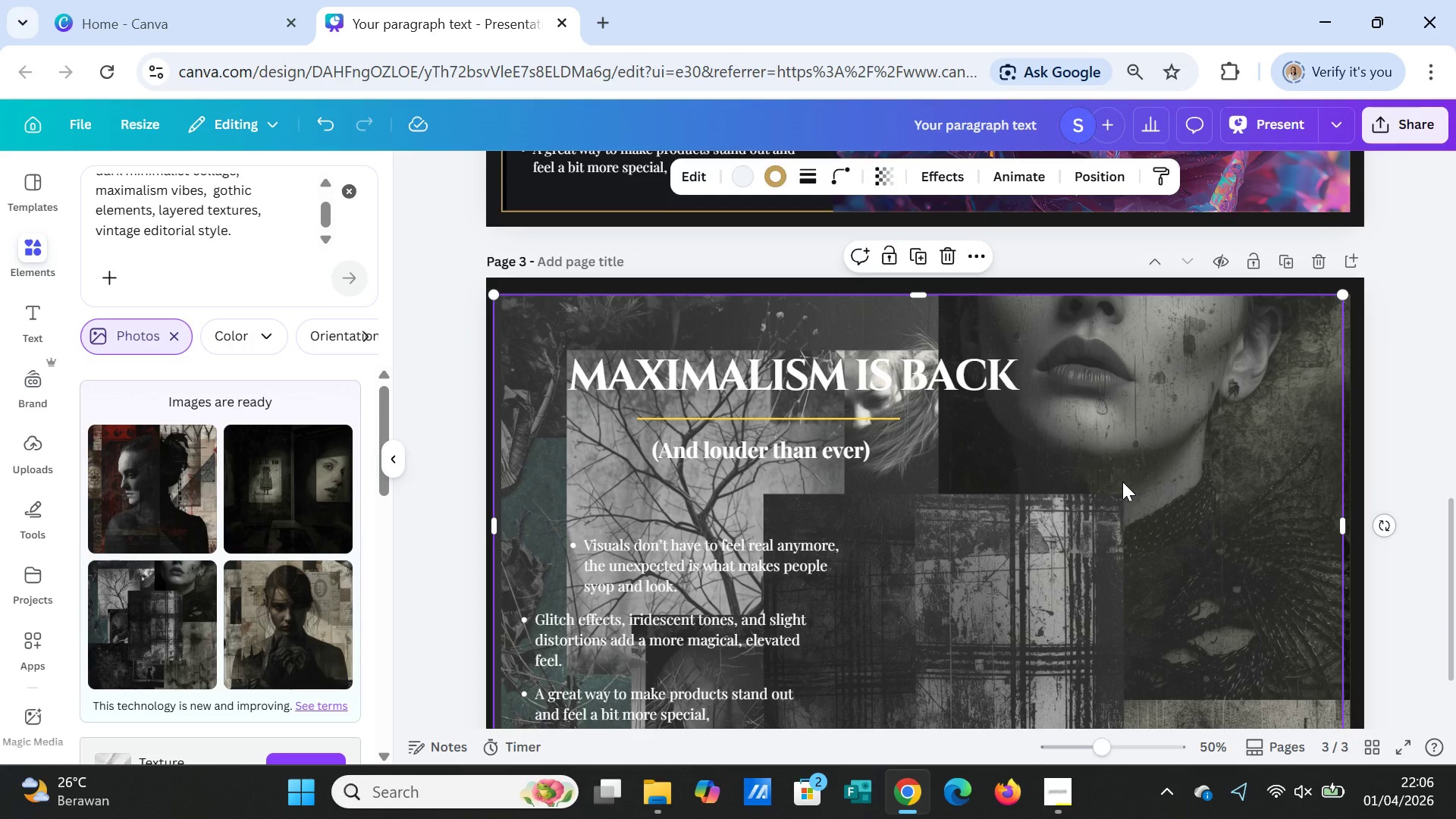 
right_click([1122, 482])
 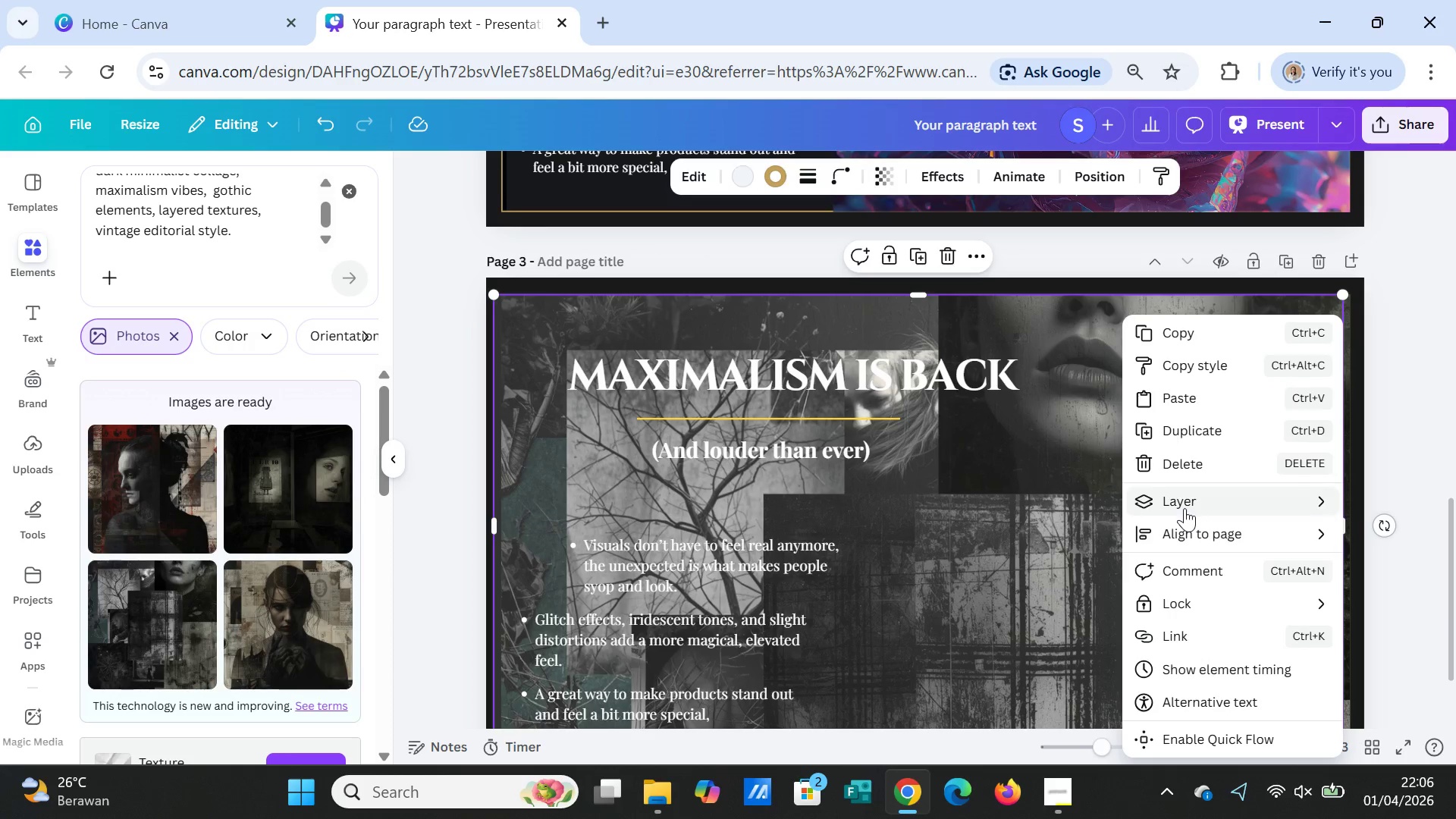 
left_click([1185, 508])
 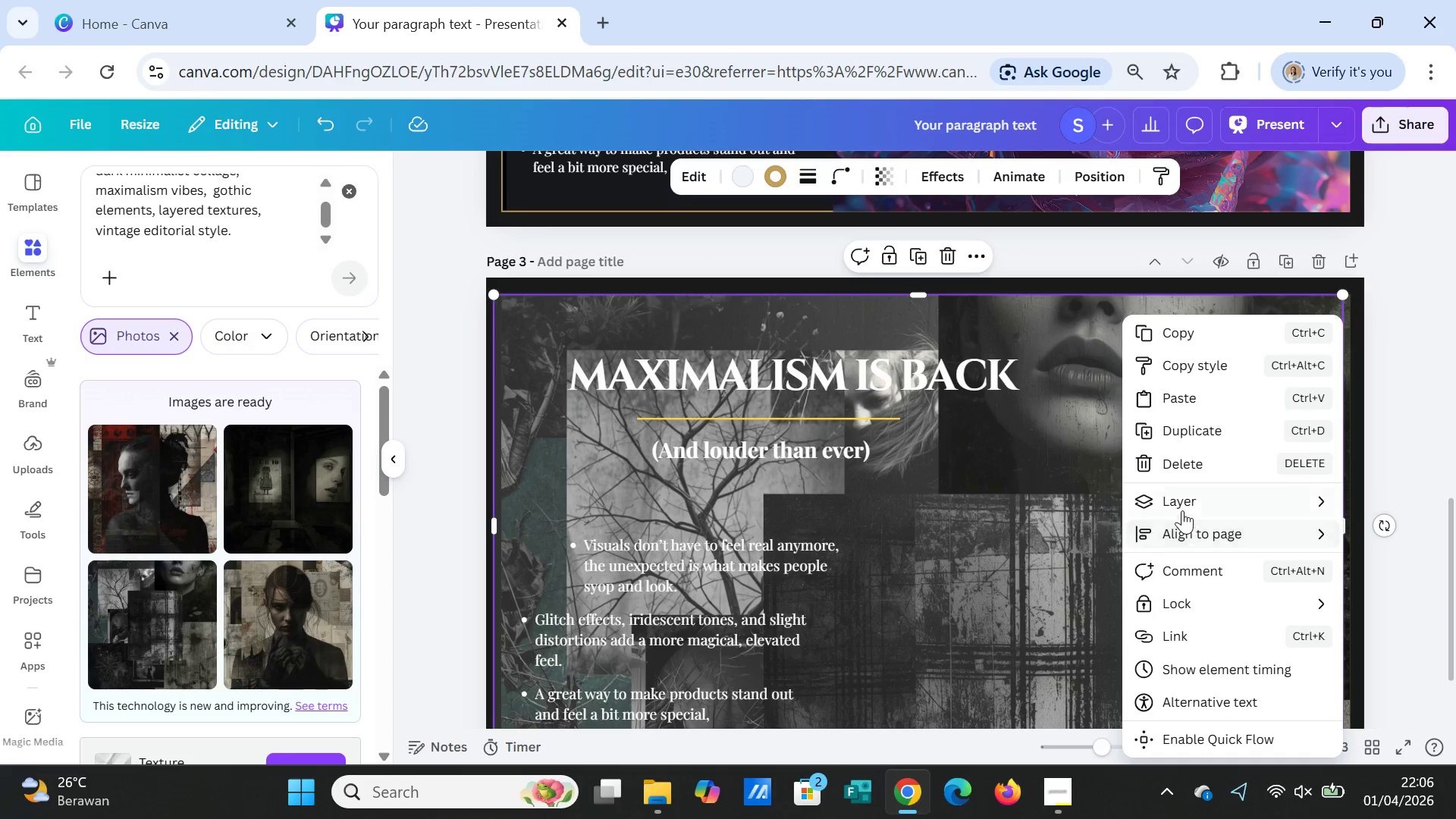 
left_click([1183, 497])
 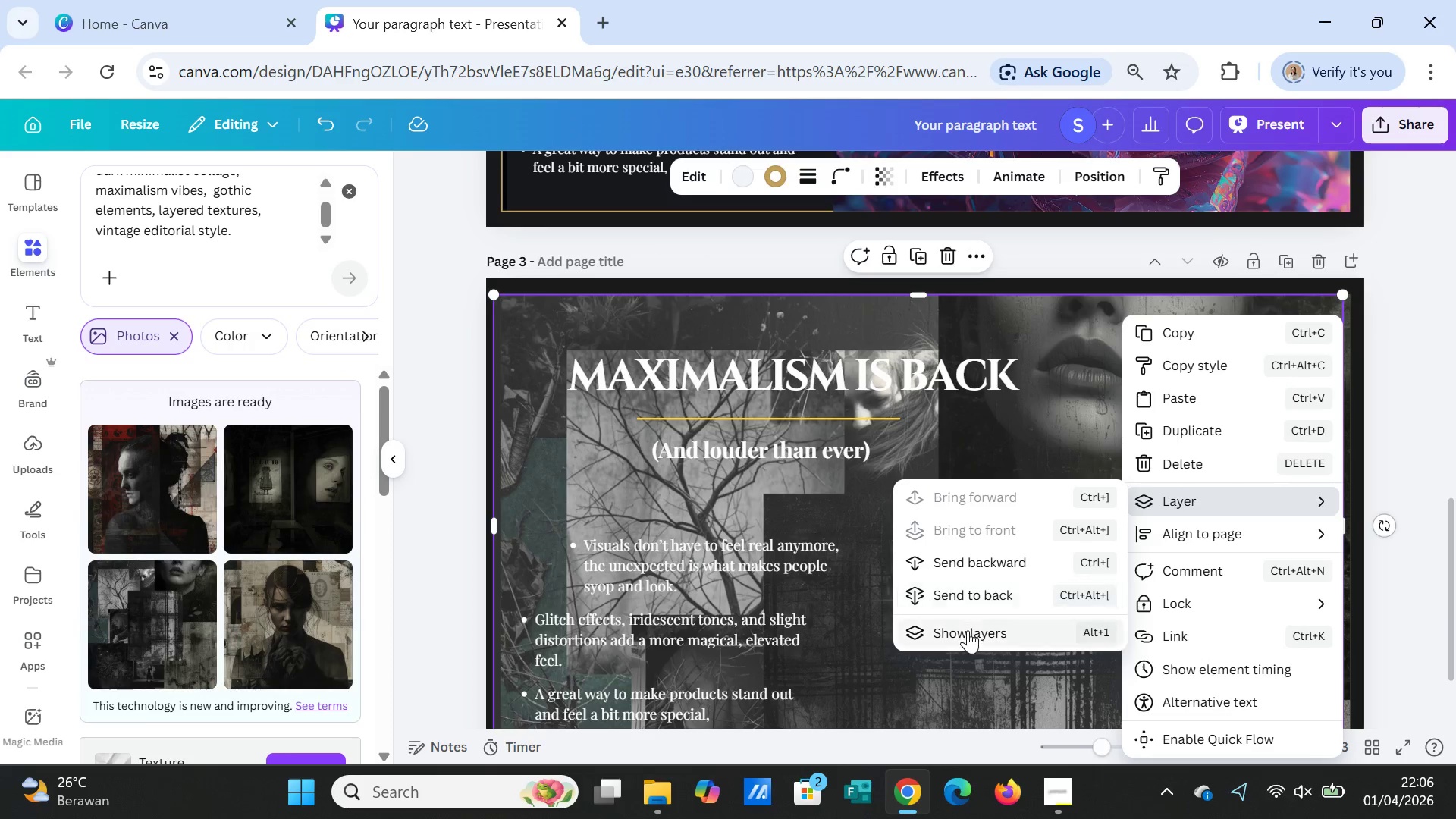 
left_click([968, 630])
 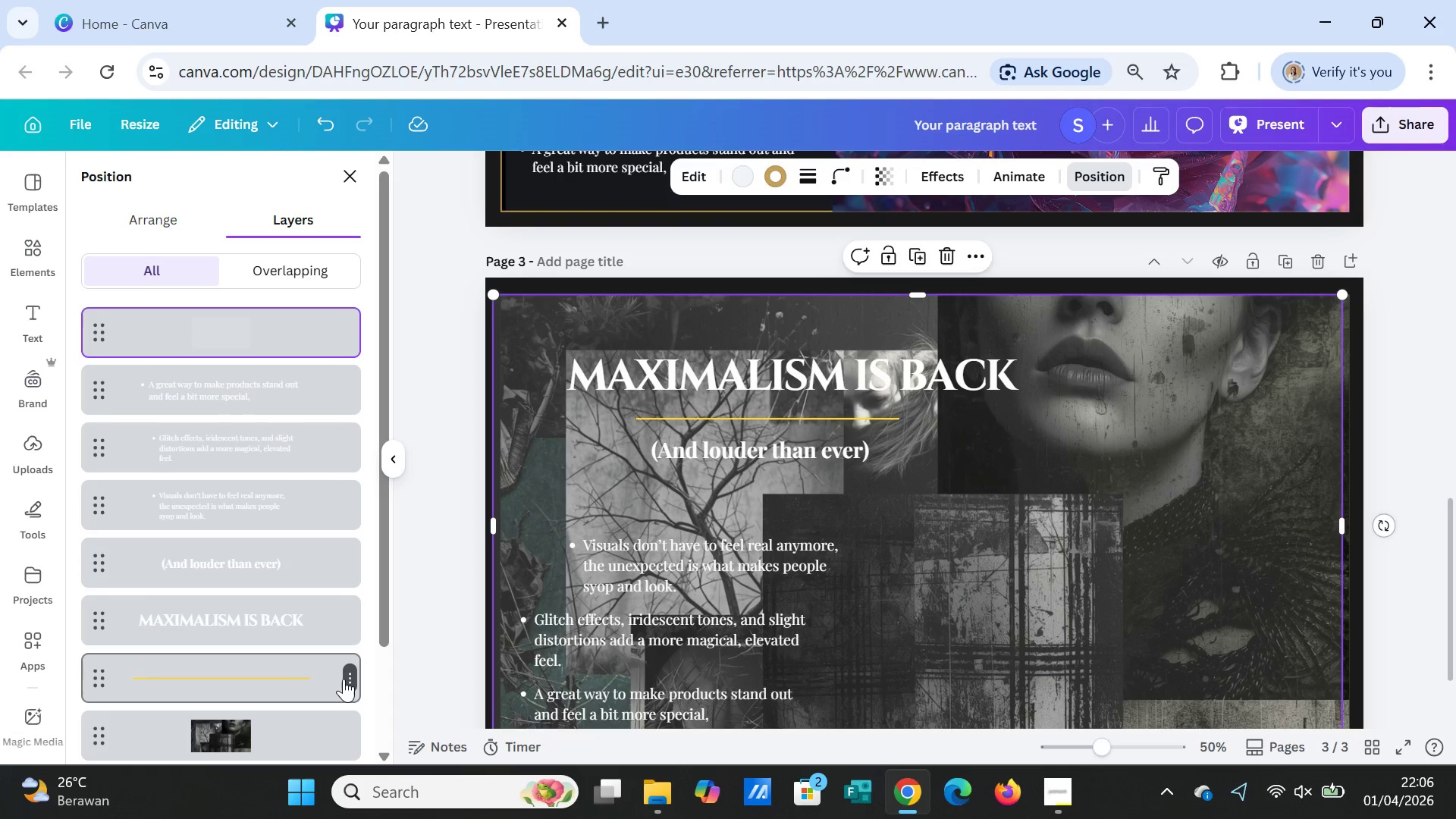 
scroll: coordinate [339, 689], scroll_direction: down, amount: 1.0
 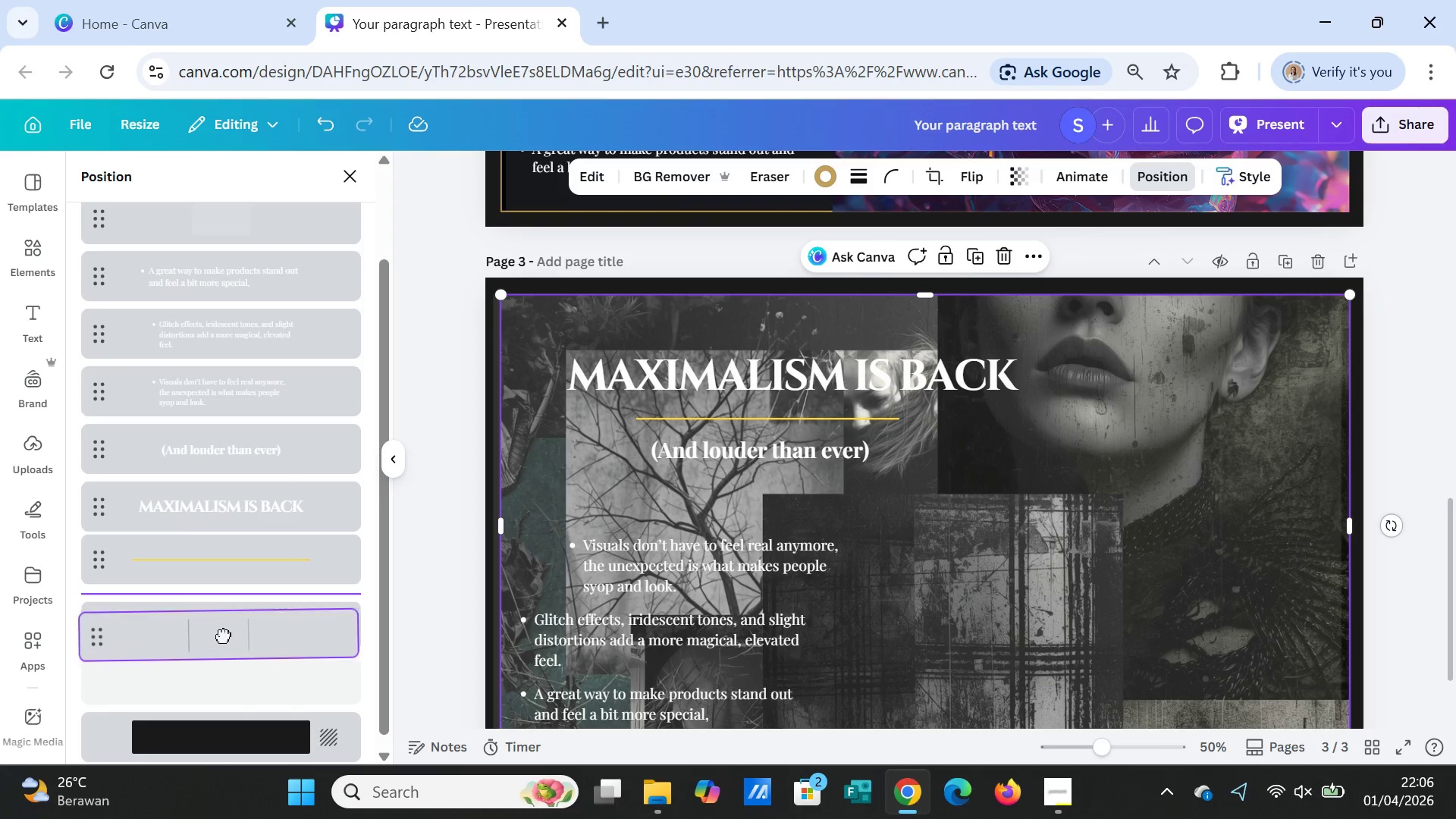 
wait(7.5)
 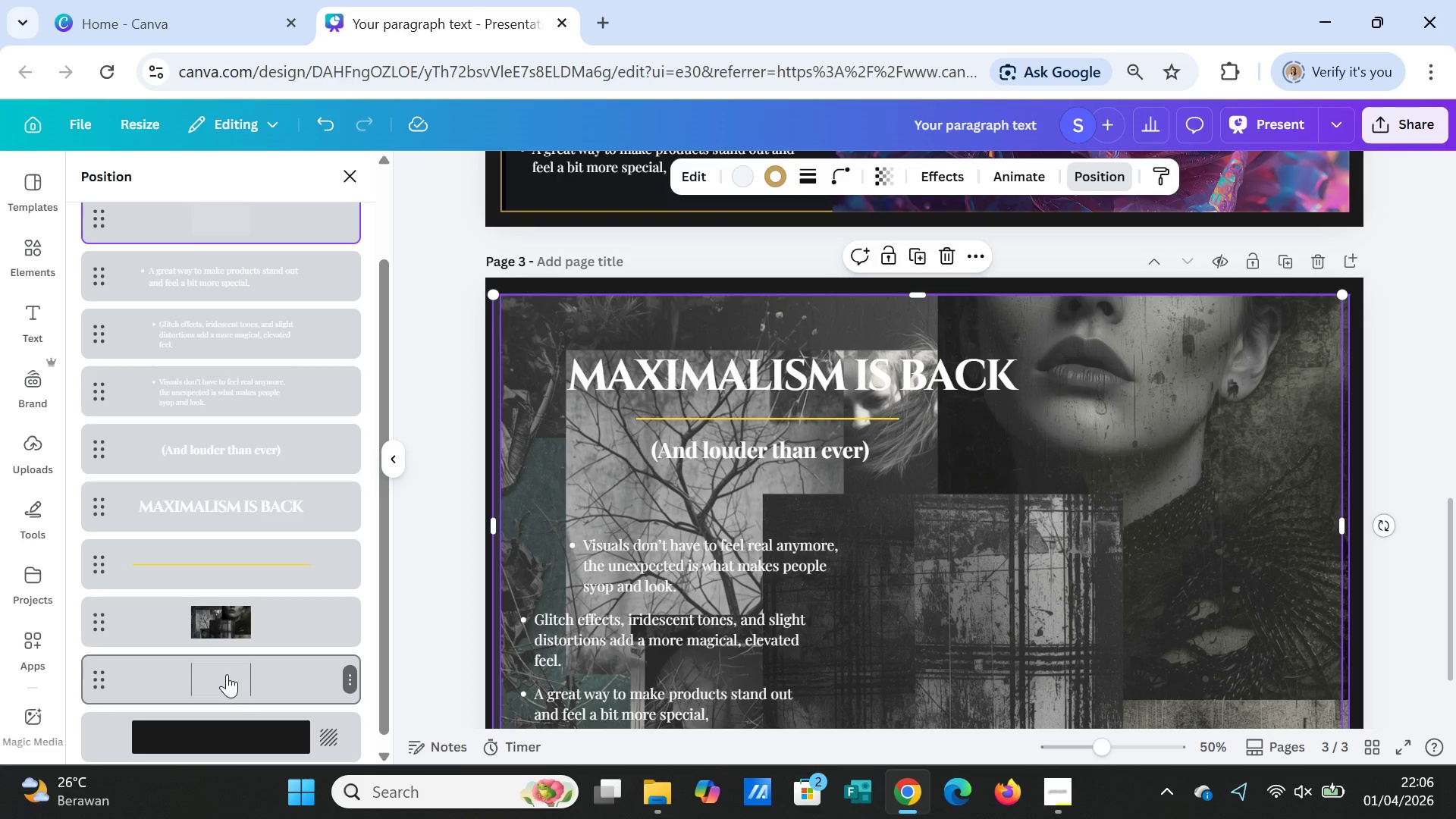 
scroll: coordinate [306, 650], scroll_direction: up, amount: 3.0
 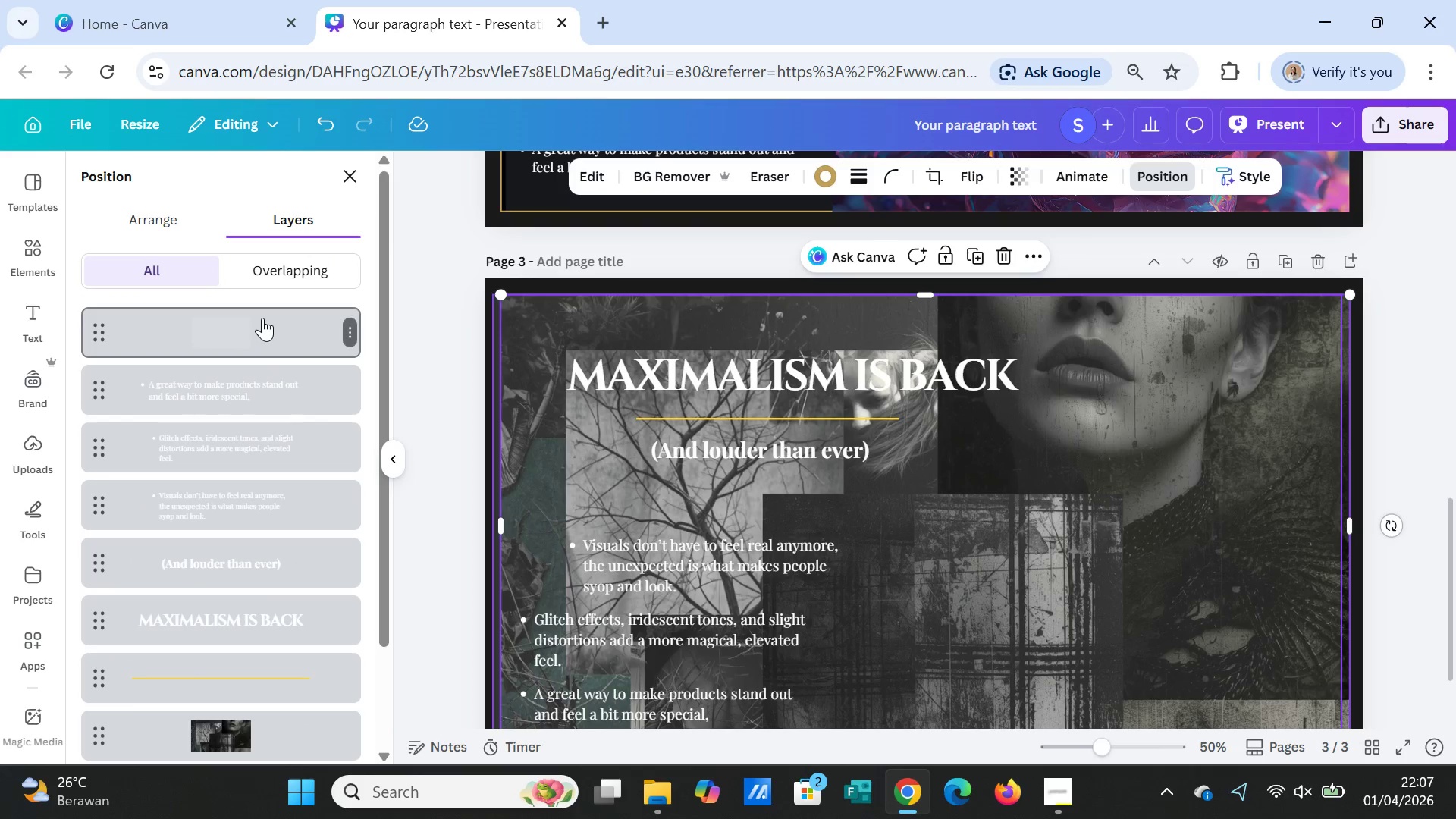 
left_click_drag(start_coordinate=[262, 318], to_coordinate=[260, 668])
 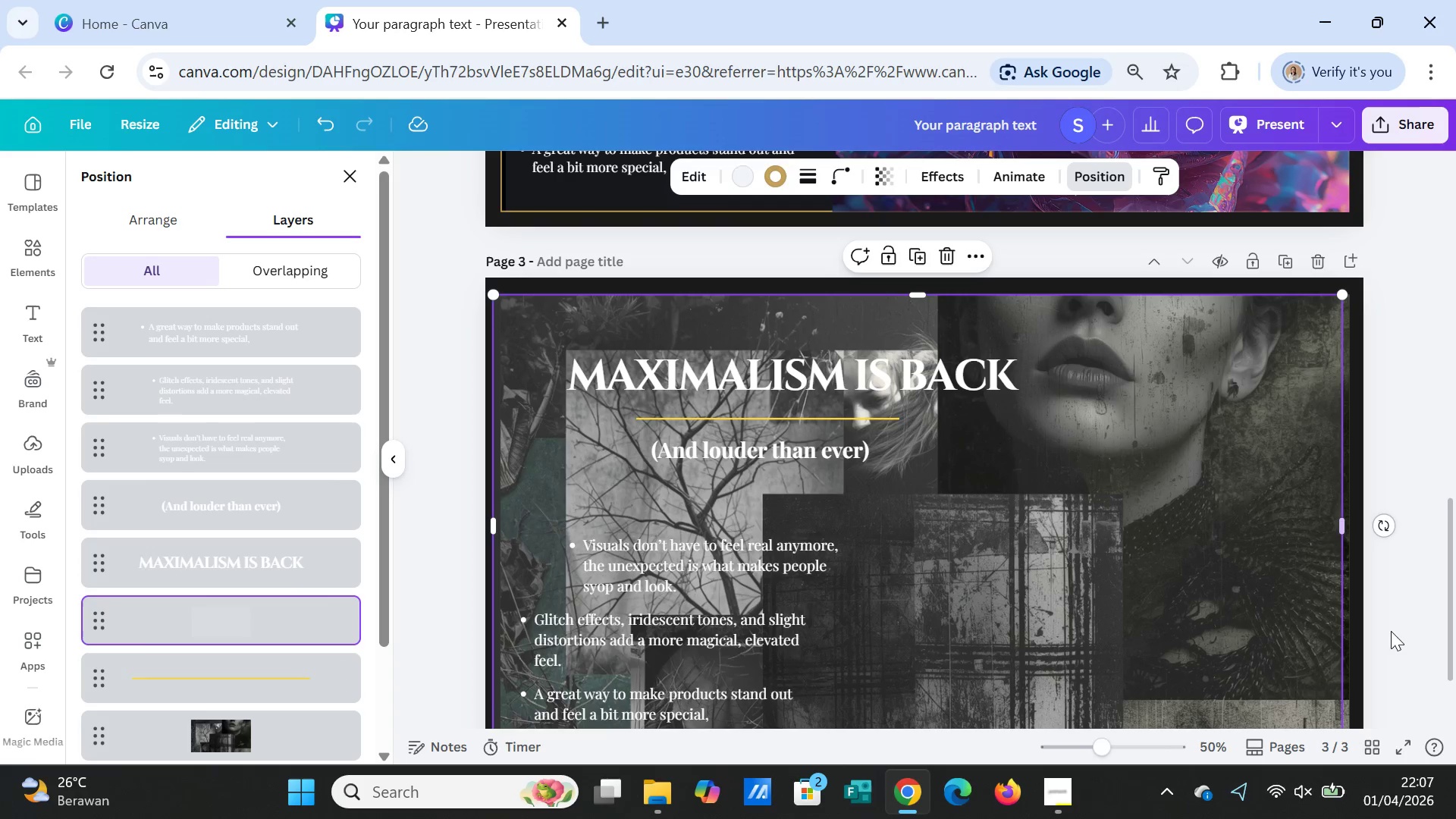 
left_click([1419, 619])
 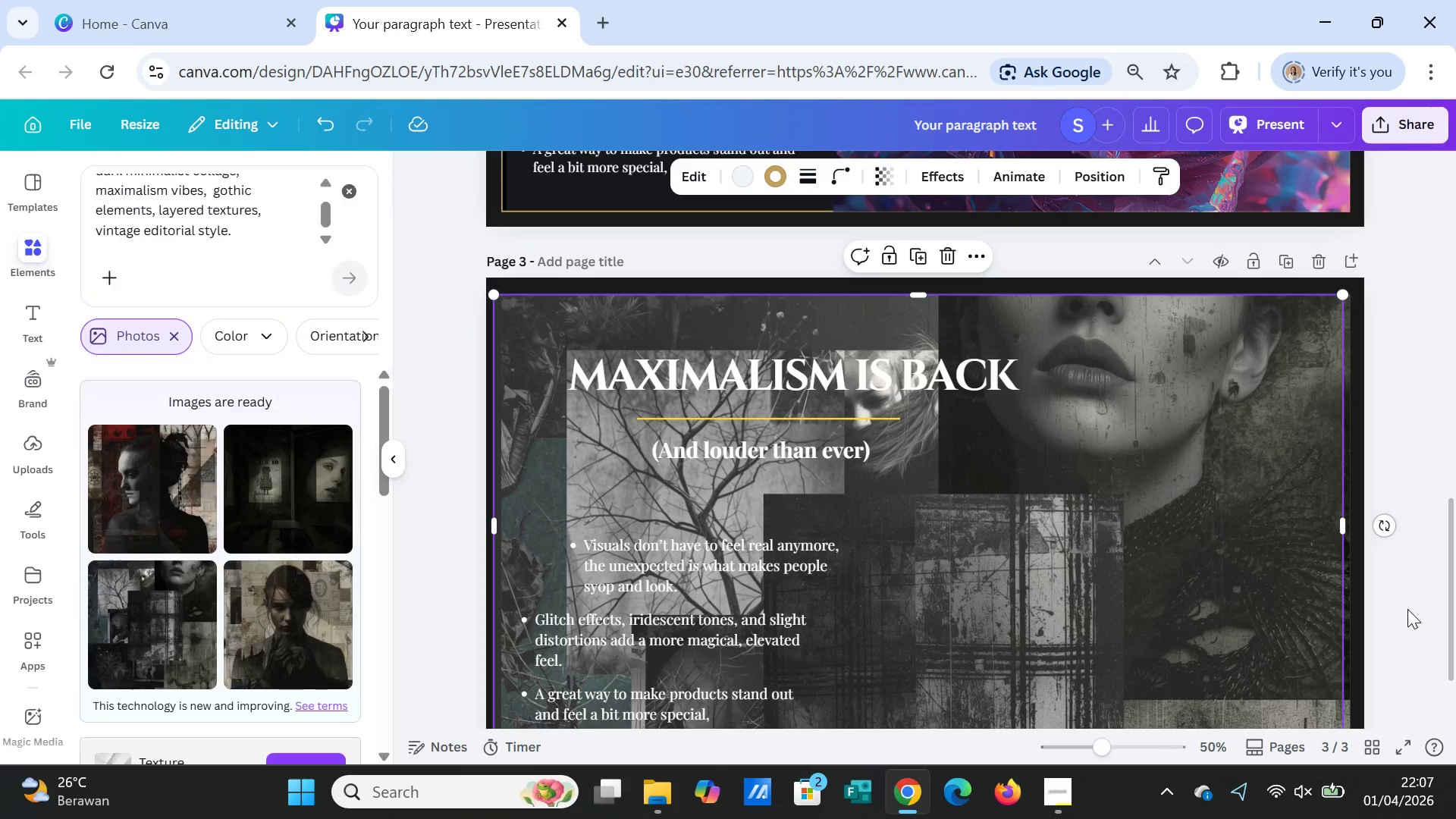 
left_click([1407, 609])
 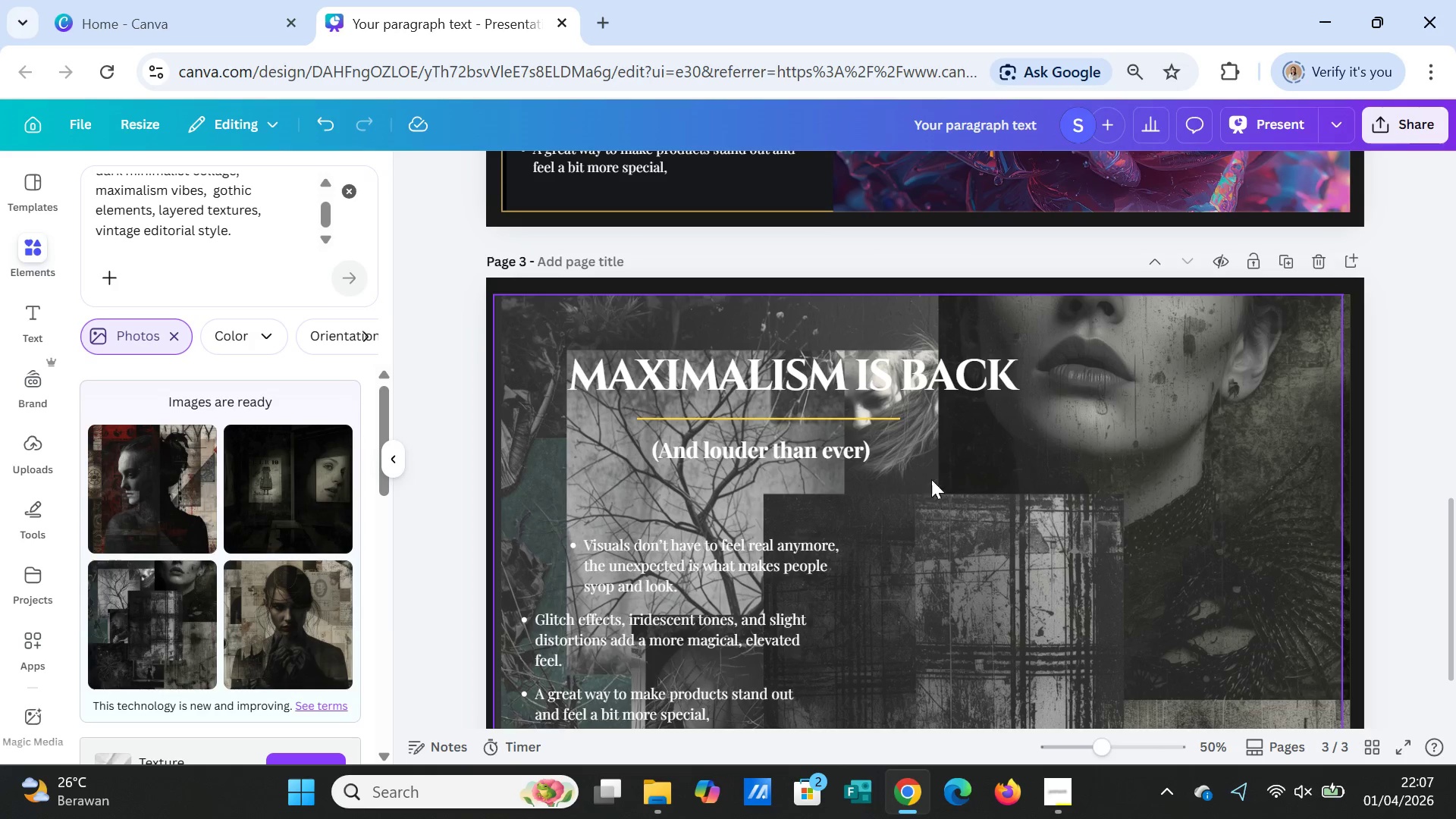 
left_click([963, 471])
 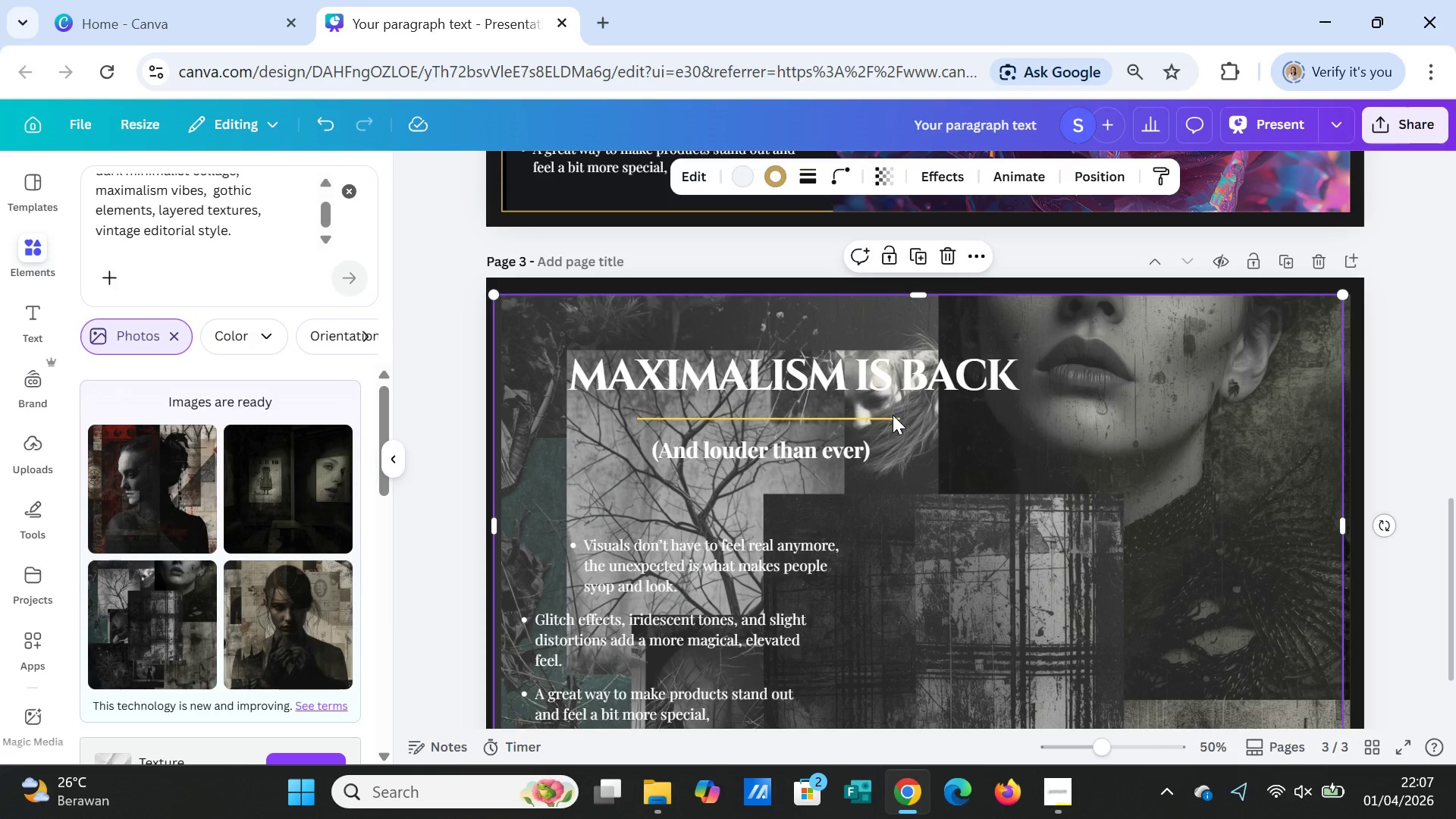 
left_click([889, 416])
 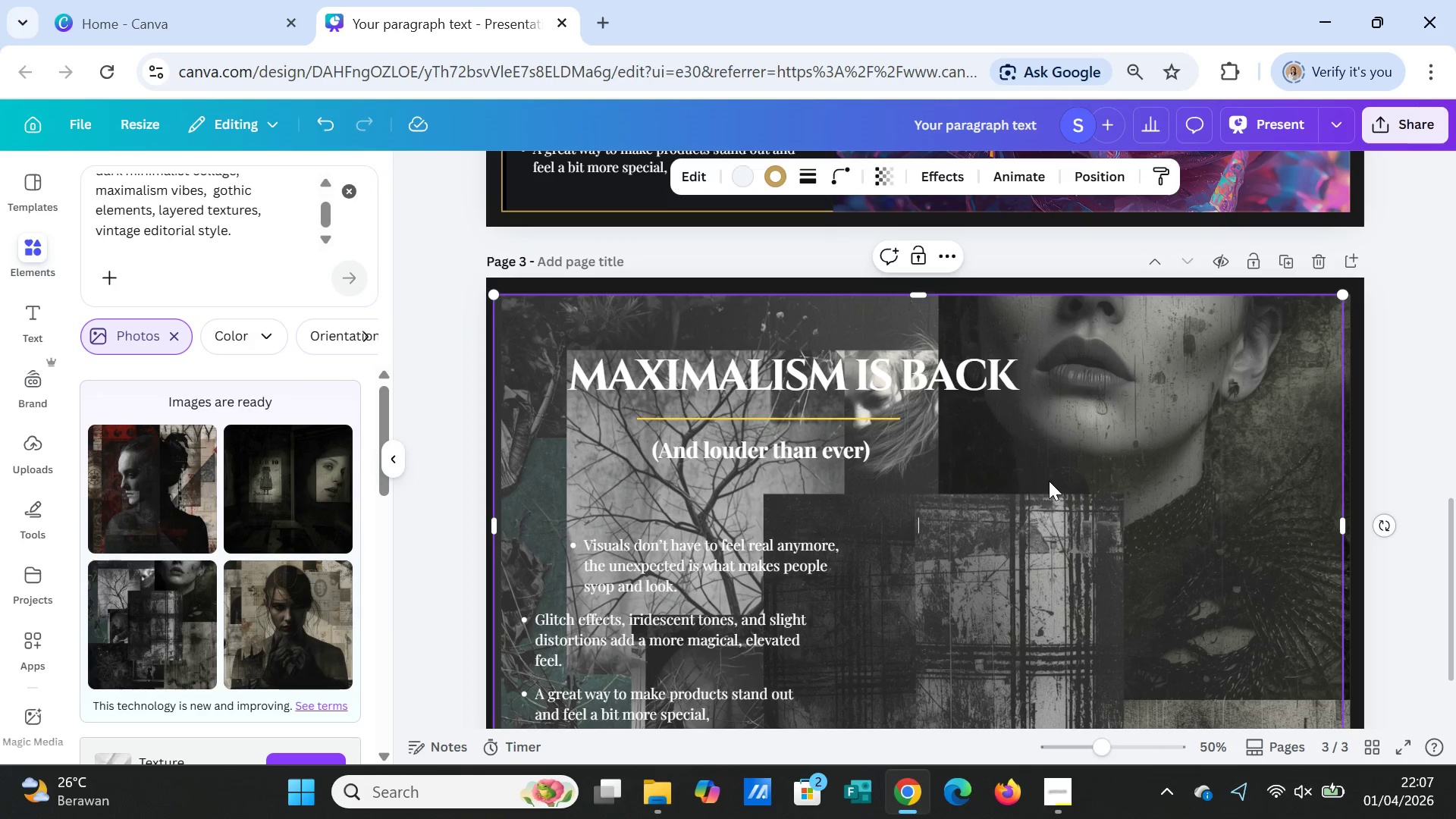 
right_click([1049, 481])
 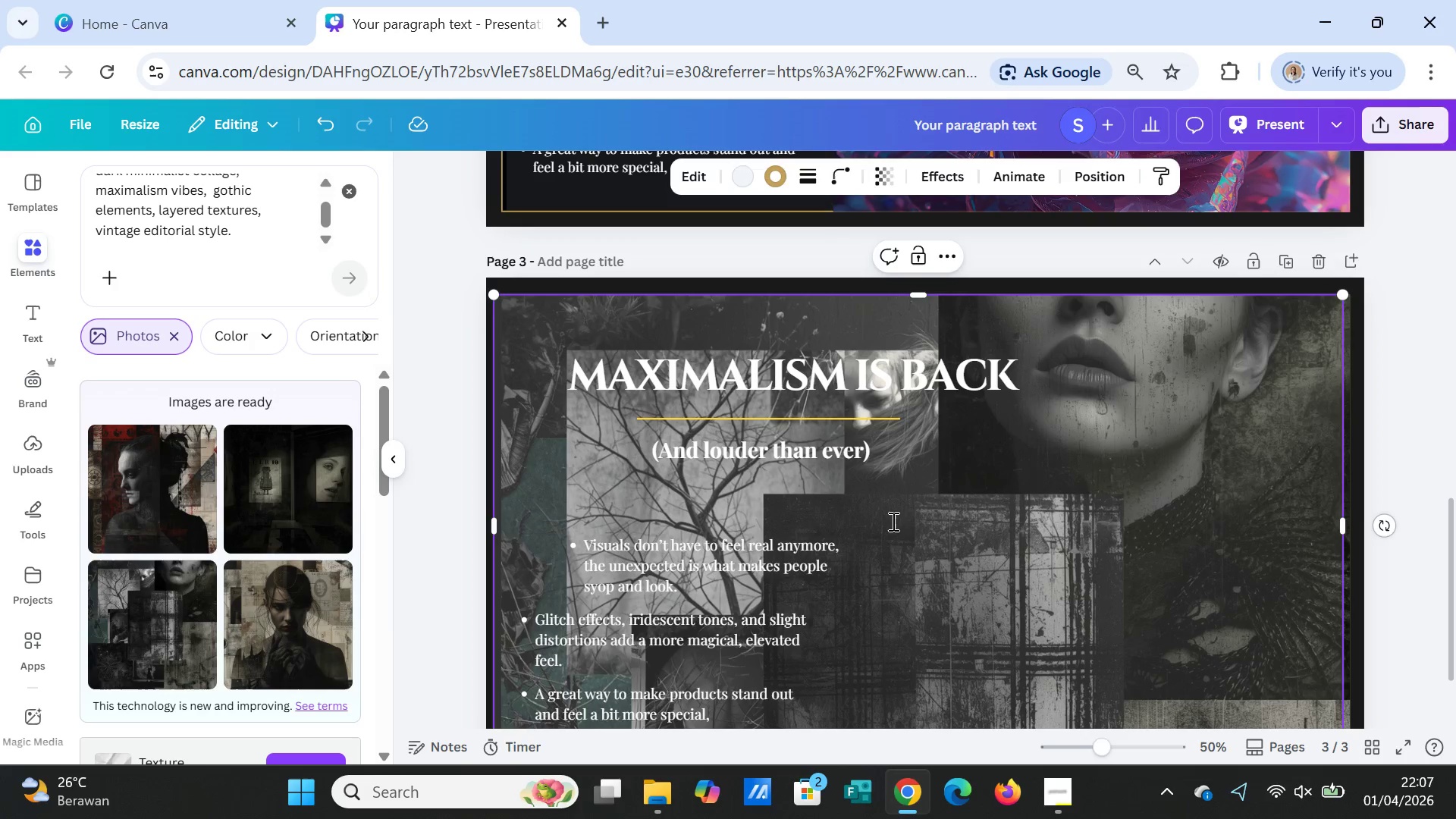 
double_click([946, 494])
 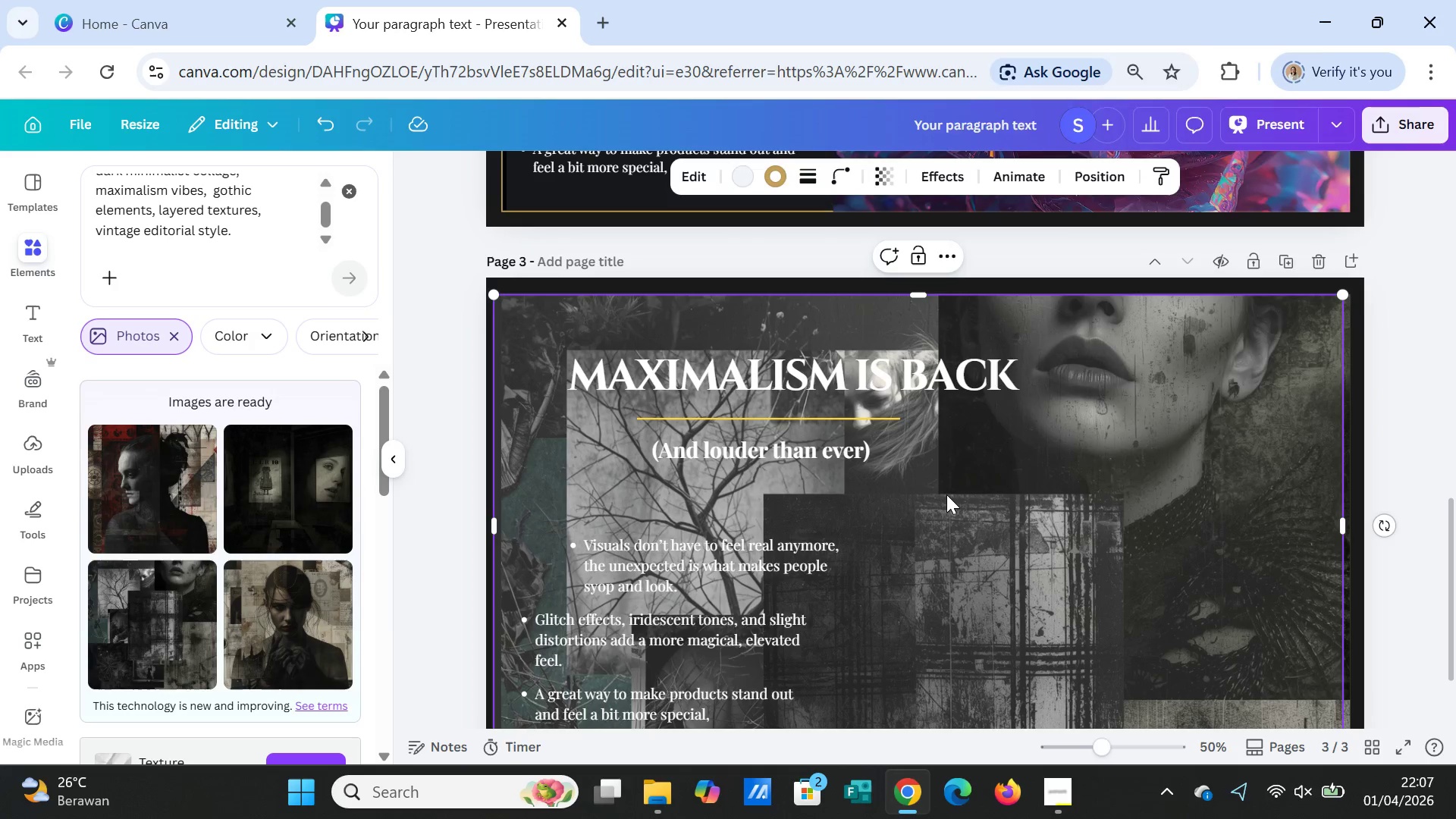 
right_click([946, 494])
 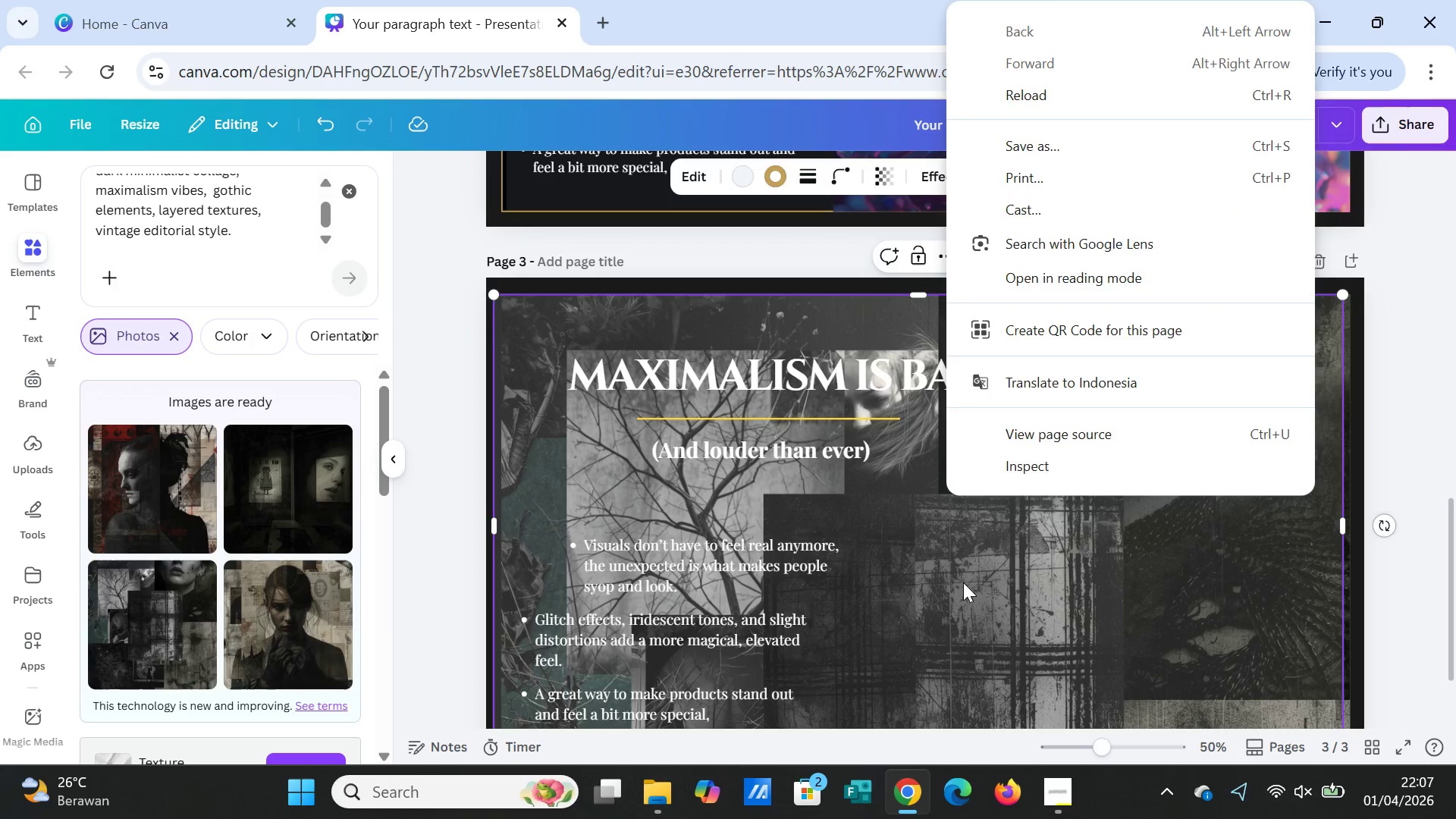 
left_click([963, 582])
 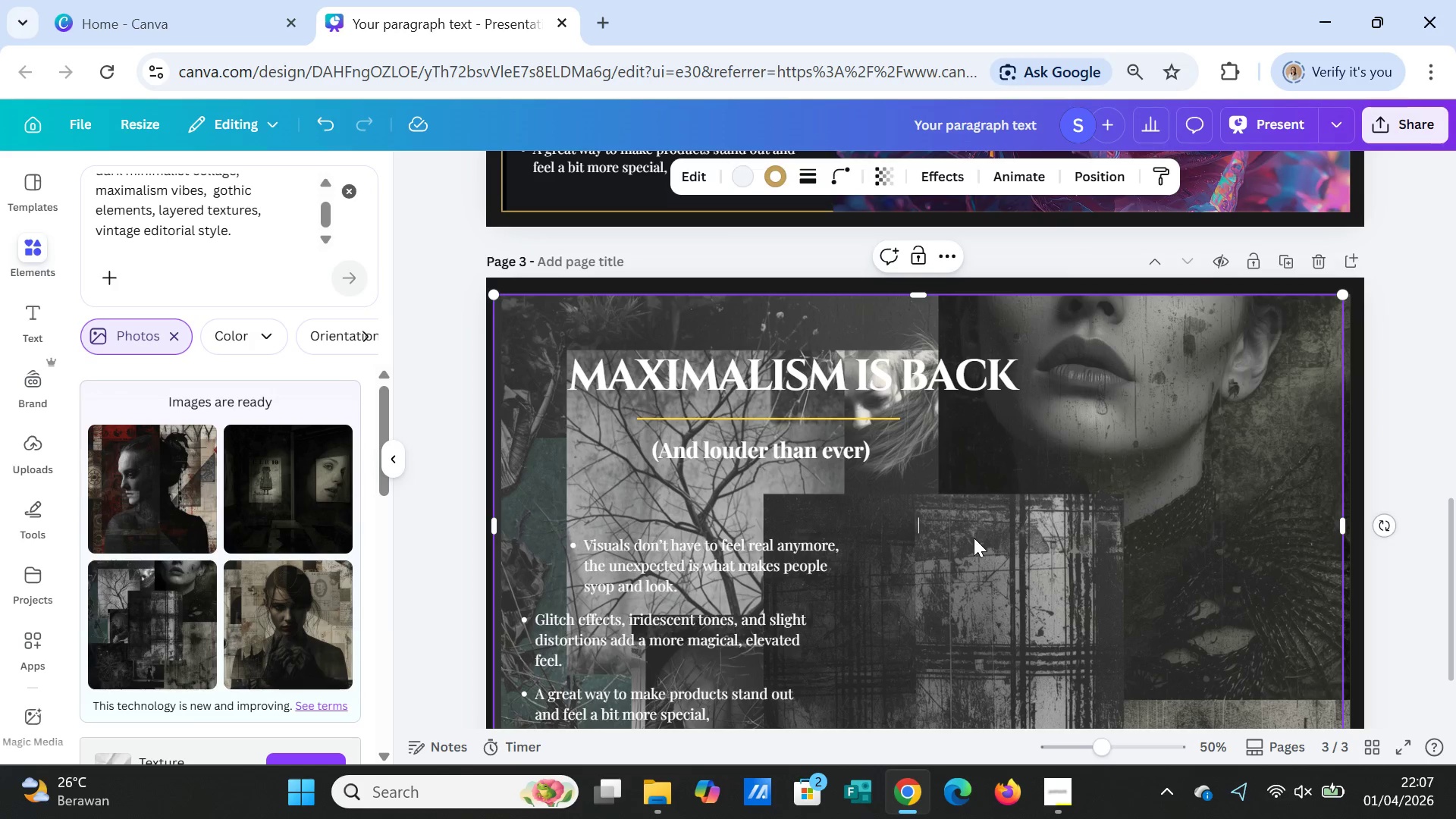 
right_click([974, 536])
 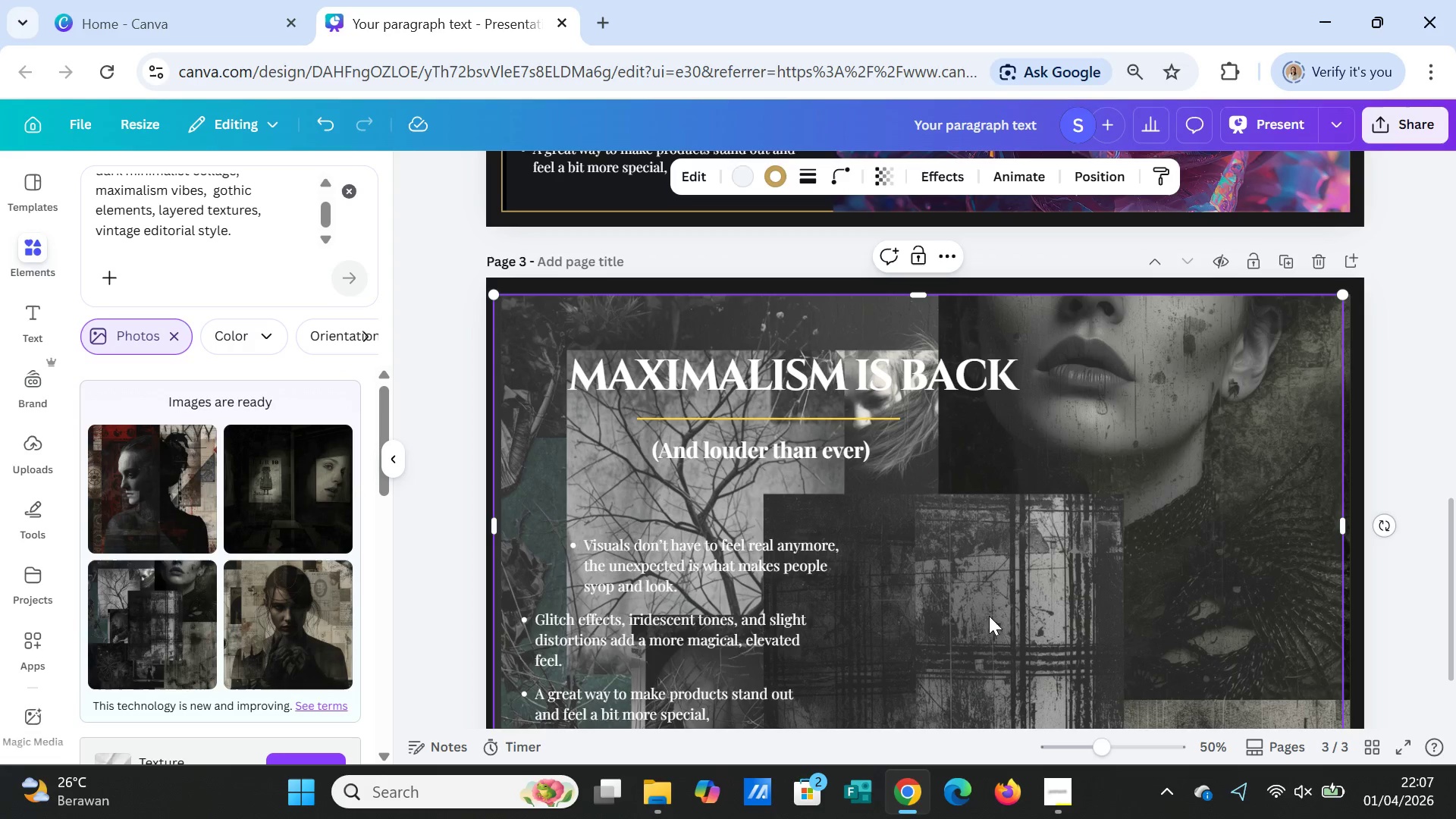 
left_click([989, 616])
 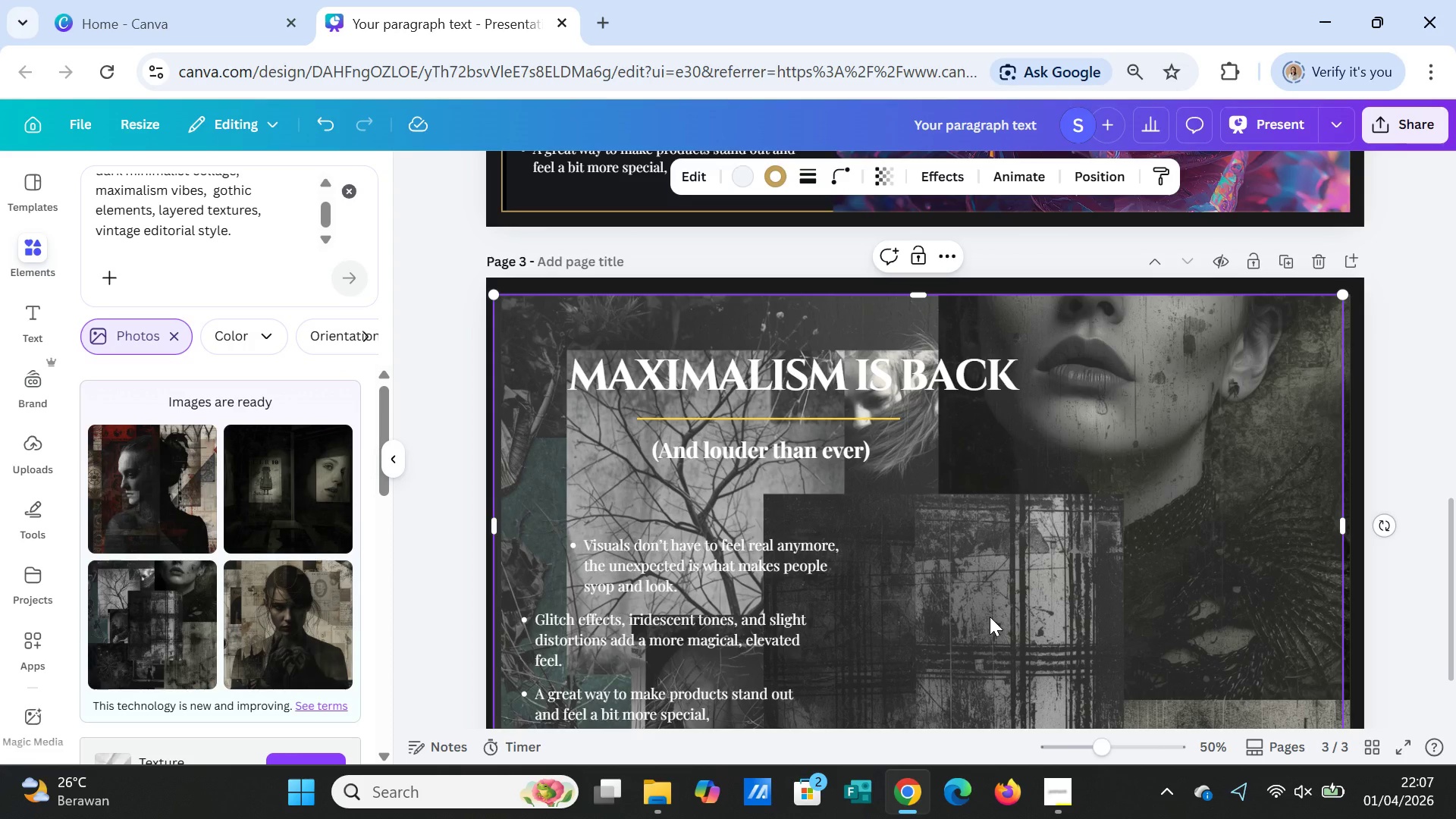 
key(Escape)
 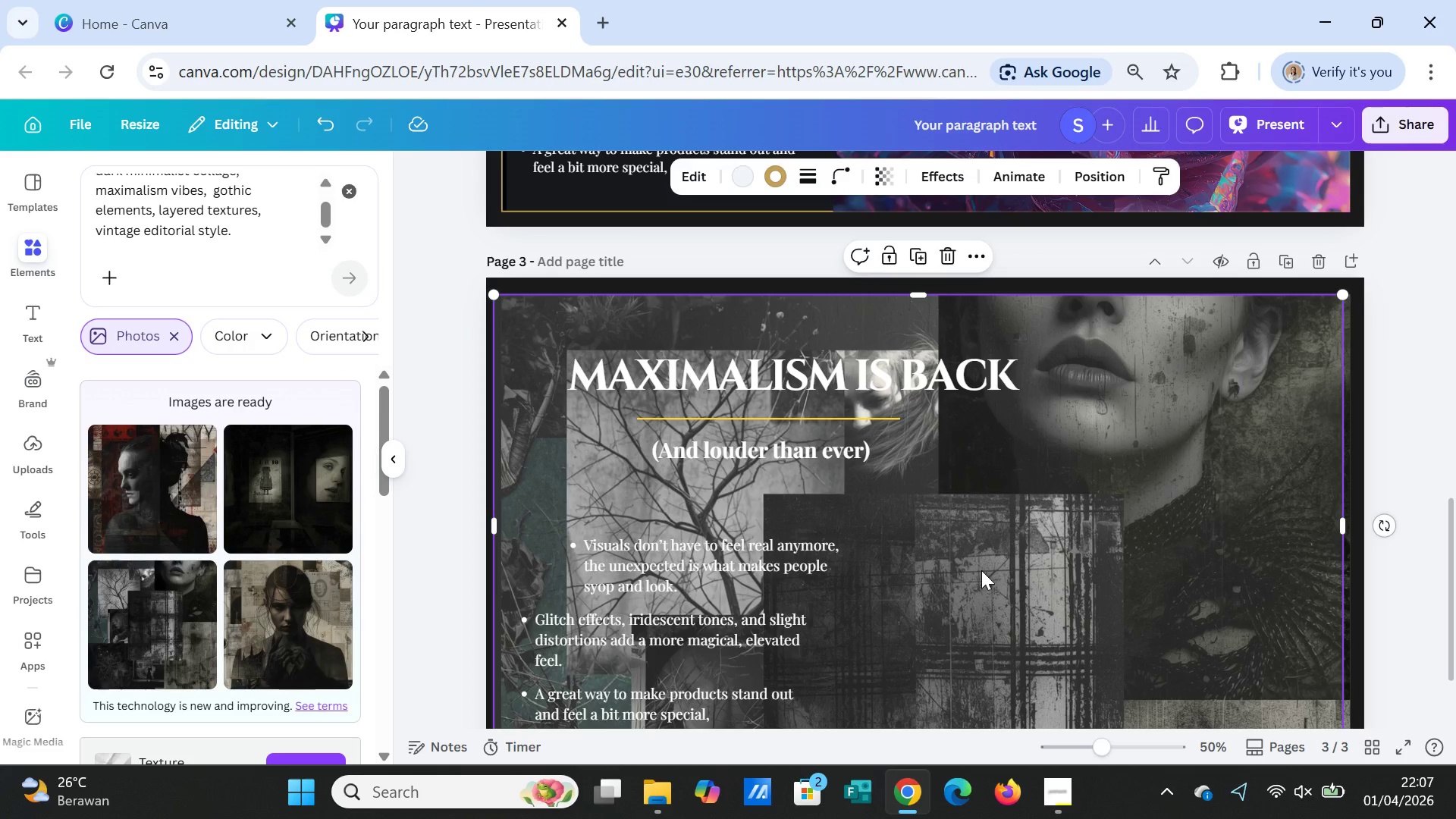 
right_click([981, 570])
 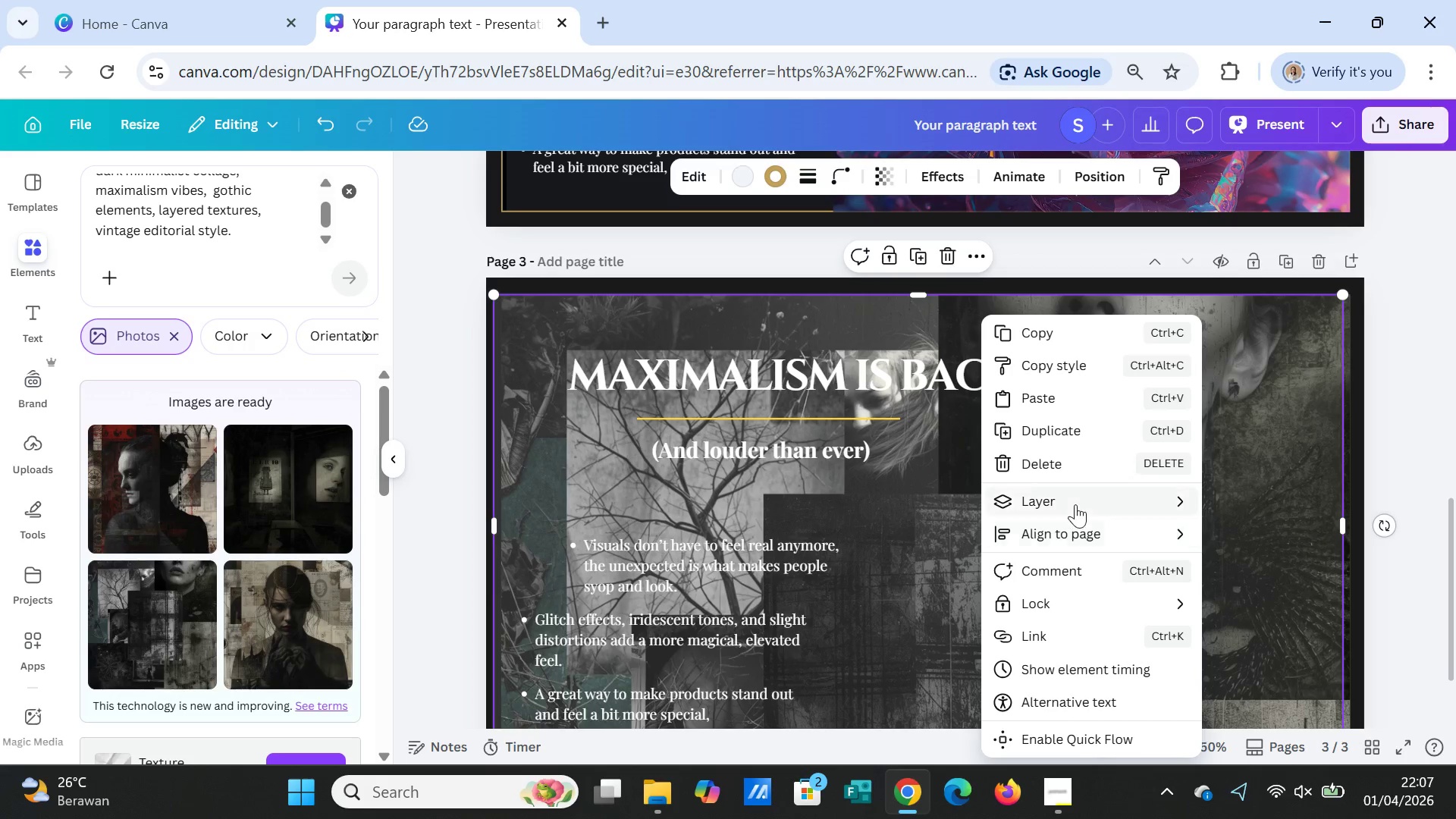 
left_click([1075, 504])
 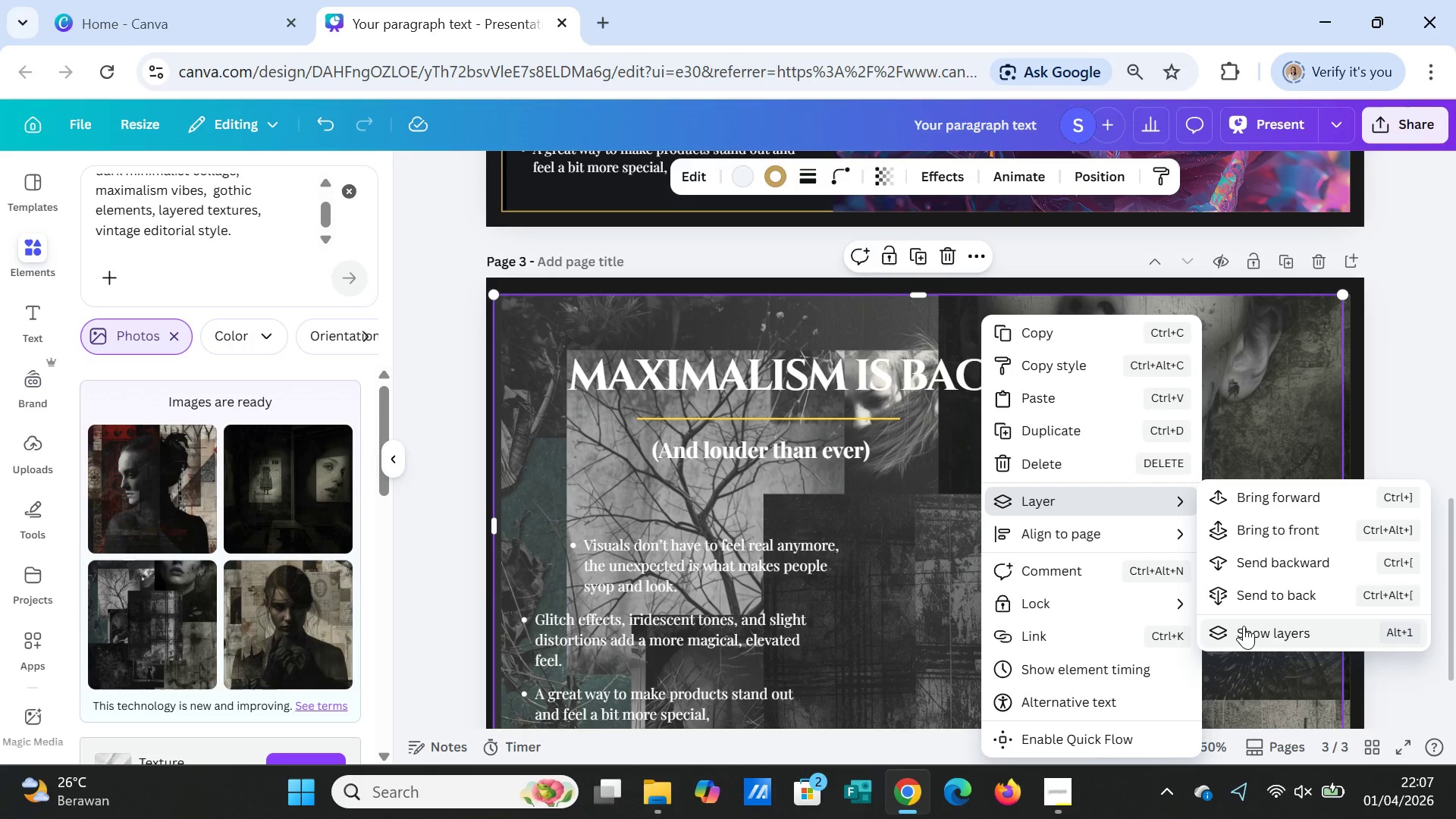 
left_click([1247, 627])
 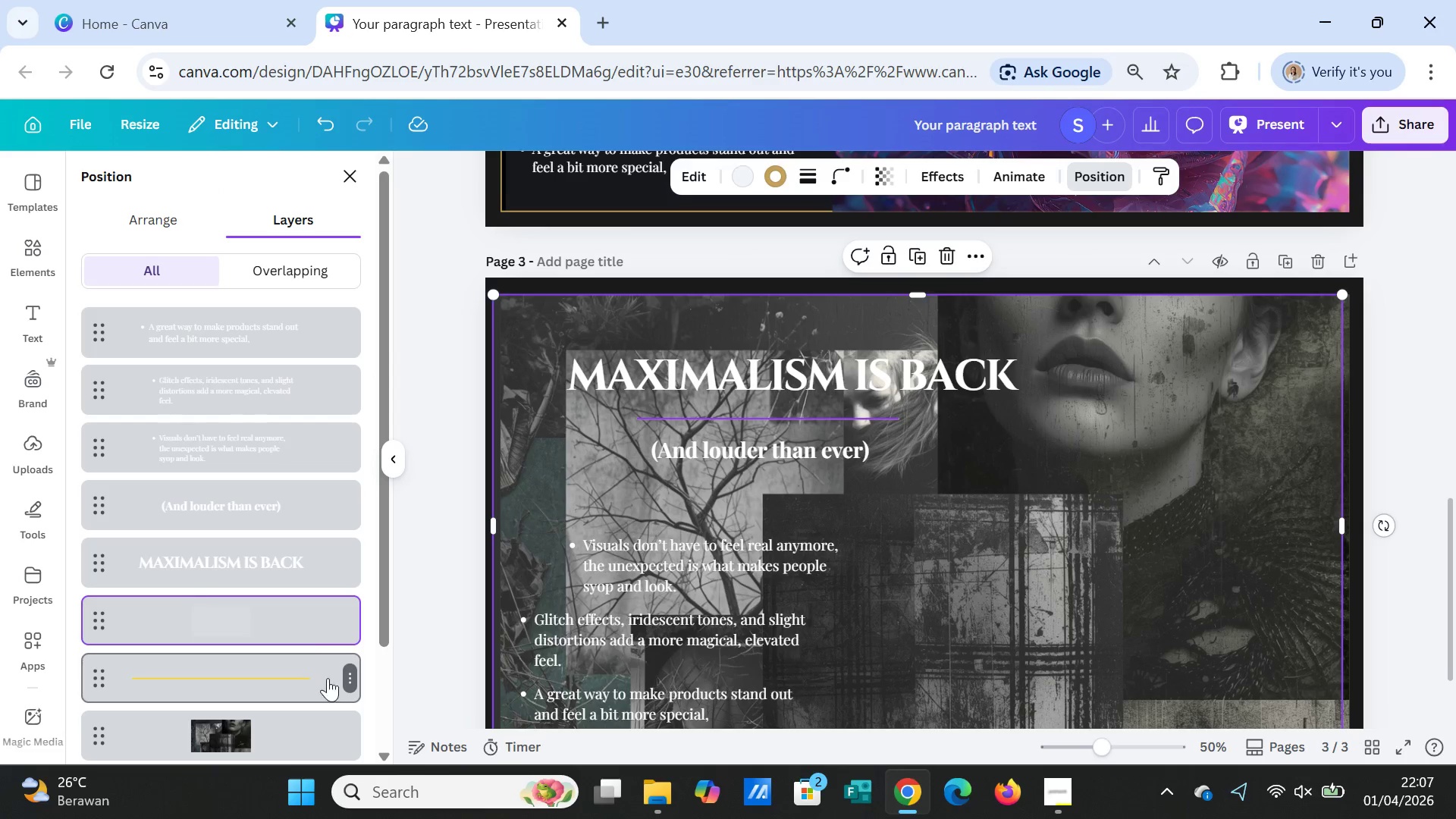 
scroll: coordinate [311, 713], scroll_direction: down, amount: 1.0
 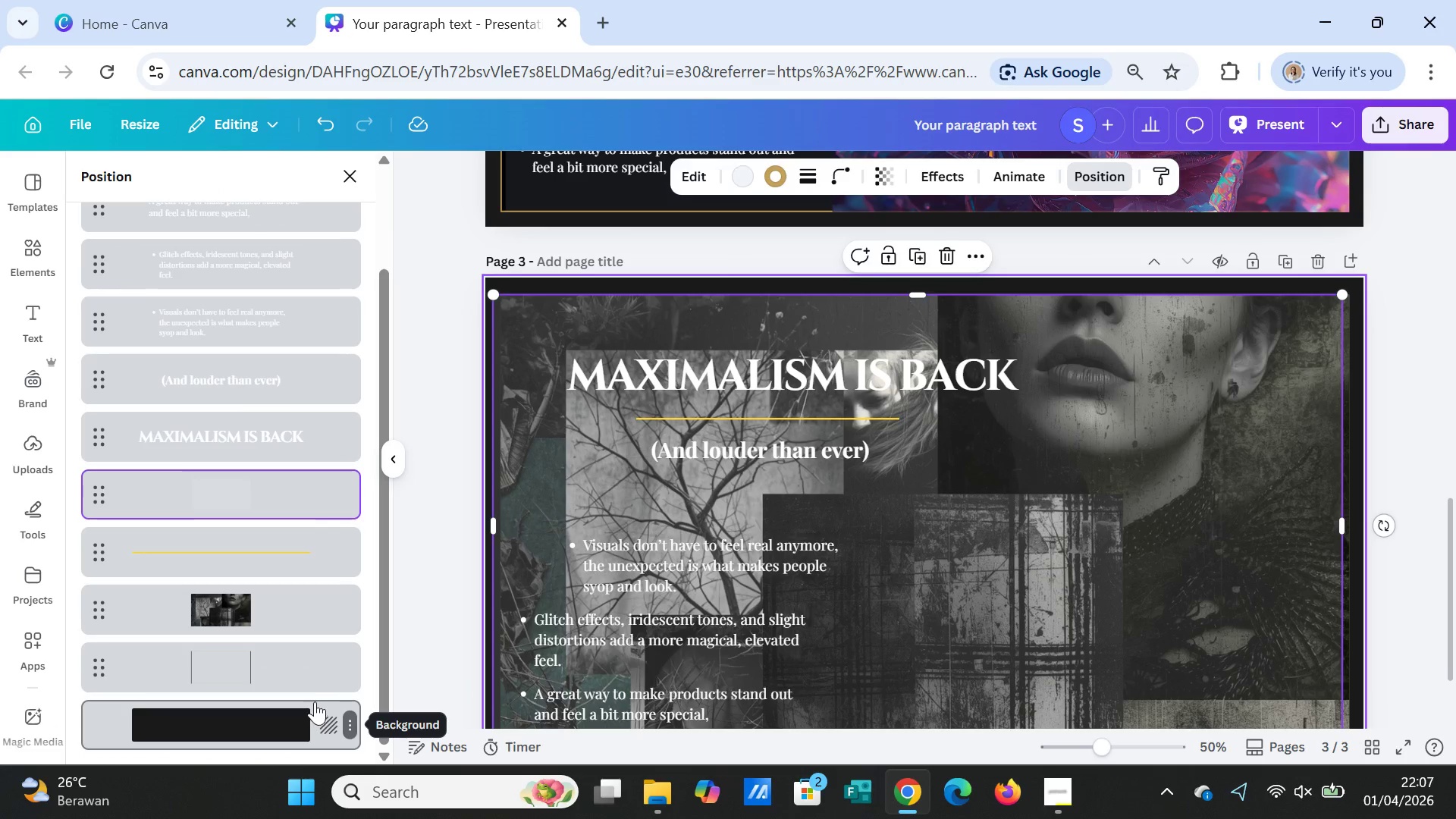 
scroll: coordinate [315, 701], scroll_direction: up, amount: 3.0
 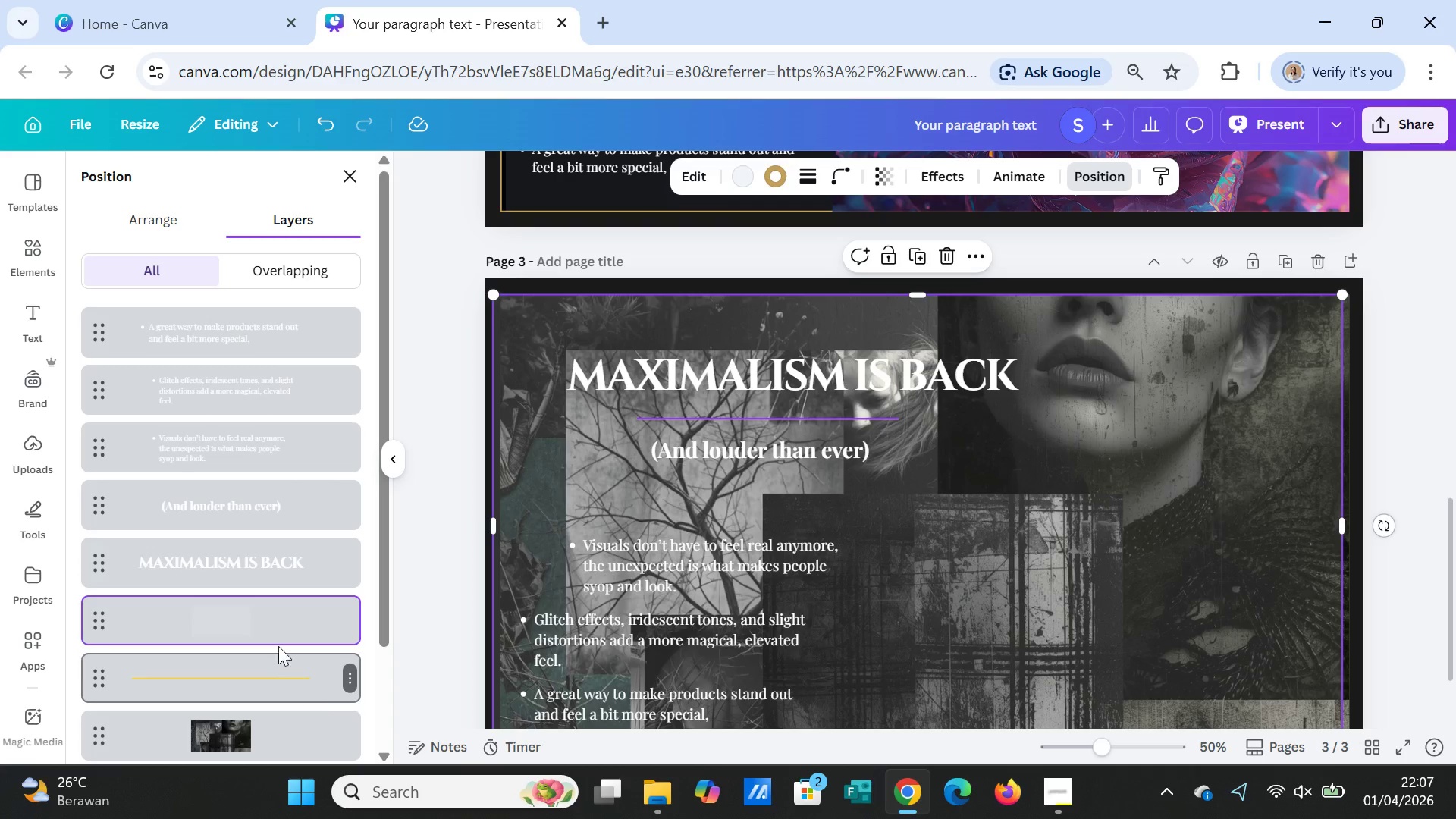 
left_click([274, 626])
 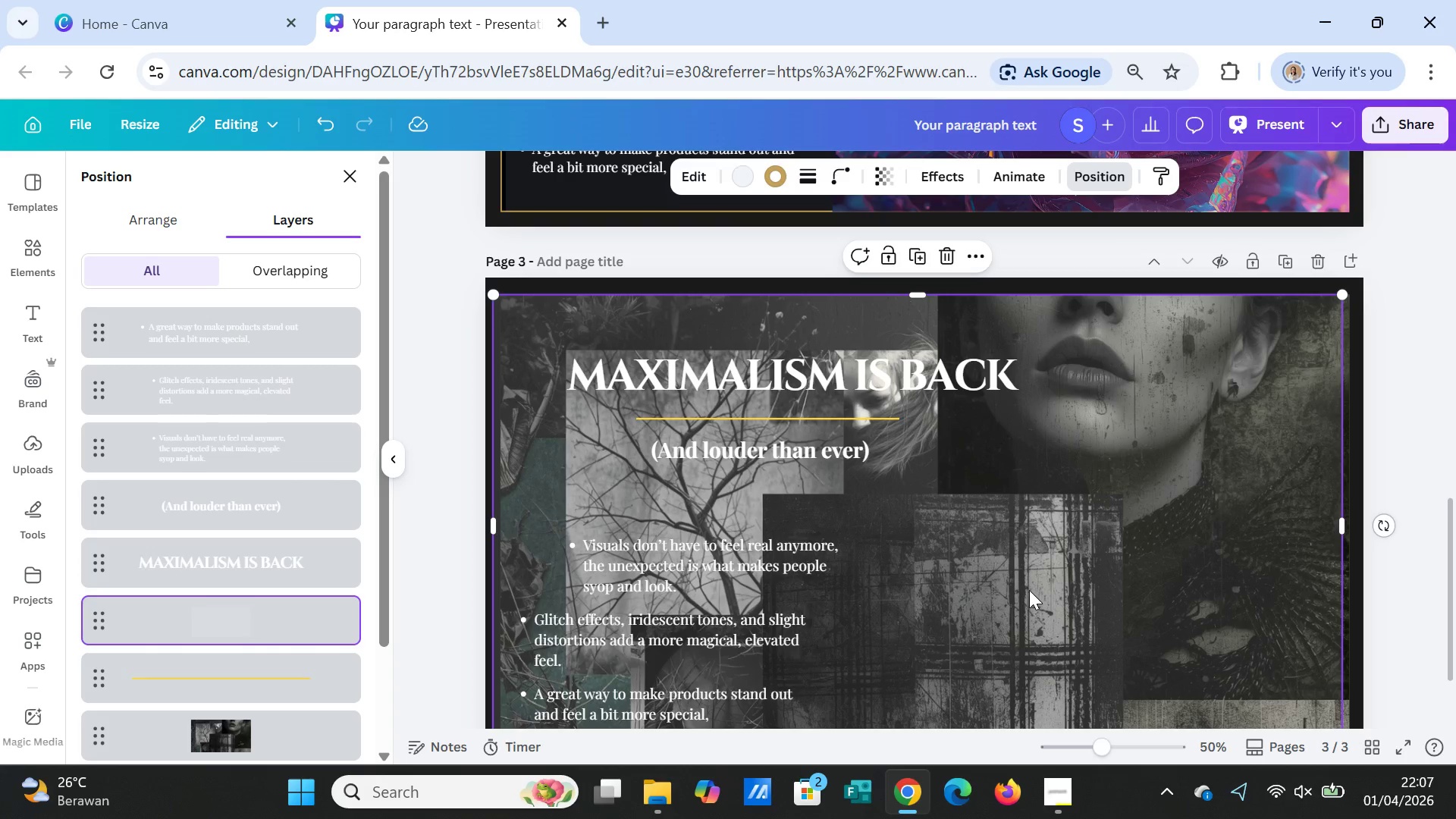 
left_click_drag(start_coordinate=[1006, 577], to_coordinate=[1012, 574])
 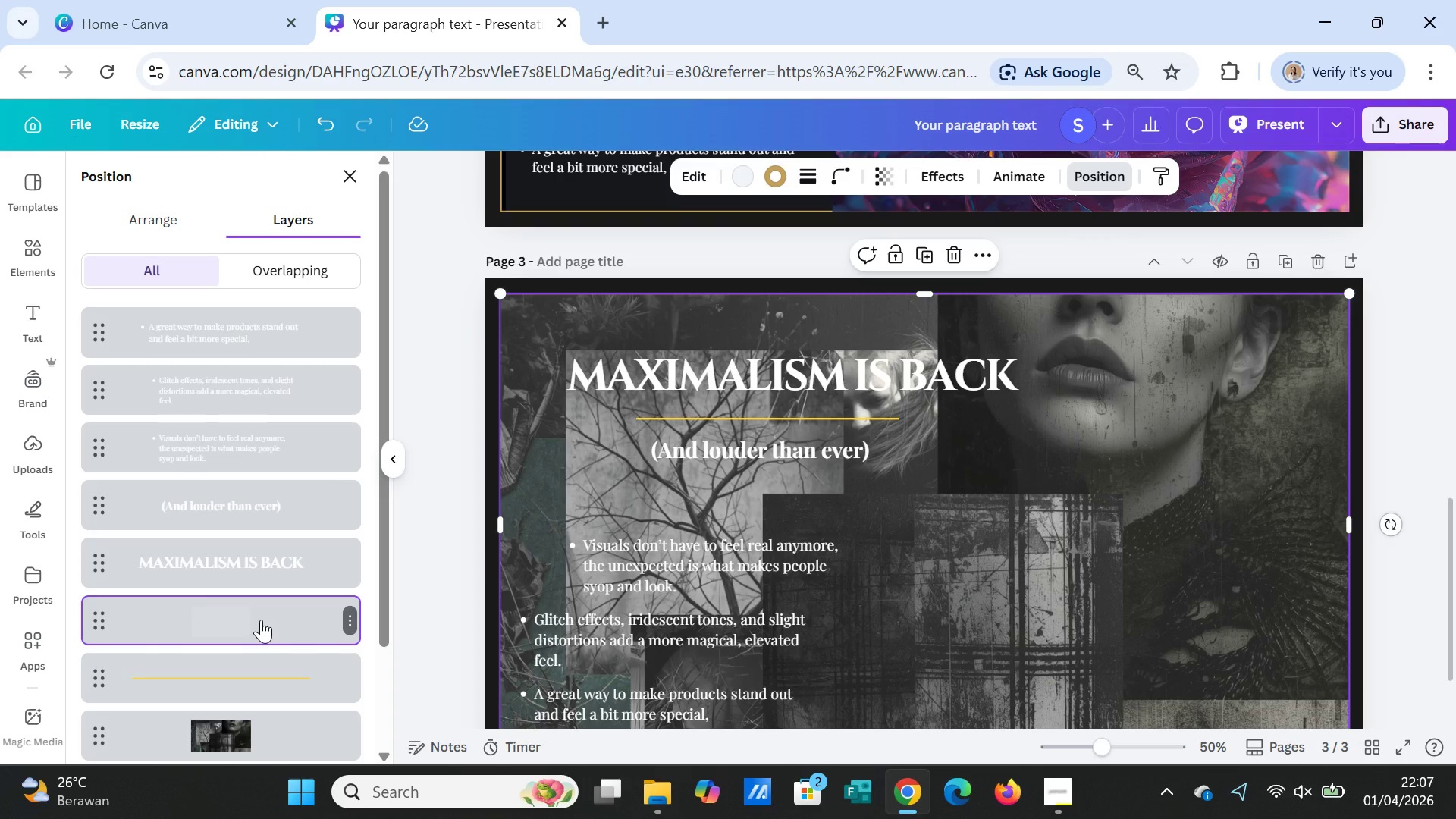 
left_click([261, 620])
 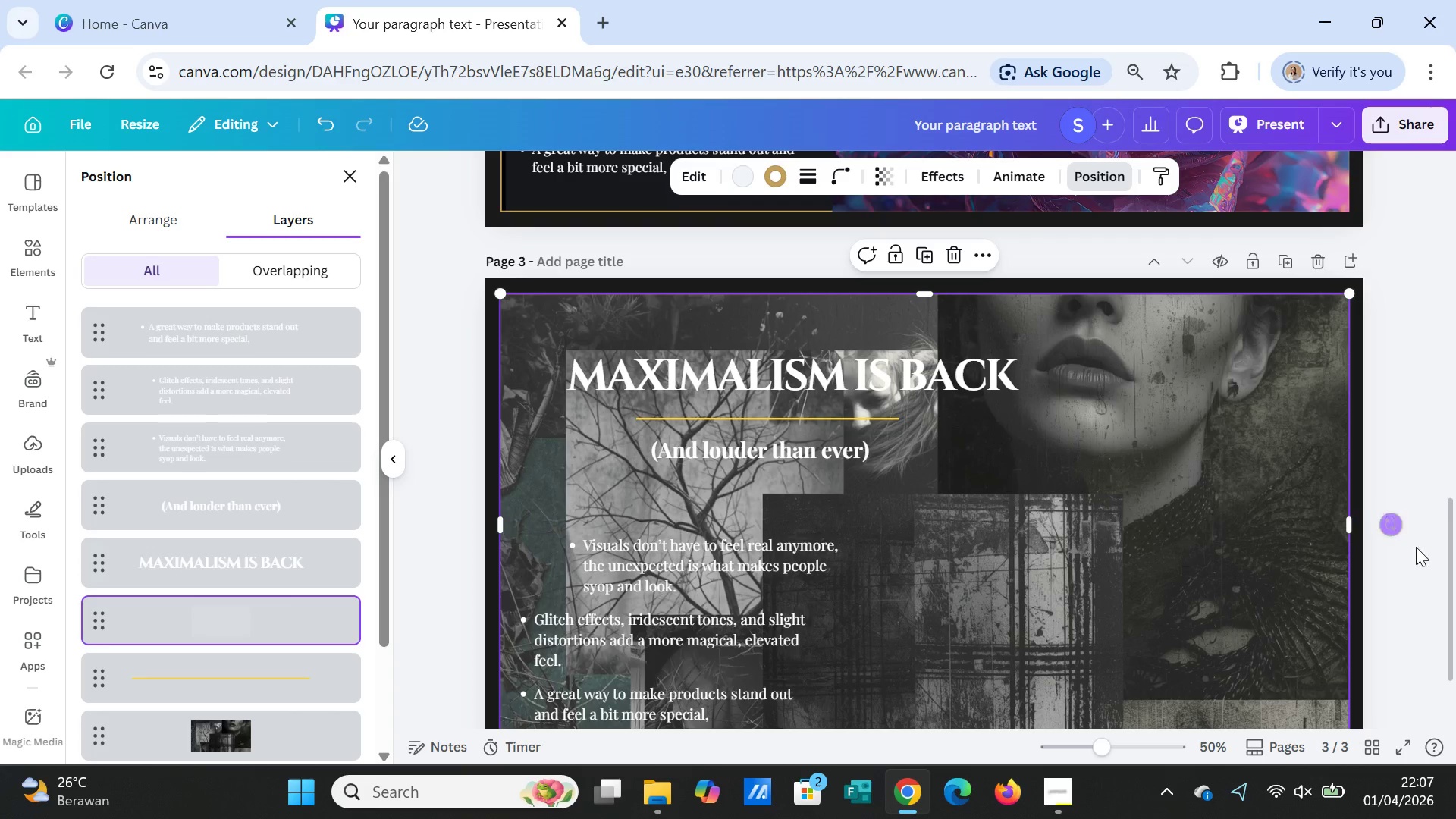 
left_click([1426, 560])
 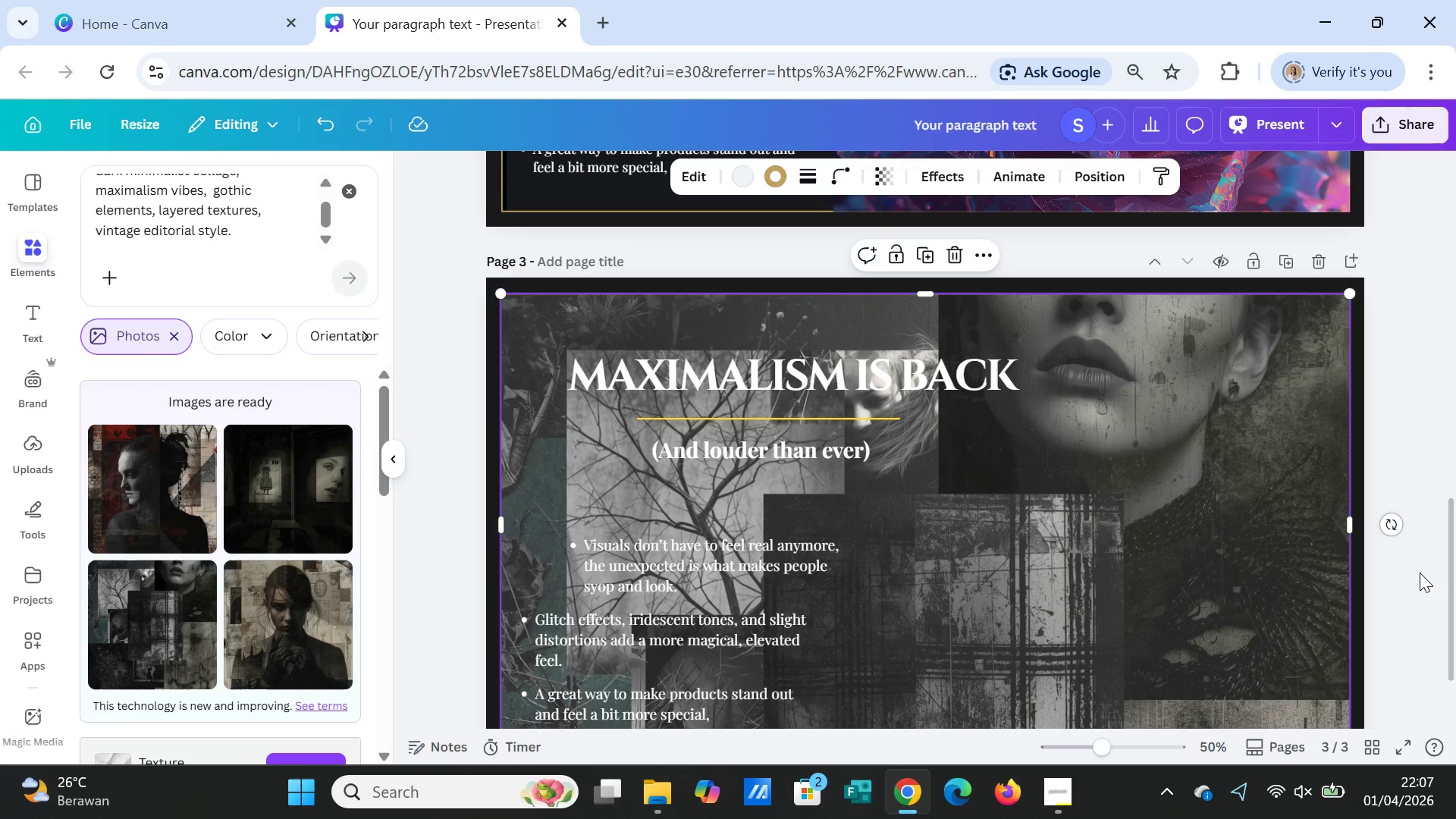 
left_click([1420, 573])
 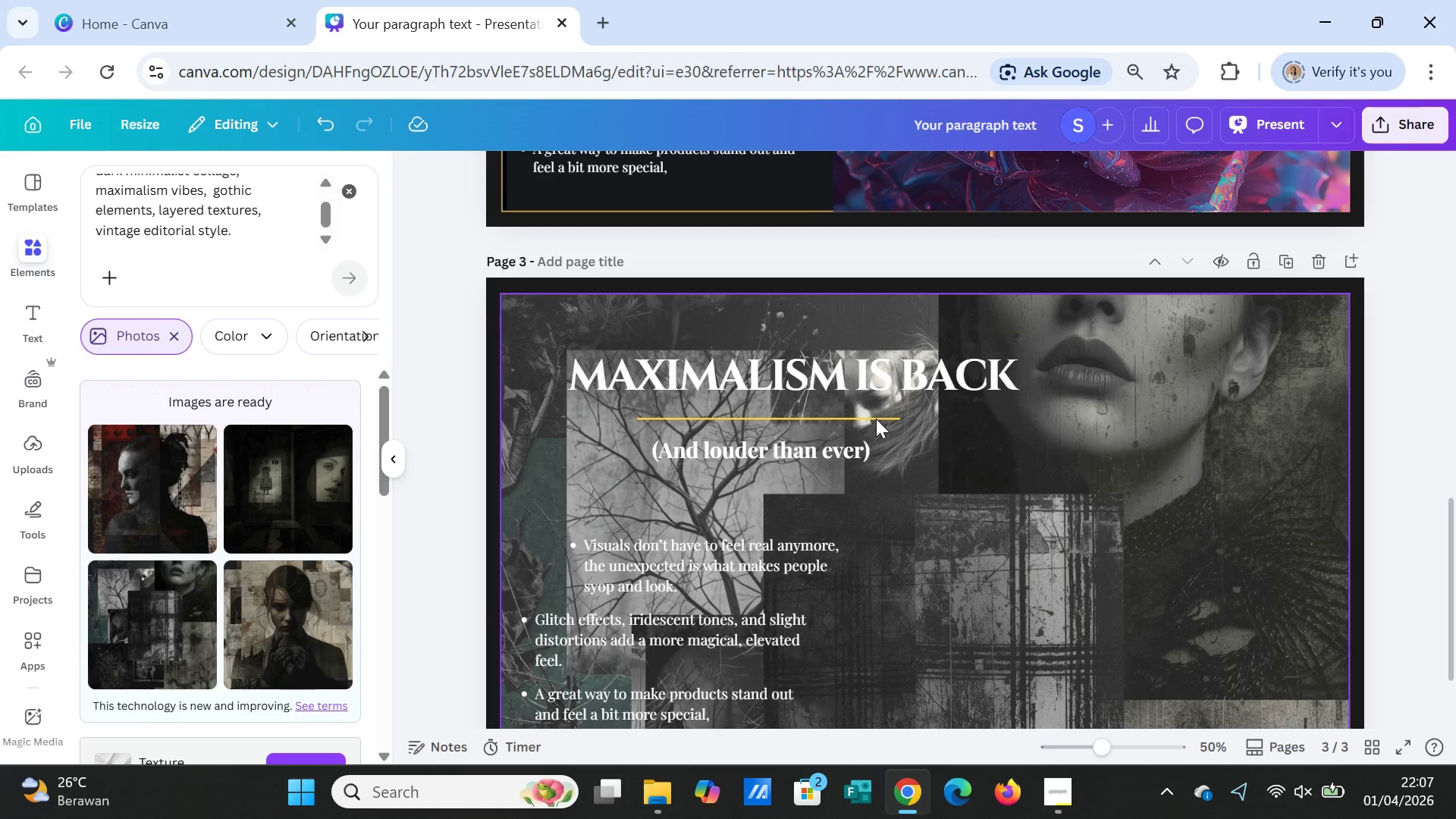 
right_click([963, 431])
 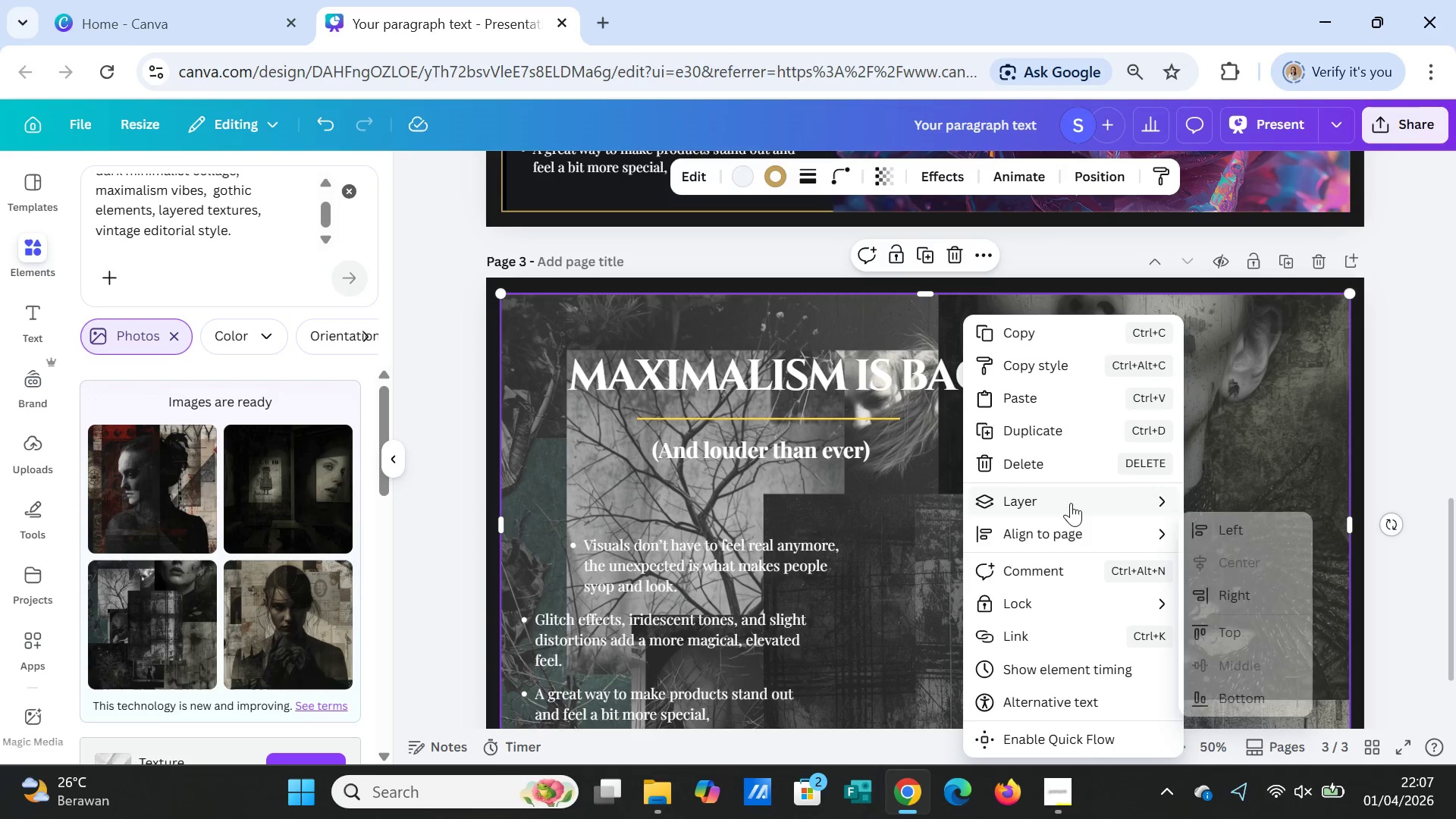 
left_click([1071, 503])
 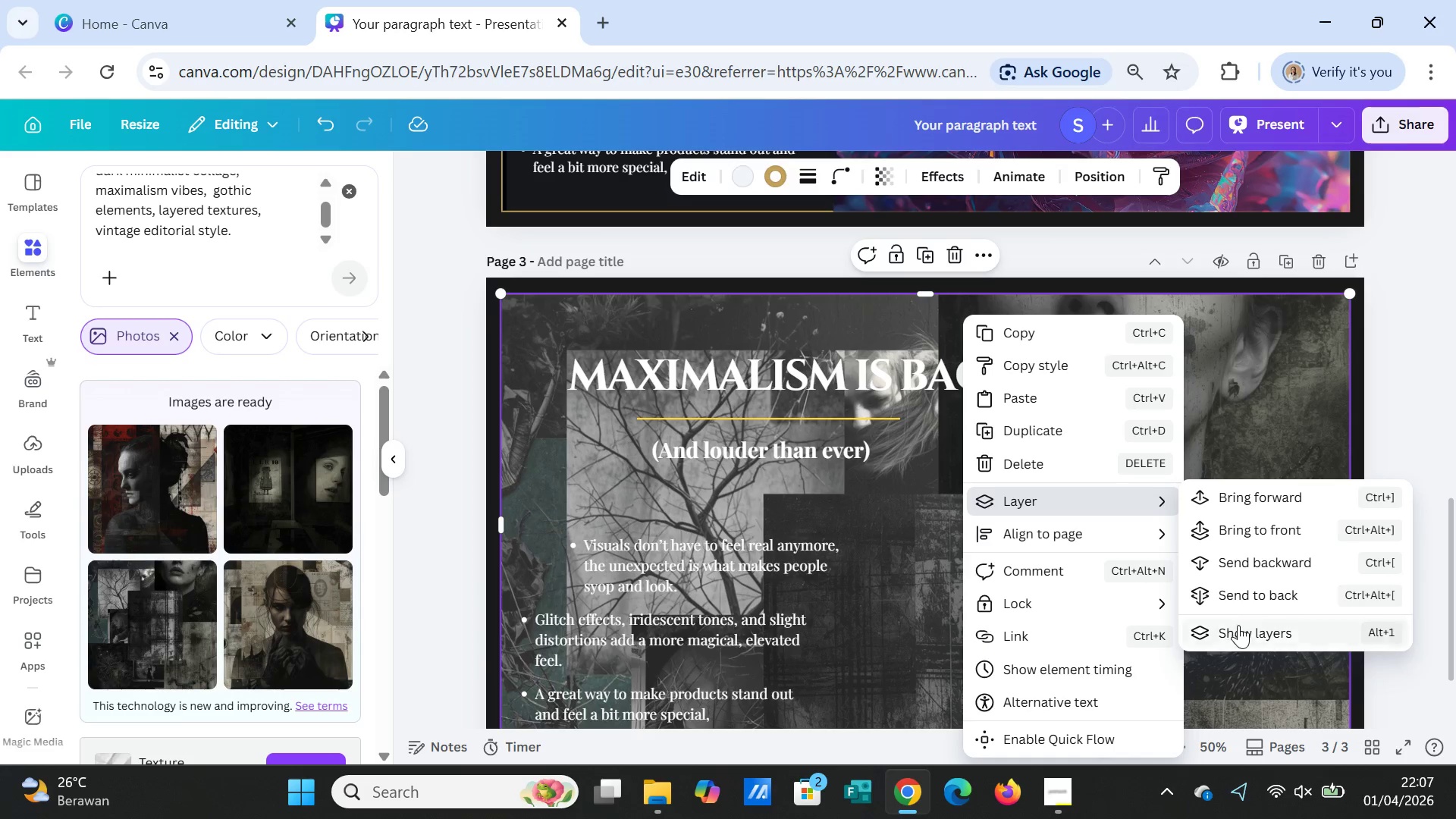 
left_click([1238, 627])
 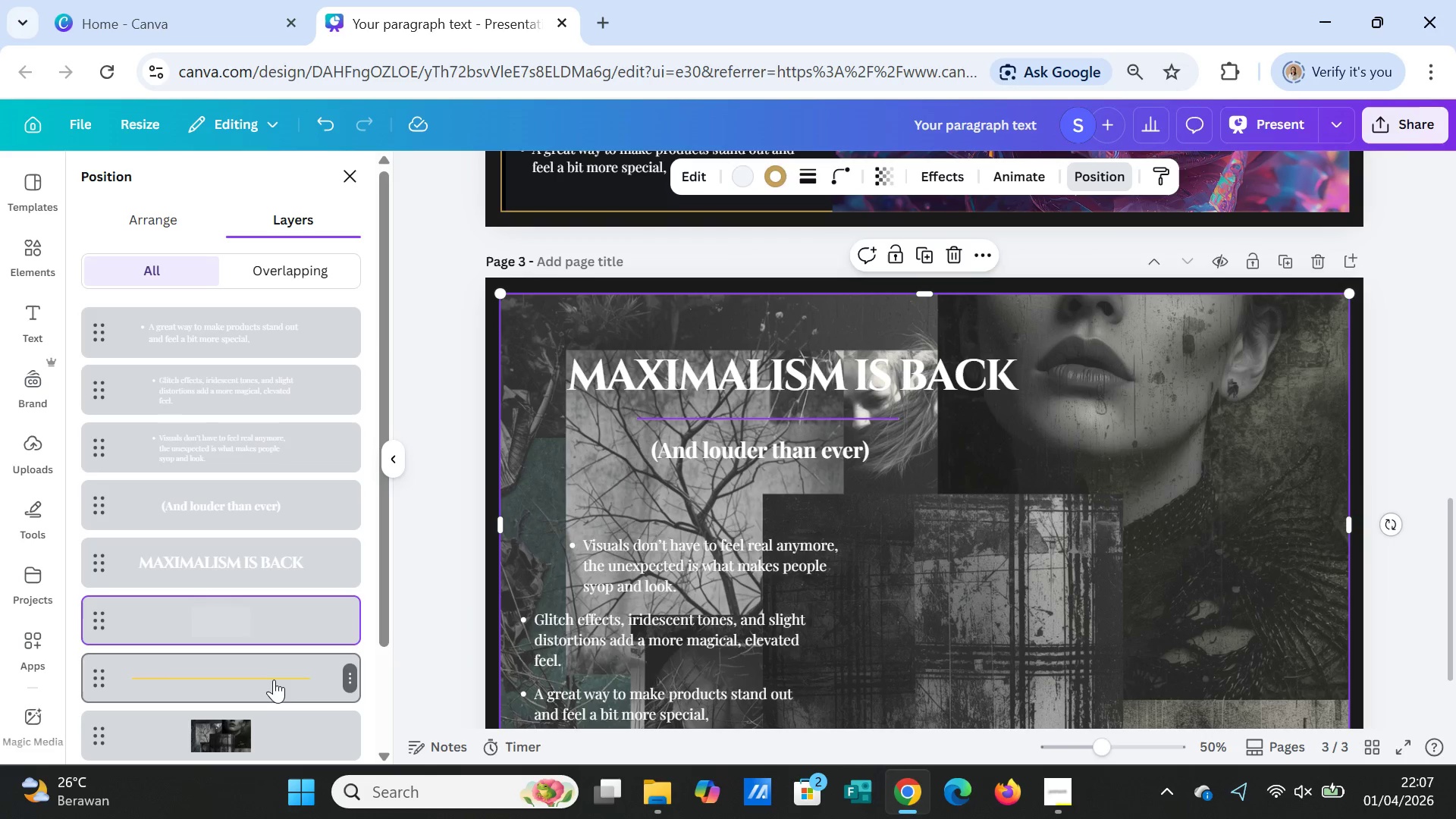 
left_click_drag(start_coordinate=[274, 676], to_coordinate=[274, 617])
 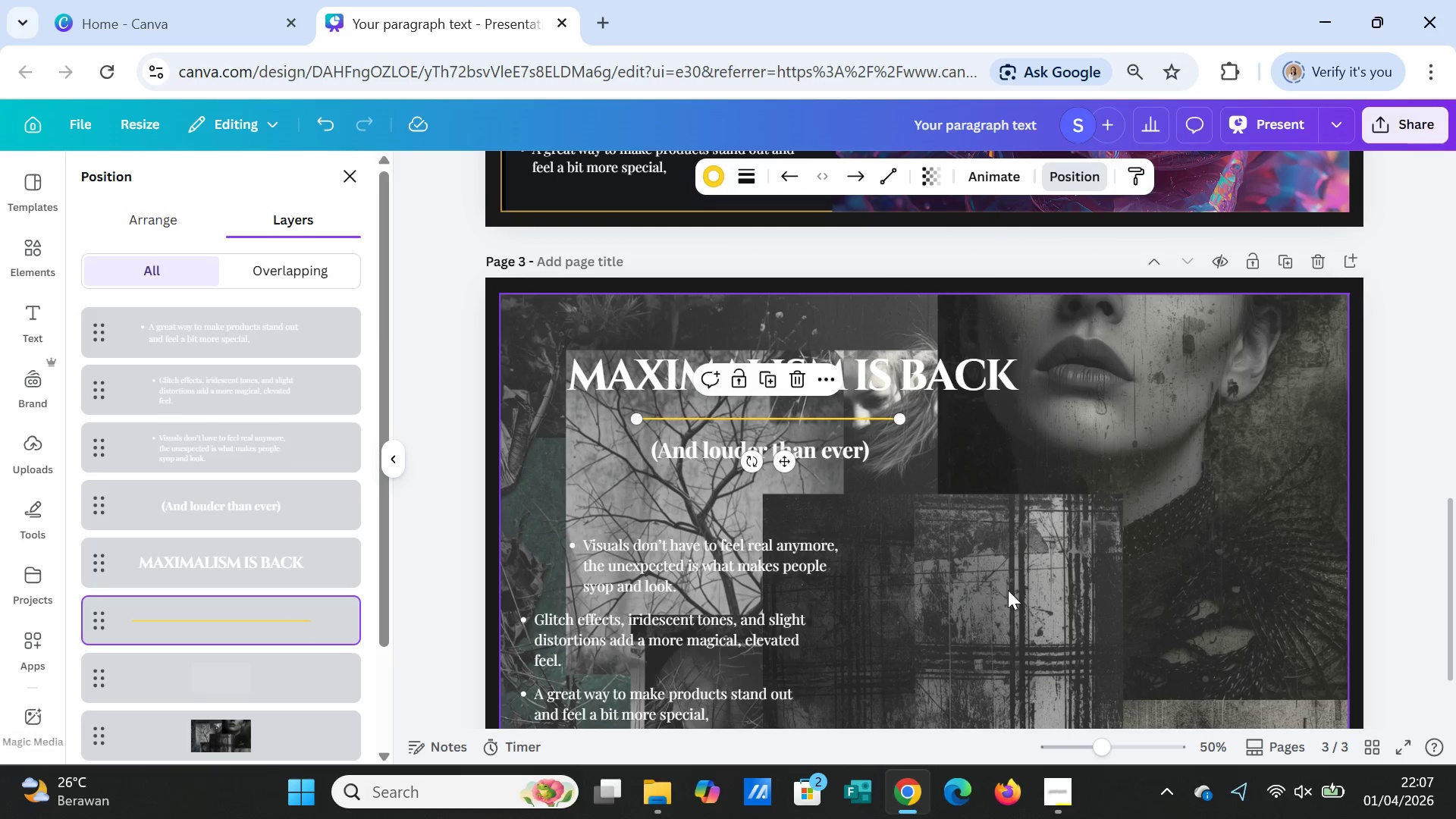 
left_click([1008, 590])
 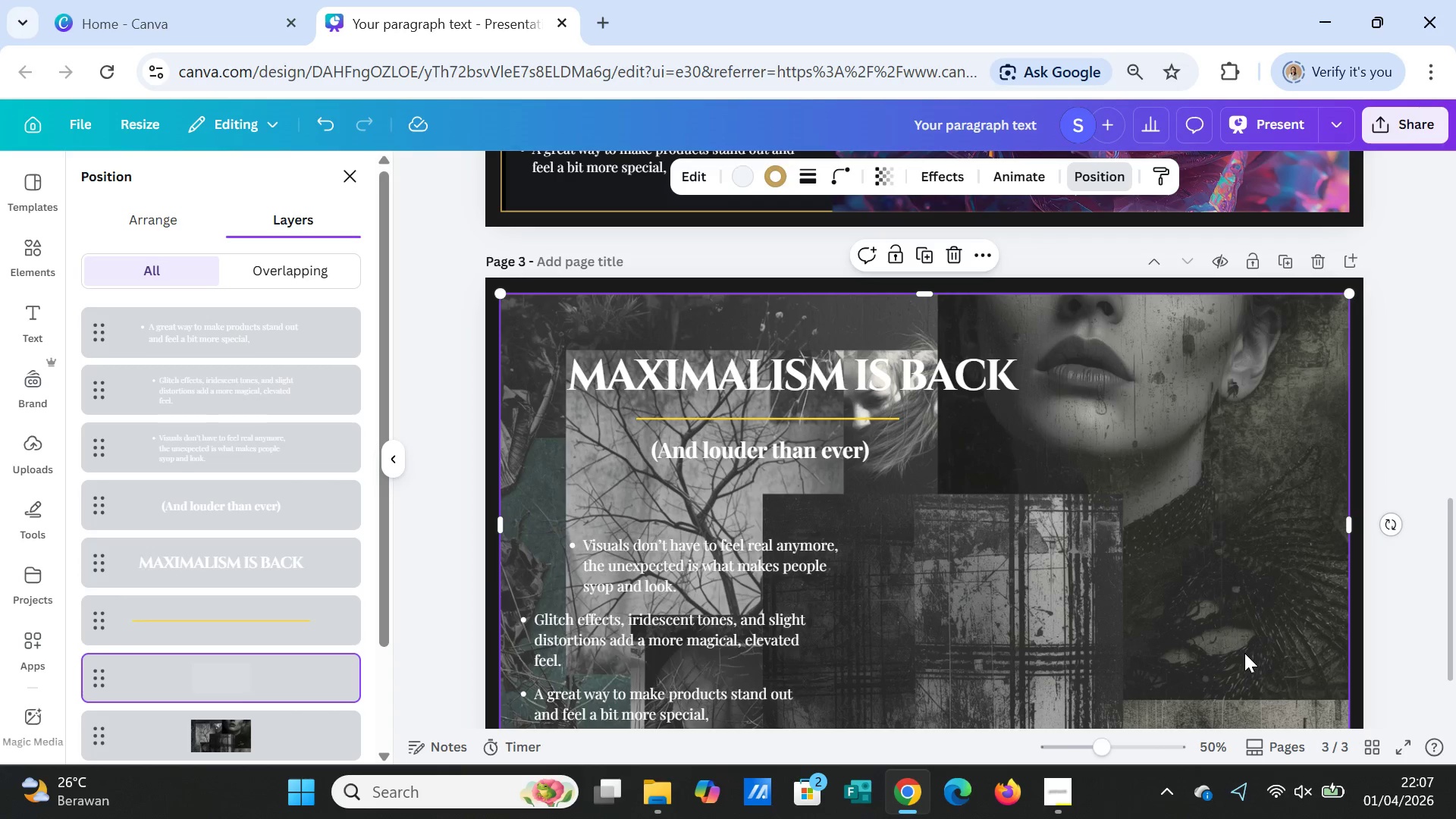 
scroll: coordinate [1257, 642], scroll_direction: down, amount: 1.0
 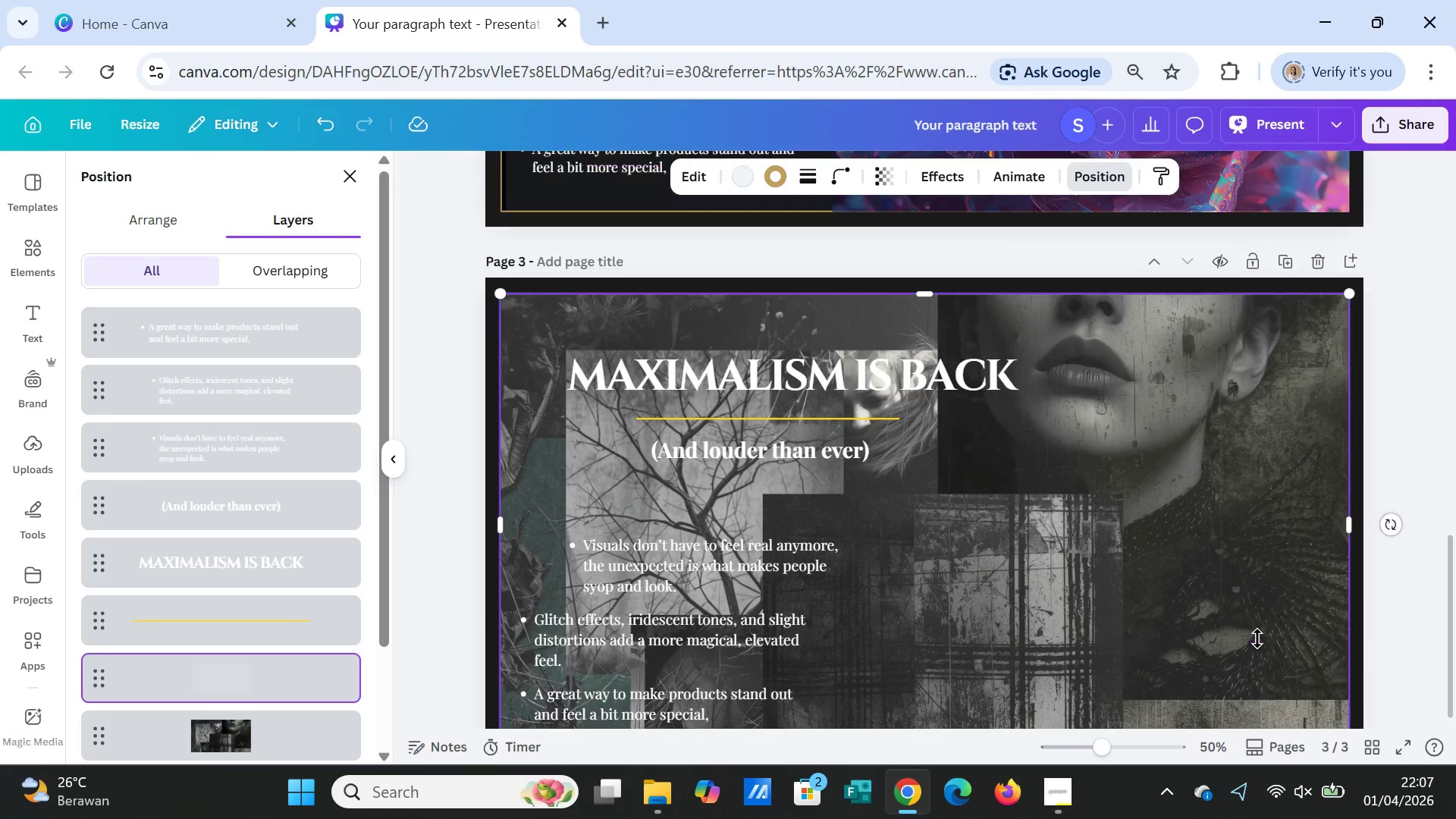 
scroll: coordinate [1257, 639], scroll_direction: up, amount: 1.0
 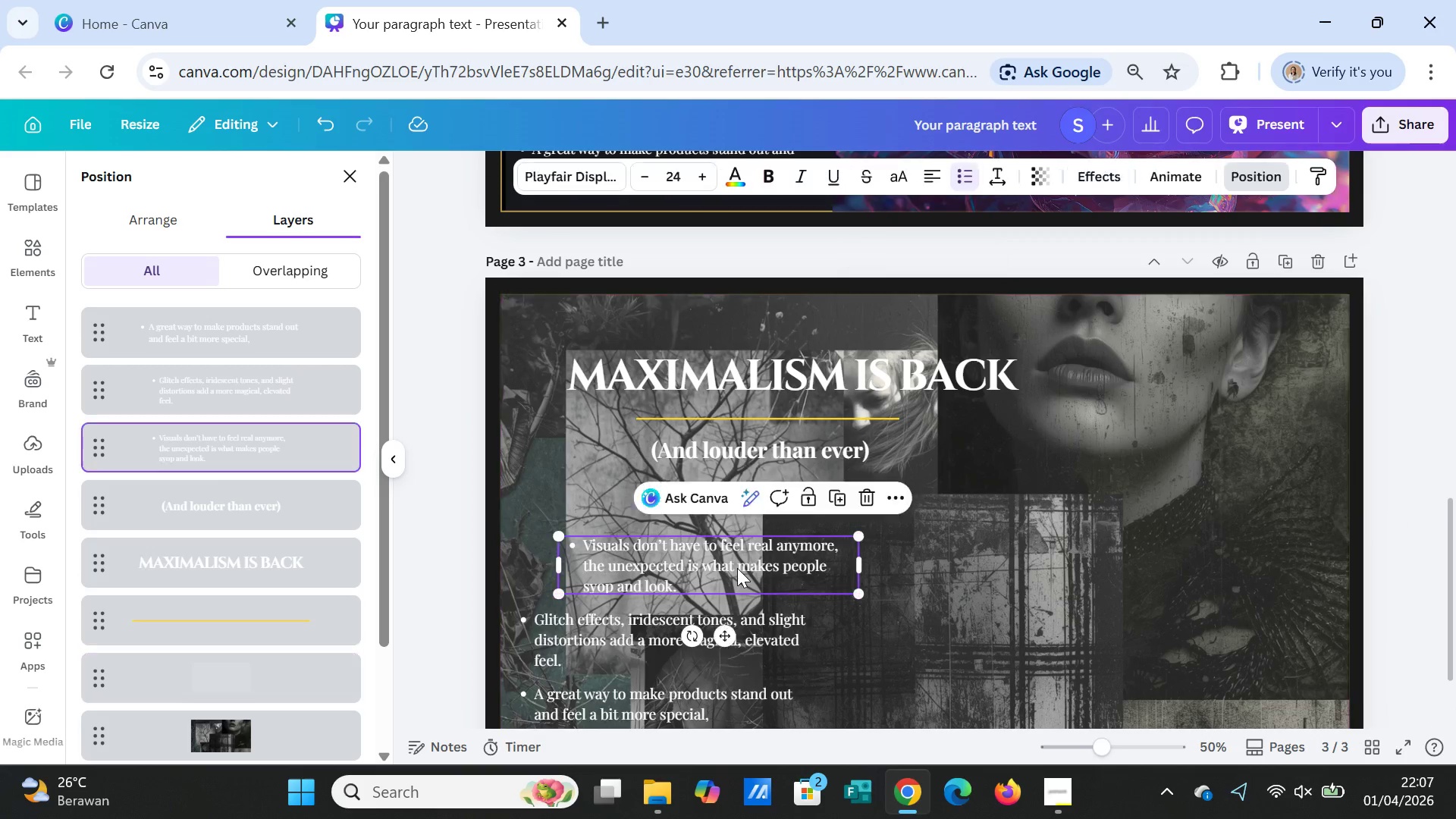 
left_click([737, 568])
 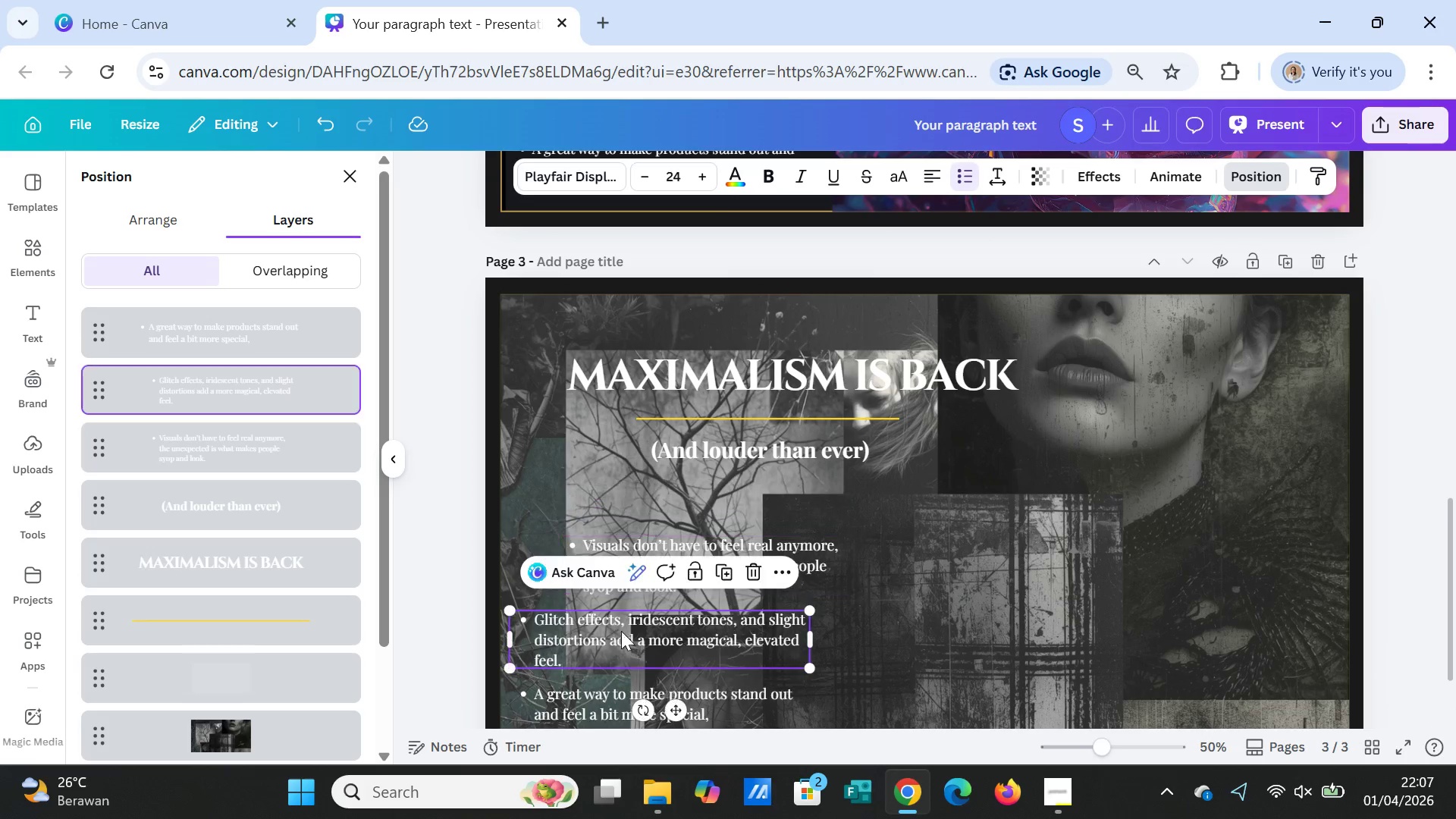 
left_click_drag(start_coordinate=[615, 629], to_coordinate=[666, 629])
 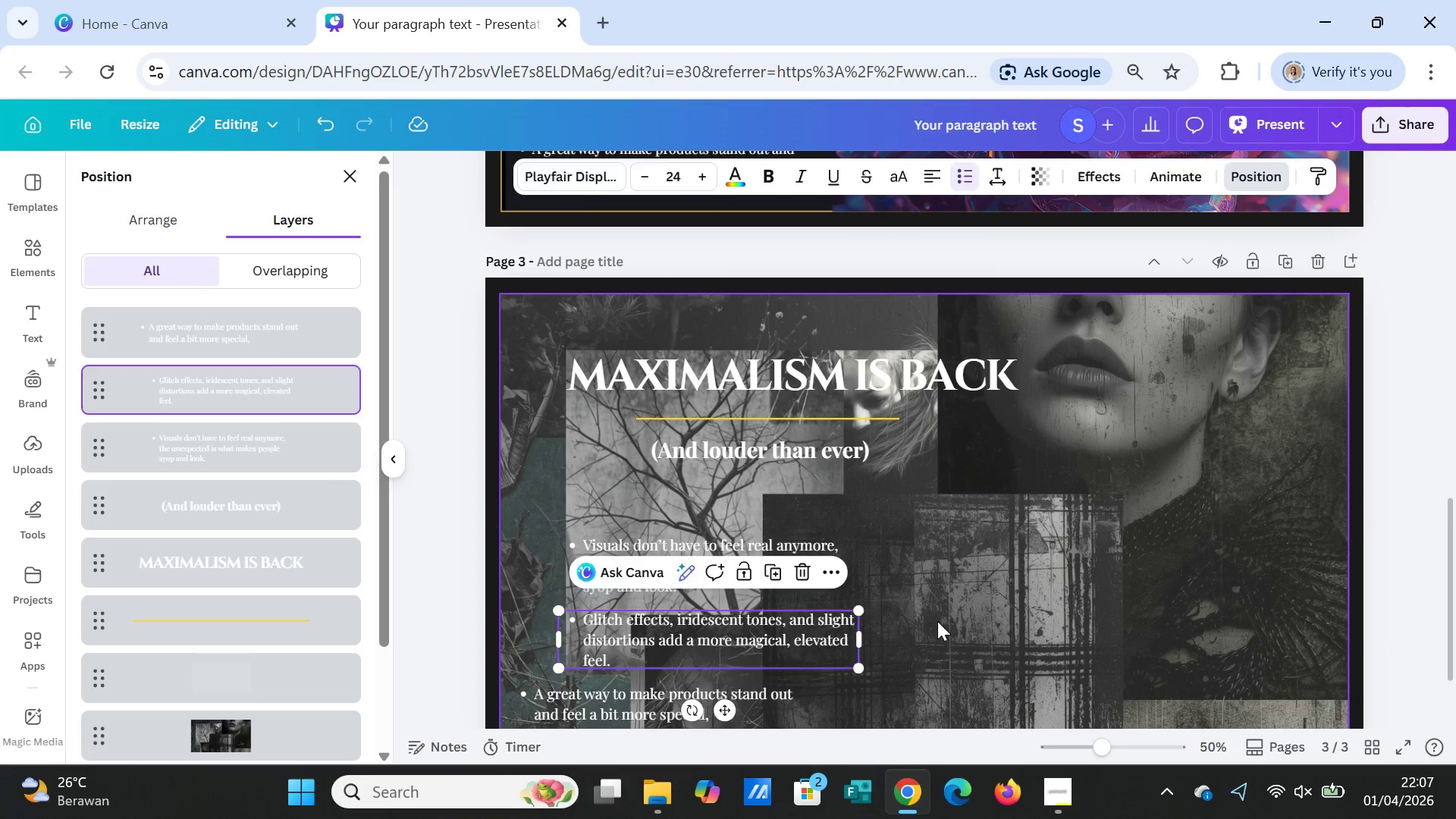 
left_click([937, 621])
 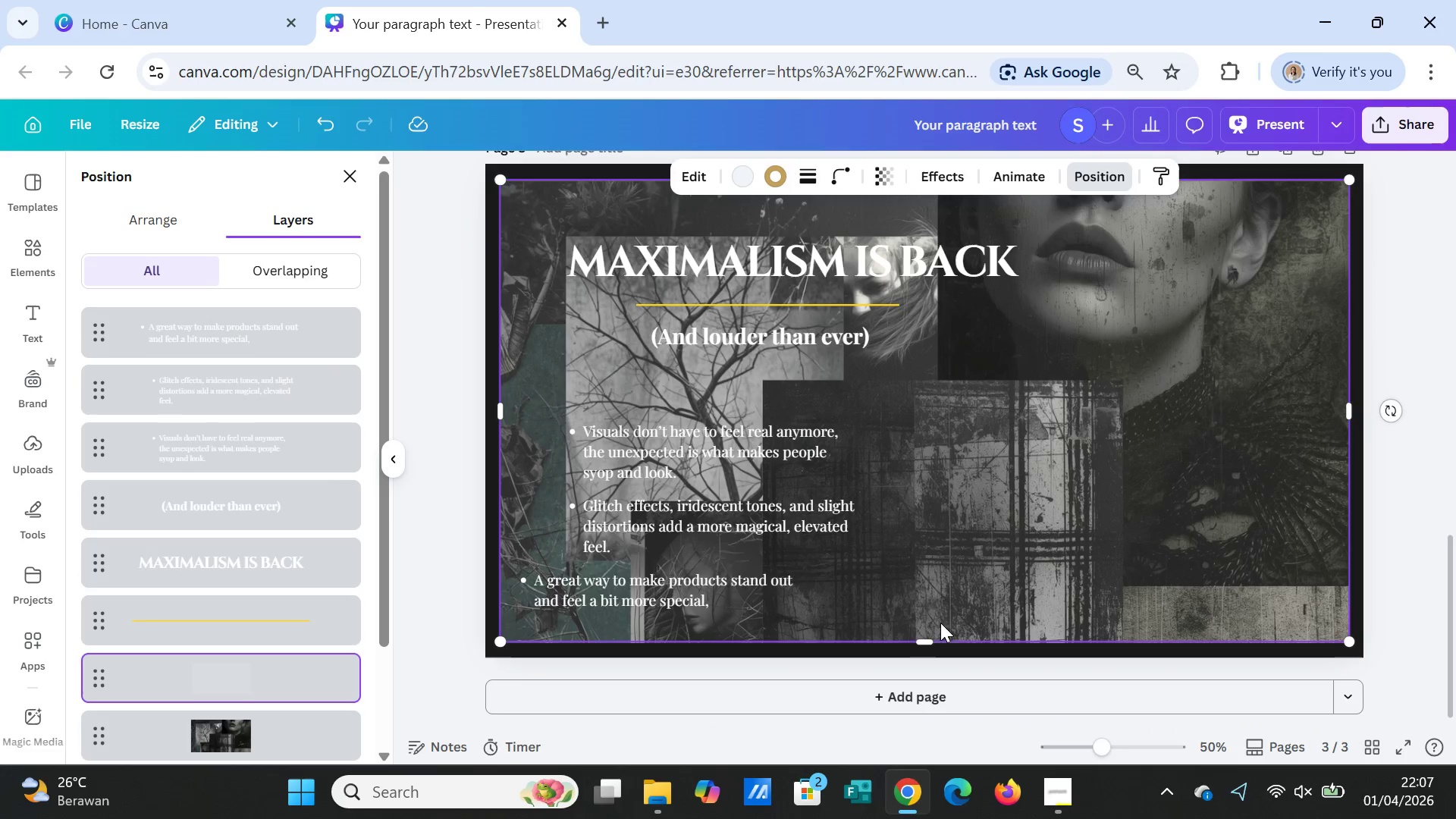 
scroll: coordinate [940, 623], scroll_direction: down, amount: 2.0
 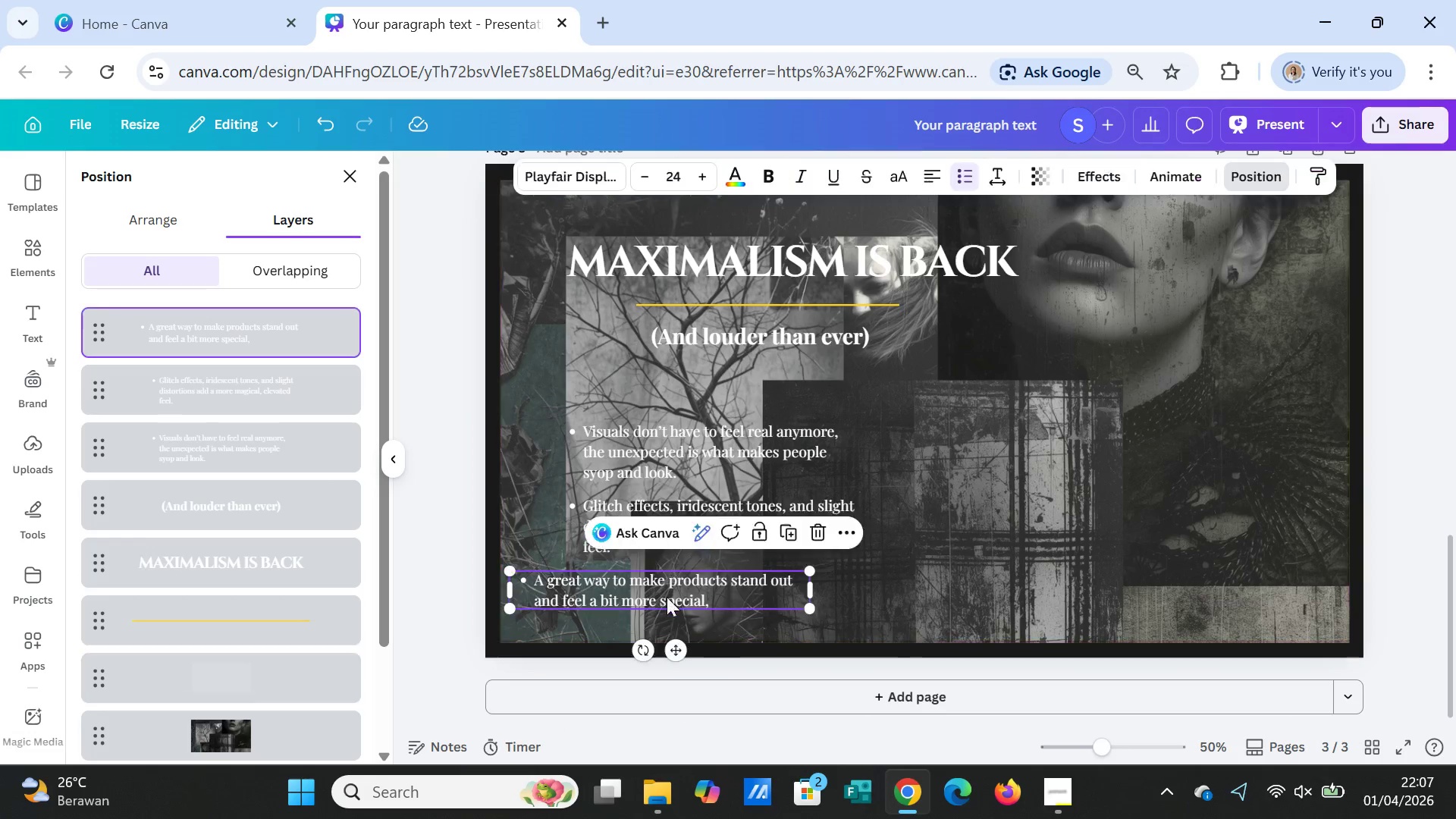 
left_click_drag(start_coordinate=[656, 596], to_coordinate=[705, 595])
 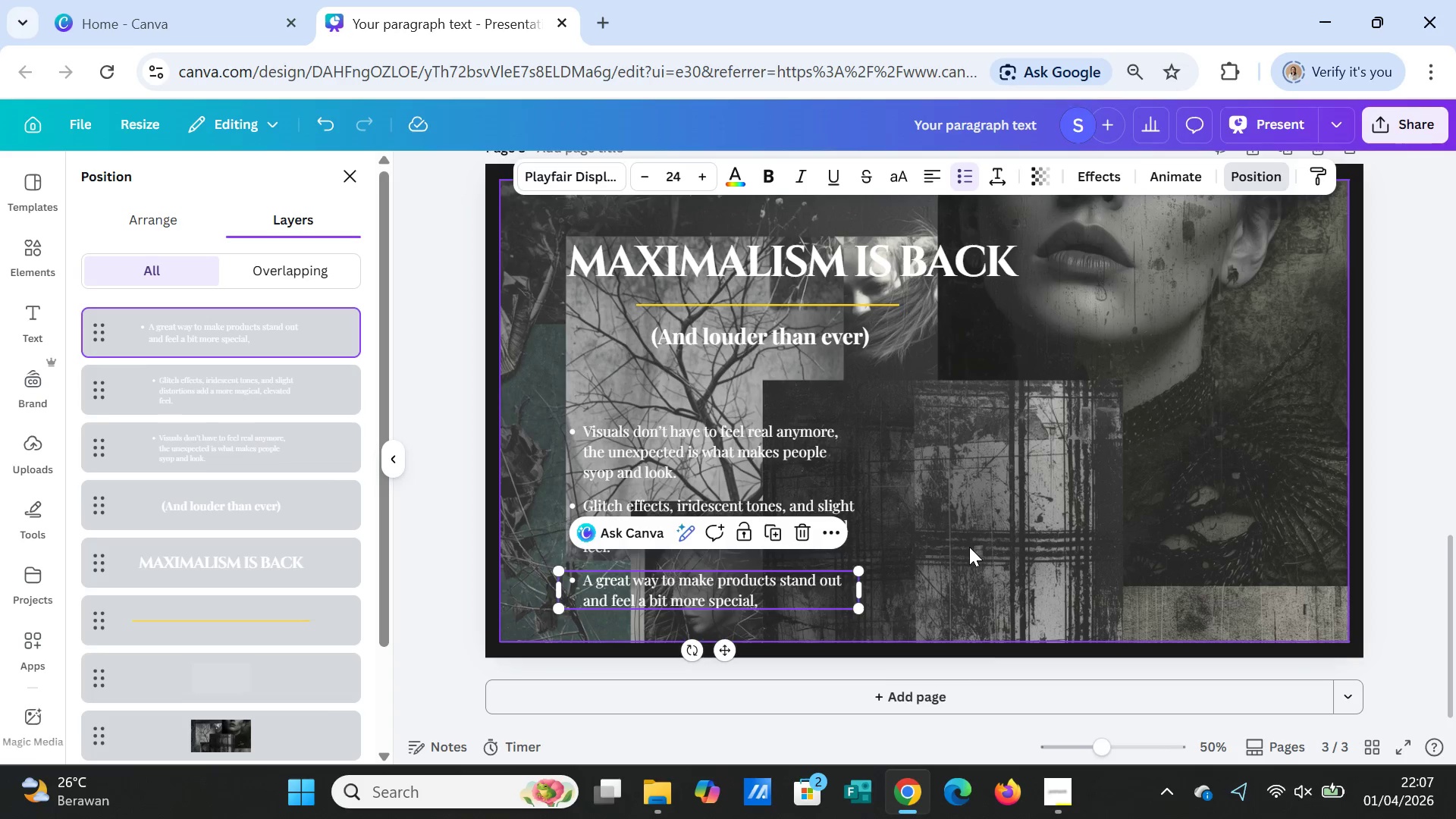 
left_click([969, 547])
 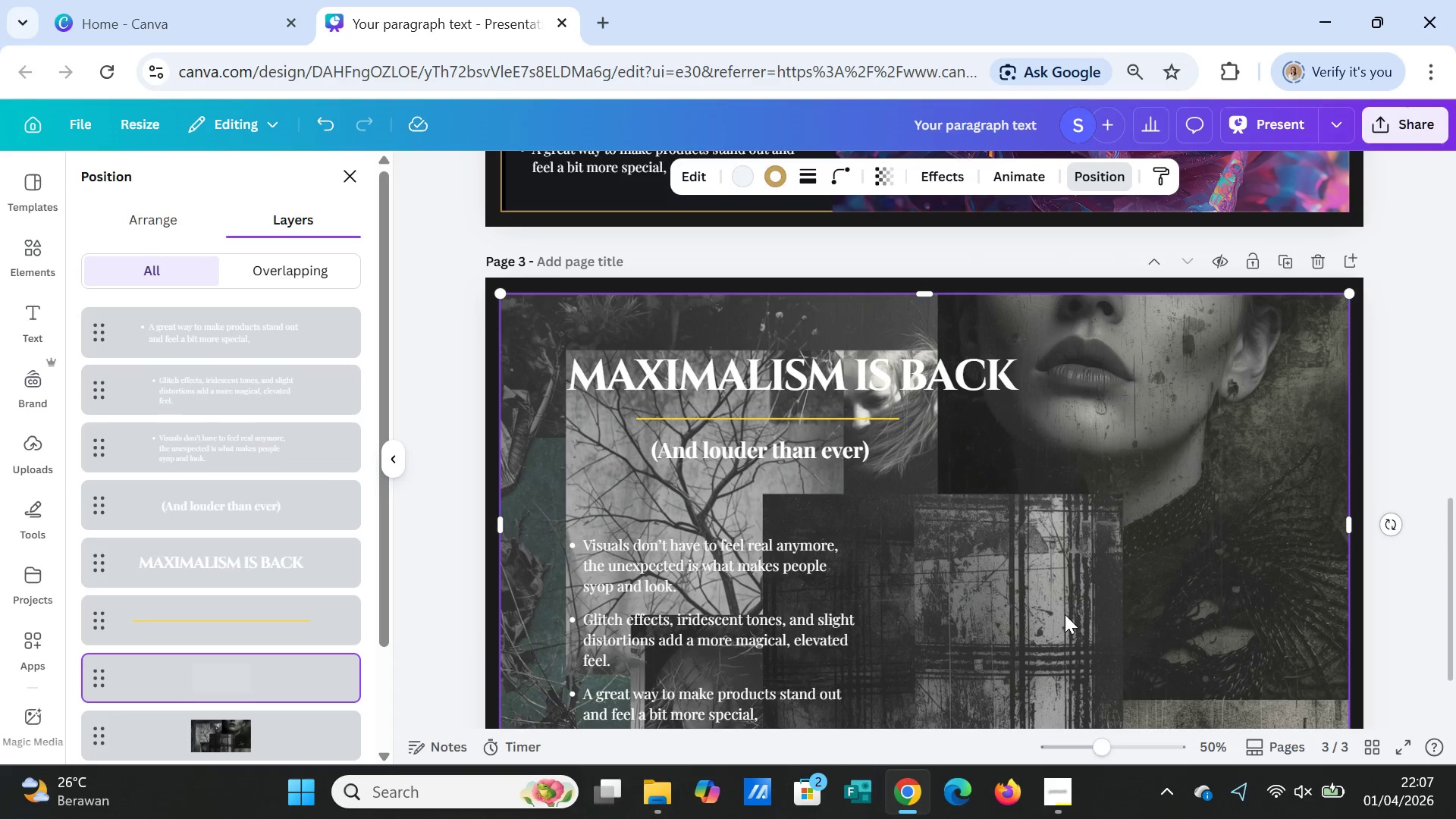 
scroll: coordinate [1065, 614], scroll_direction: up, amount: 1.0
 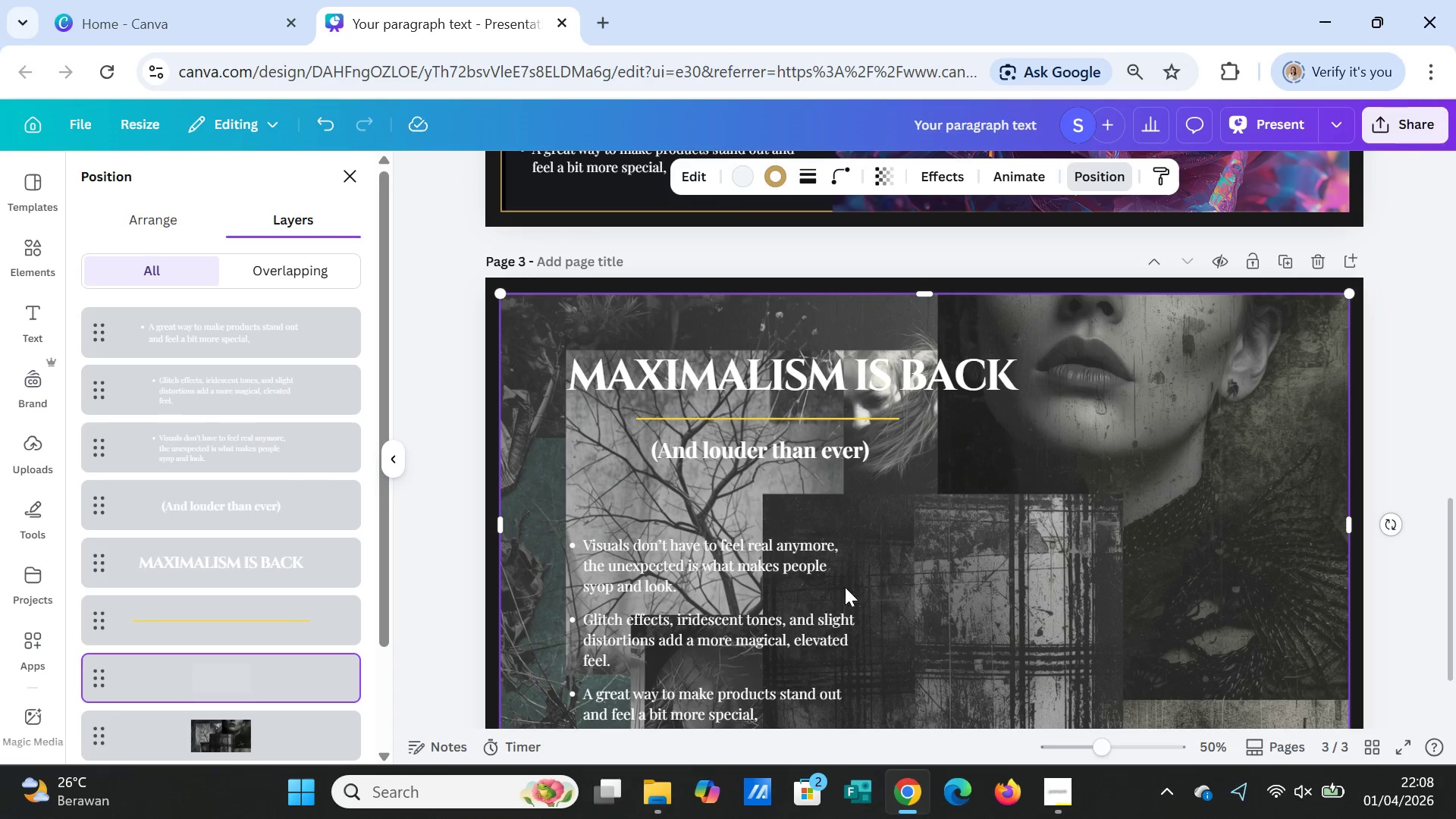 
left_click([802, 563])
 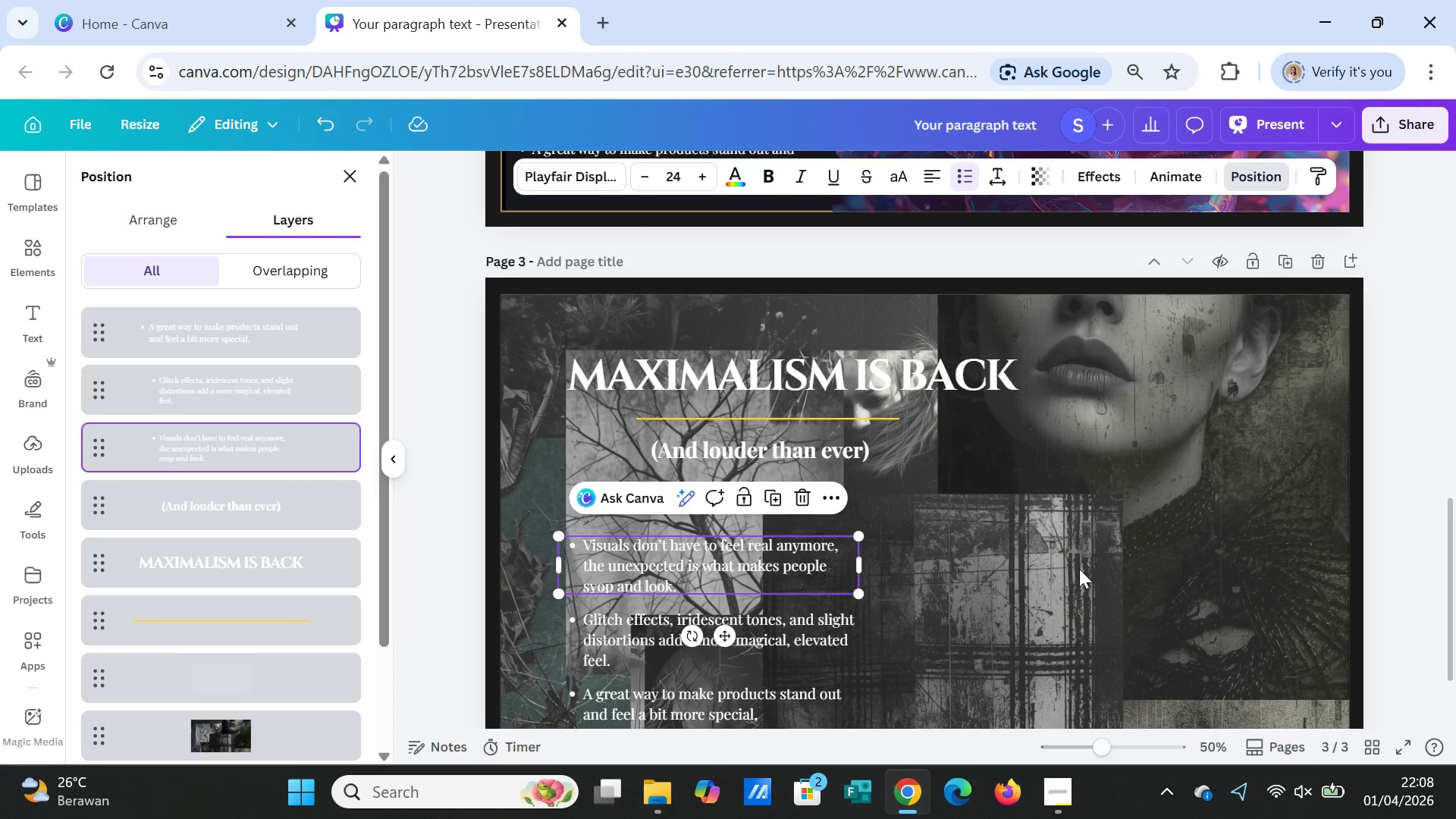 
left_click([1118, 569])
 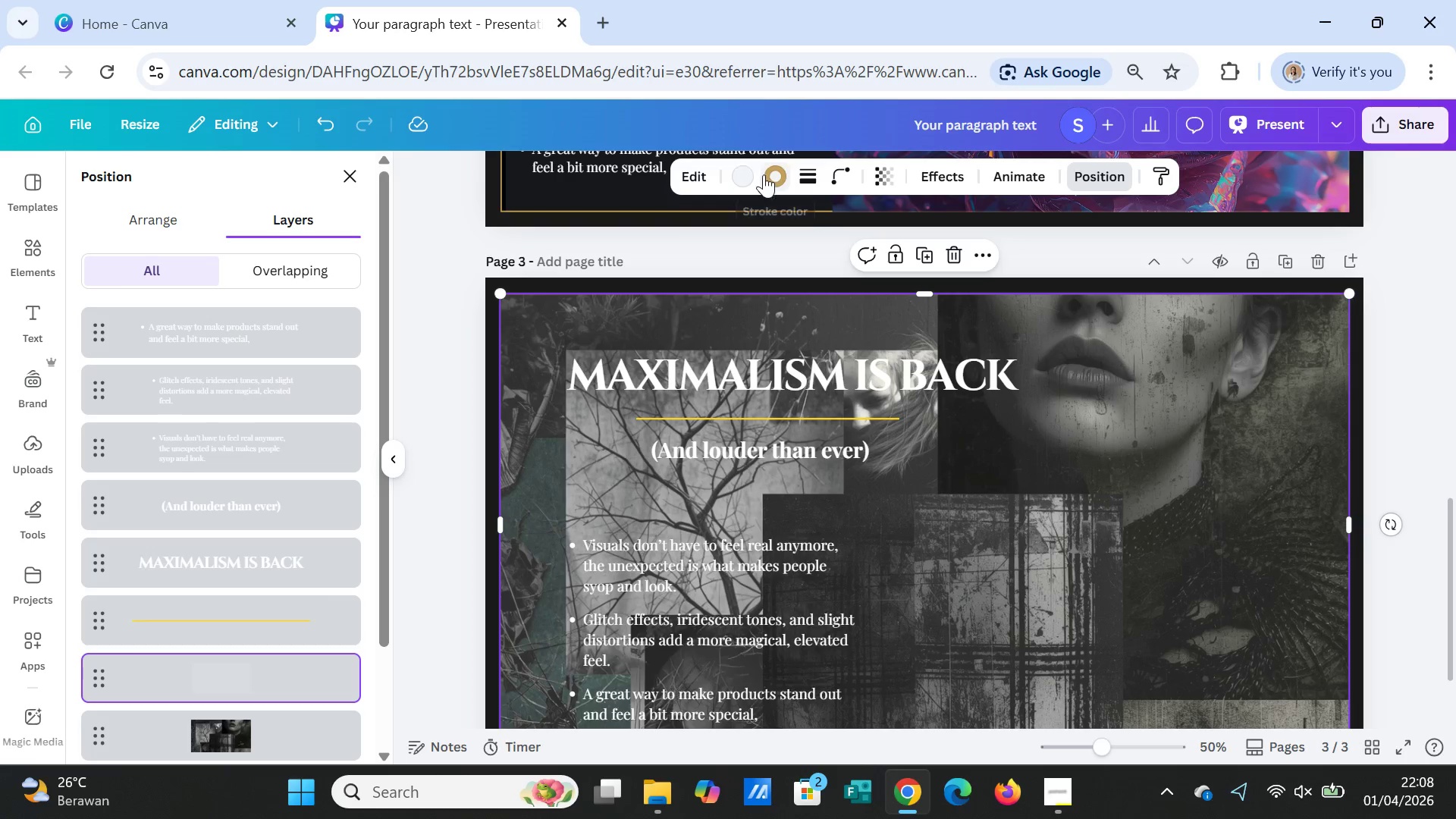 
left_click([751, 175])
 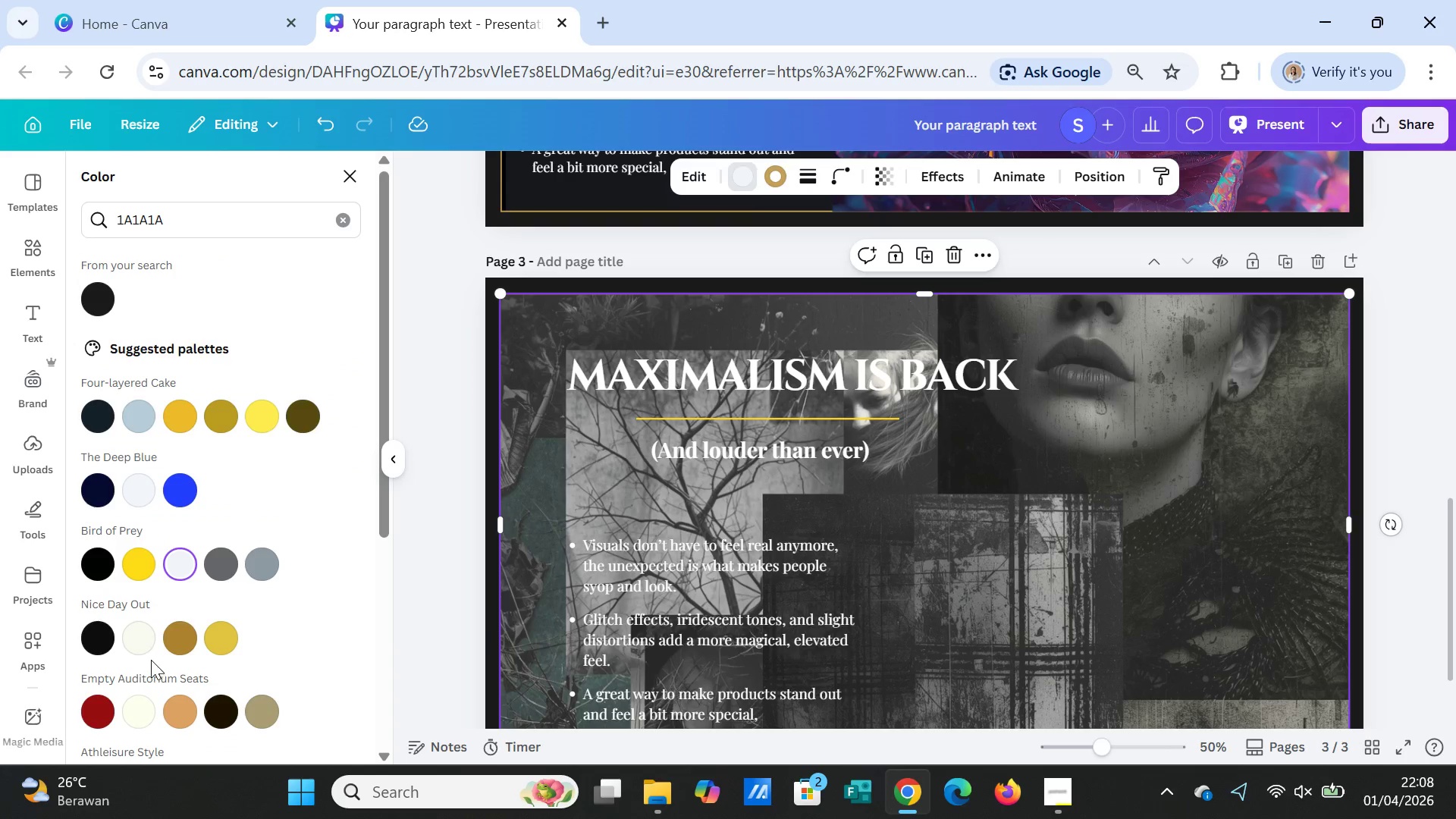 
left_click([145, 705])
 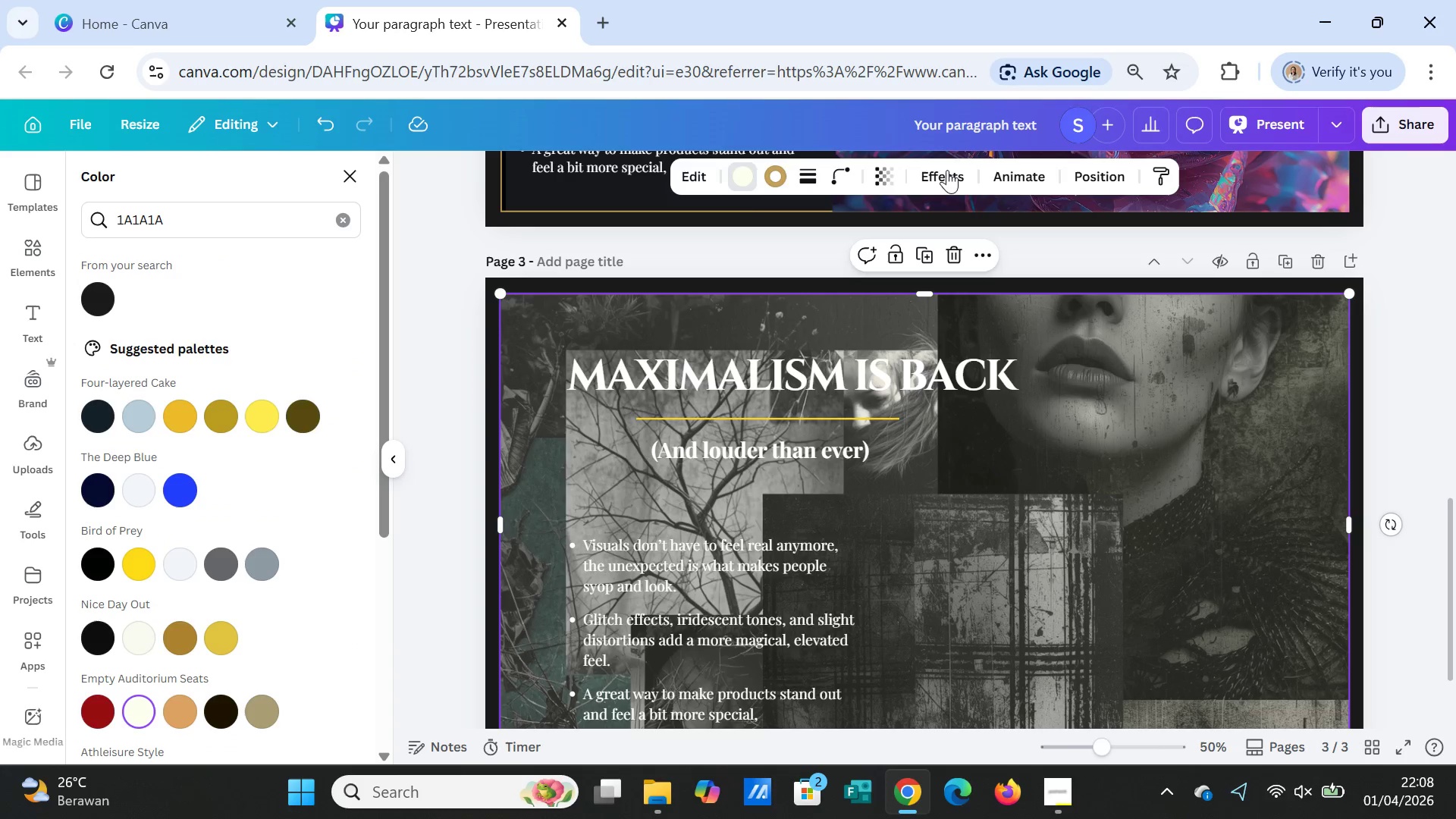 
left_click([893, 177])
 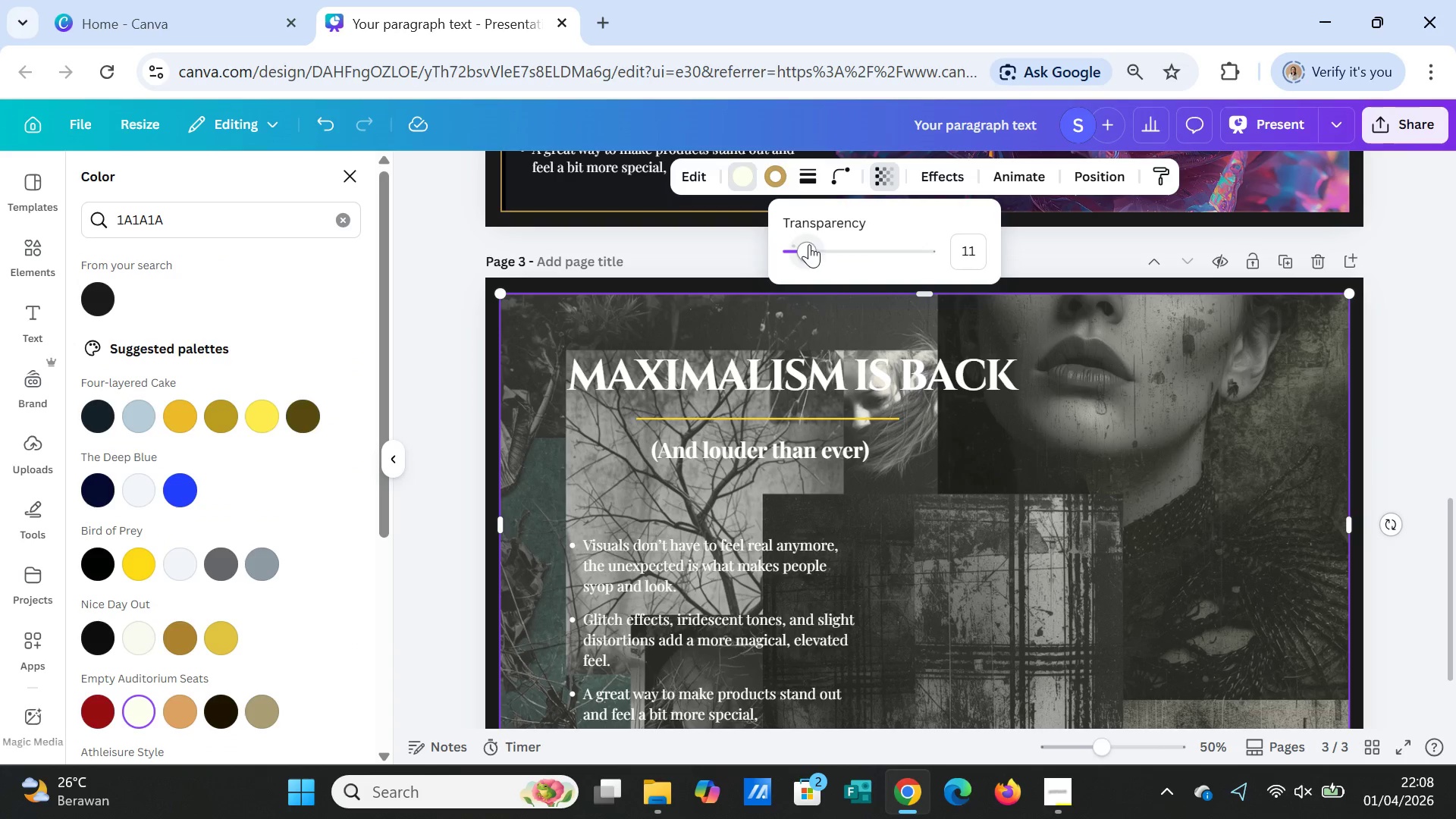 
left_click_drag(start_coordinate=[809, 244], to_coordinate=[818, 249])
 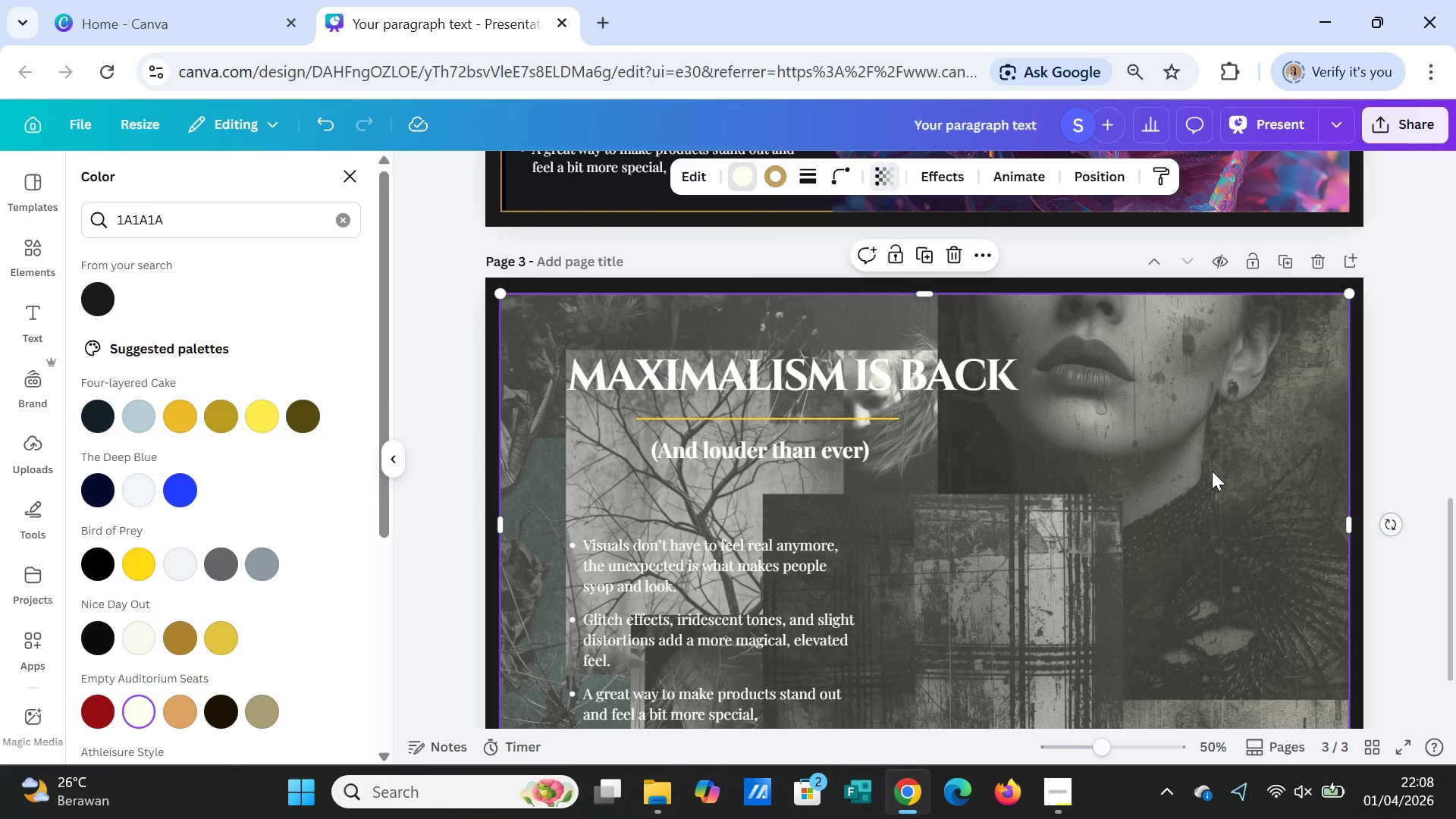 
left_click([1212, 471])
 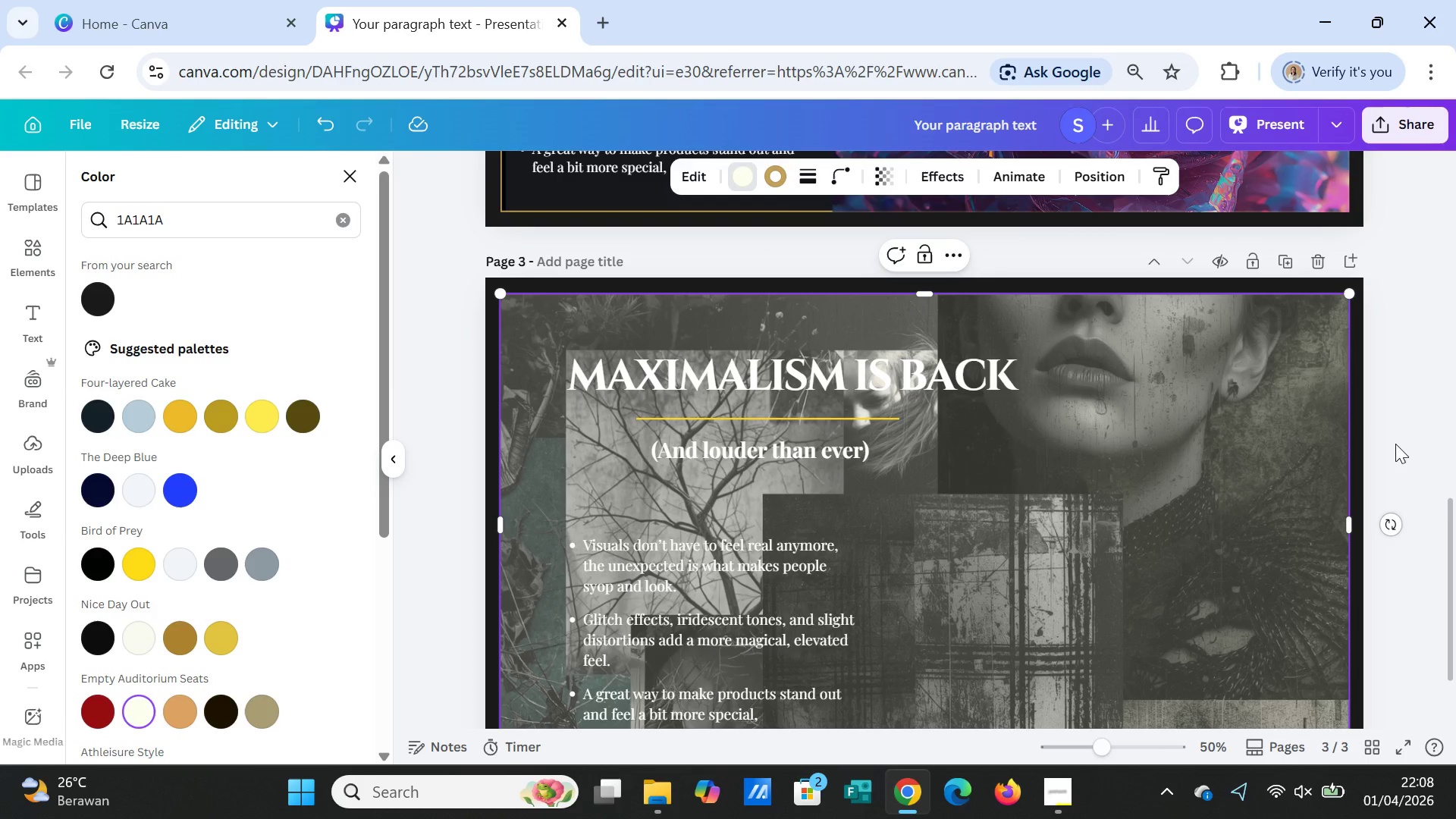 
left_click([1395, 444])
 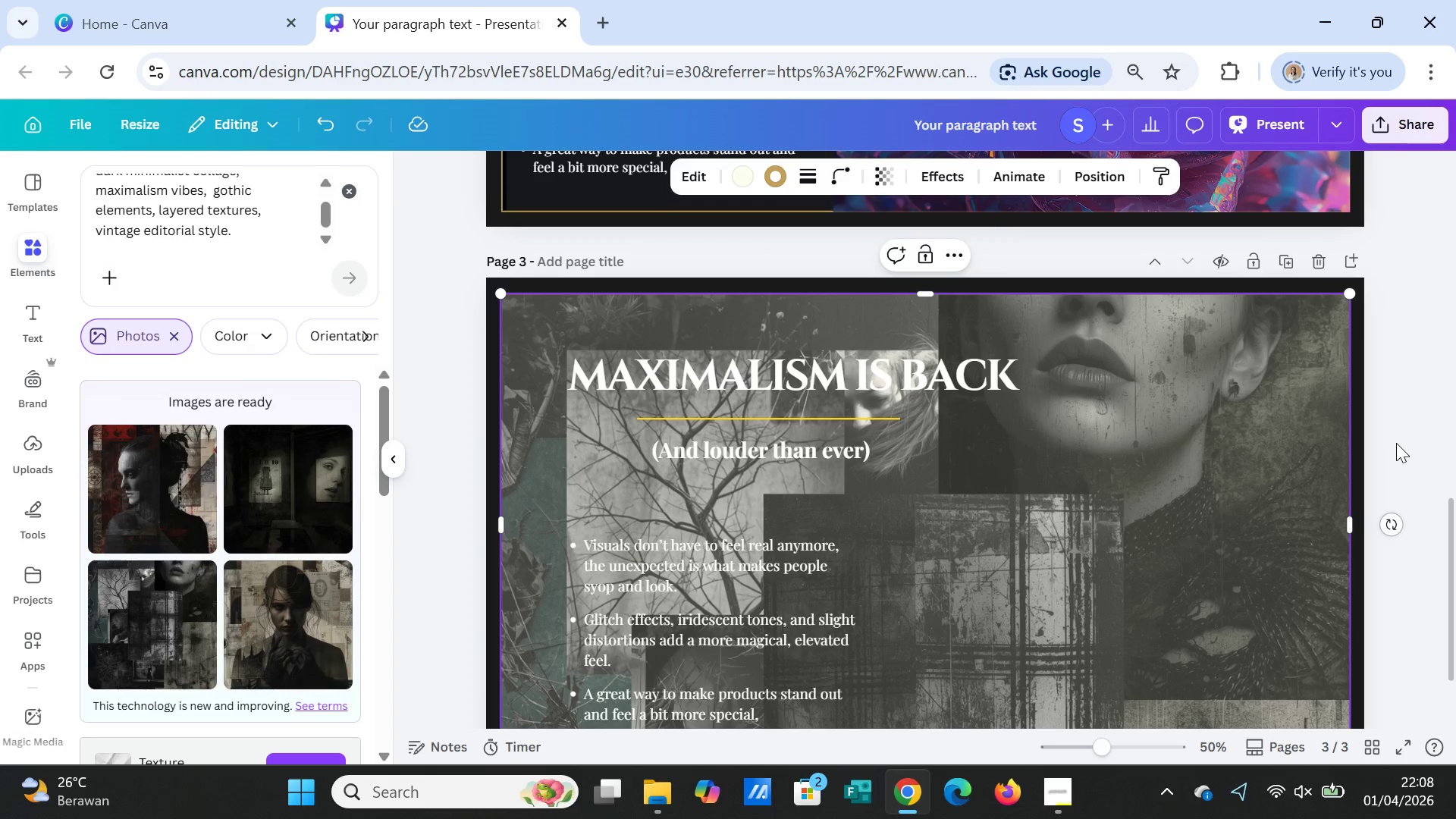 
left_click([1396, 443])
 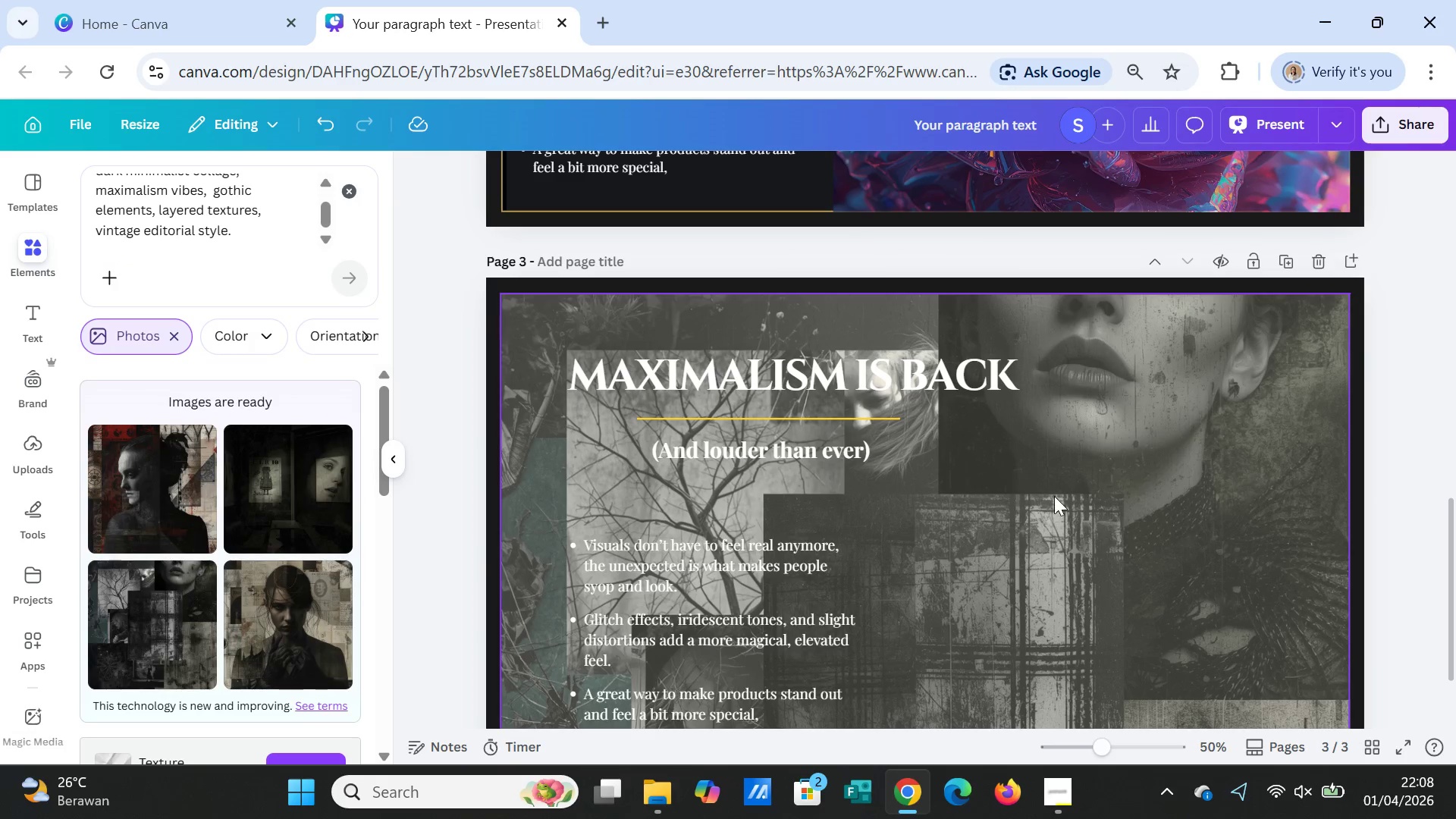 
left_click([784, 557])
 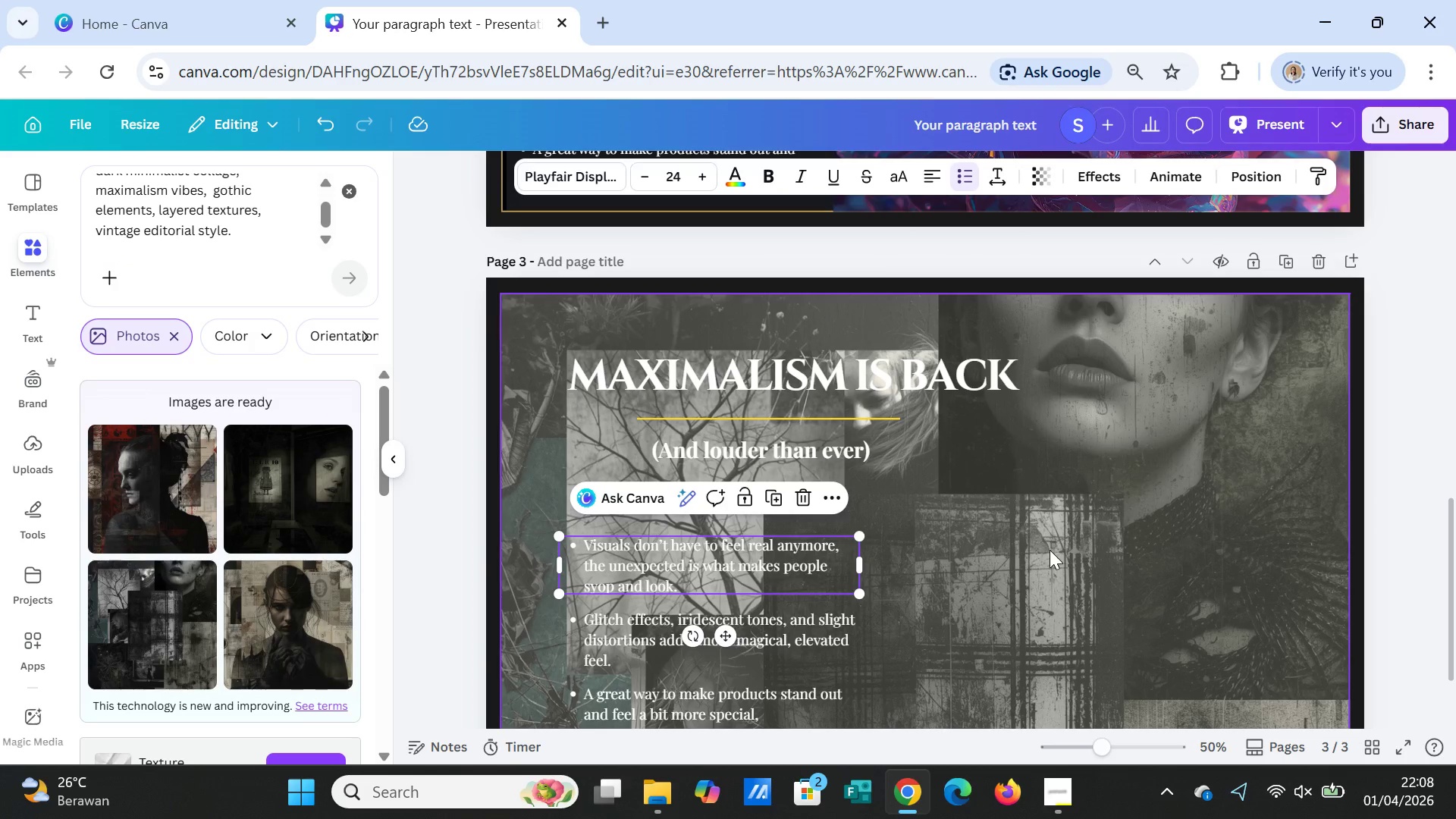 
scroll: coordinate [1061, 552], scroll_direction: up, amount: 4.0
 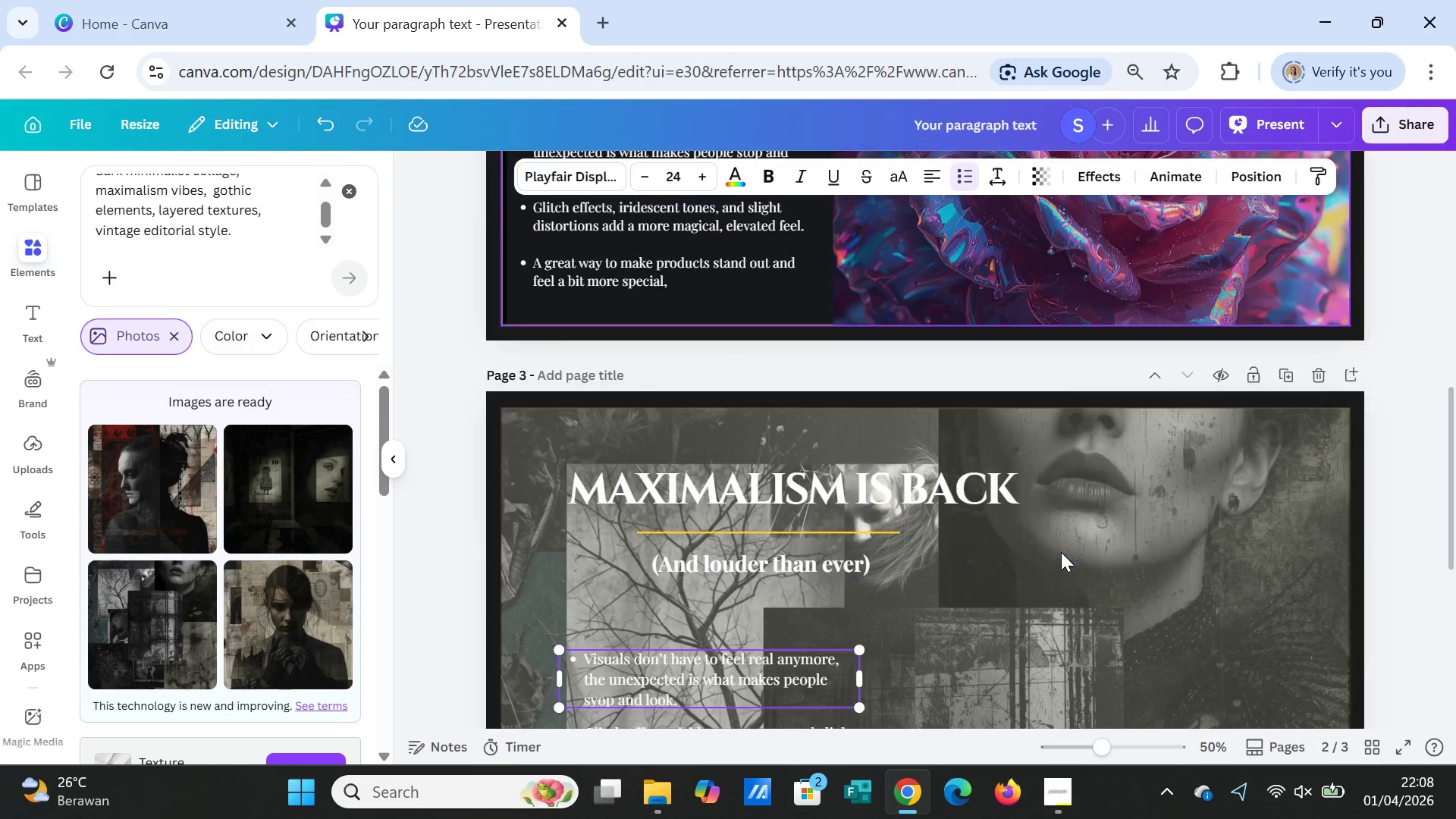 
scroll: coordinate [1061, 552], scroll_direction: down, amount: 5.0
 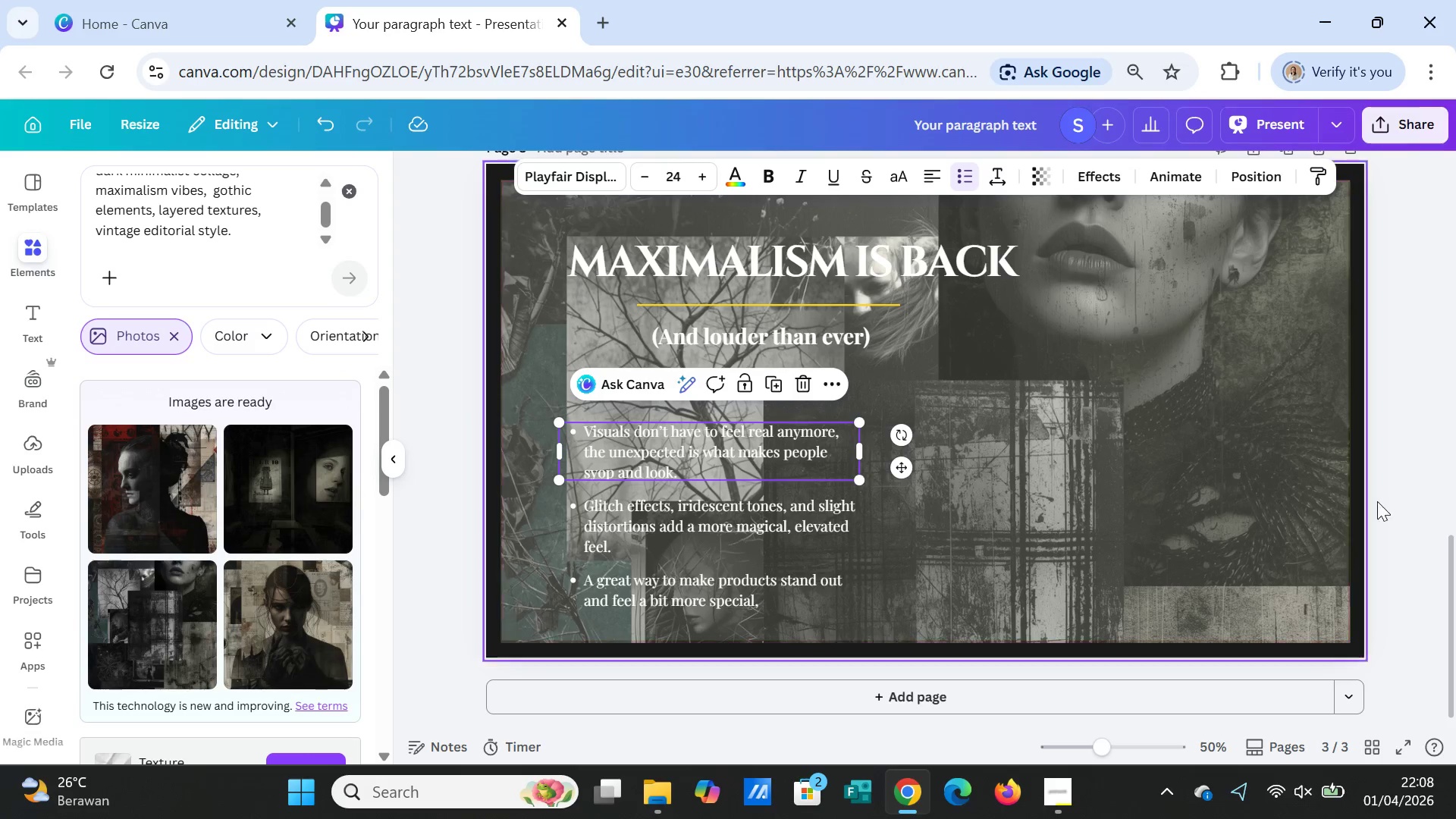 
left_click([1410, 514])
 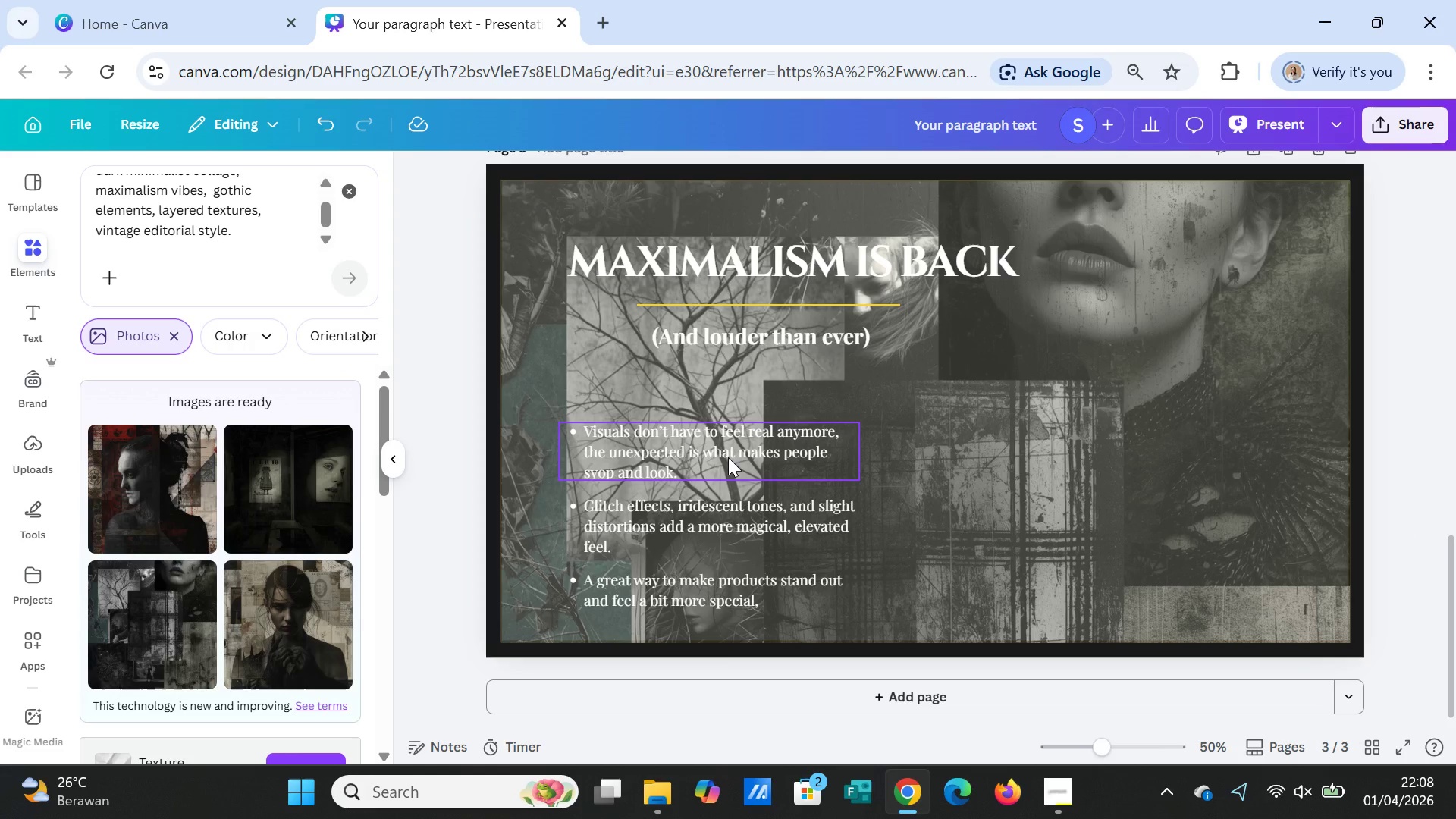 
left_click([728, 457])
 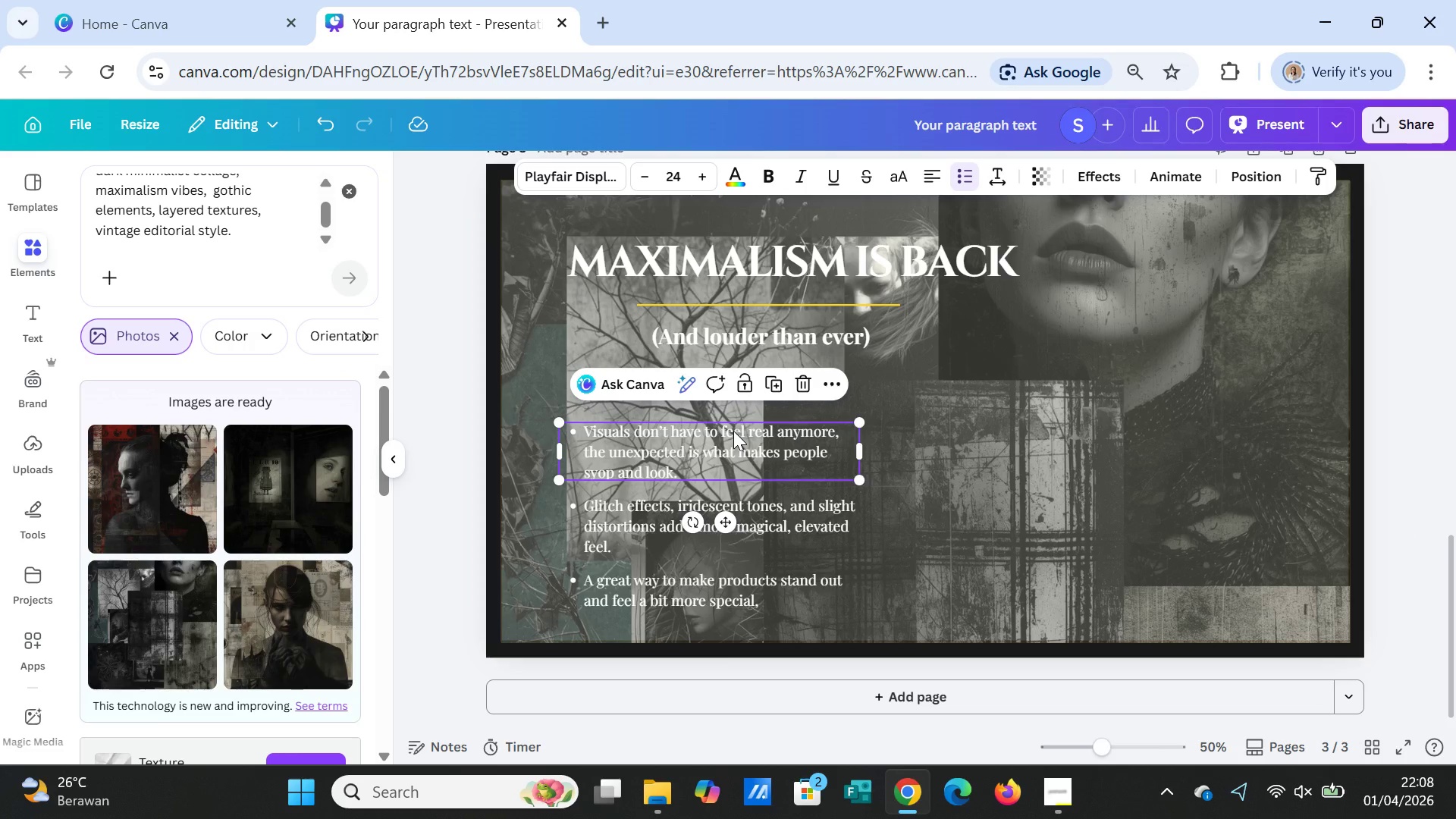 
double_click([733, 431])
 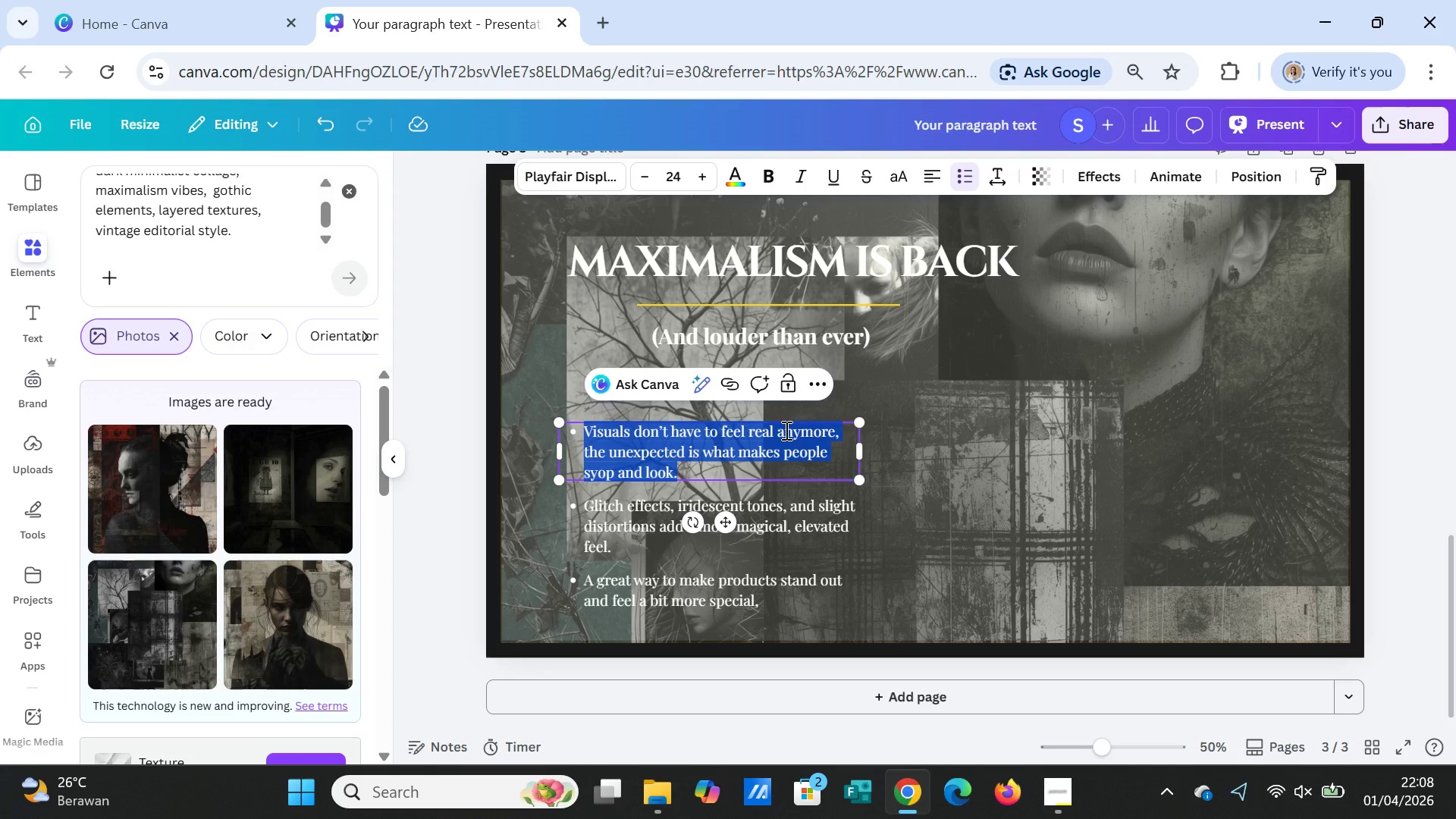 
left_click([1036, 408])
 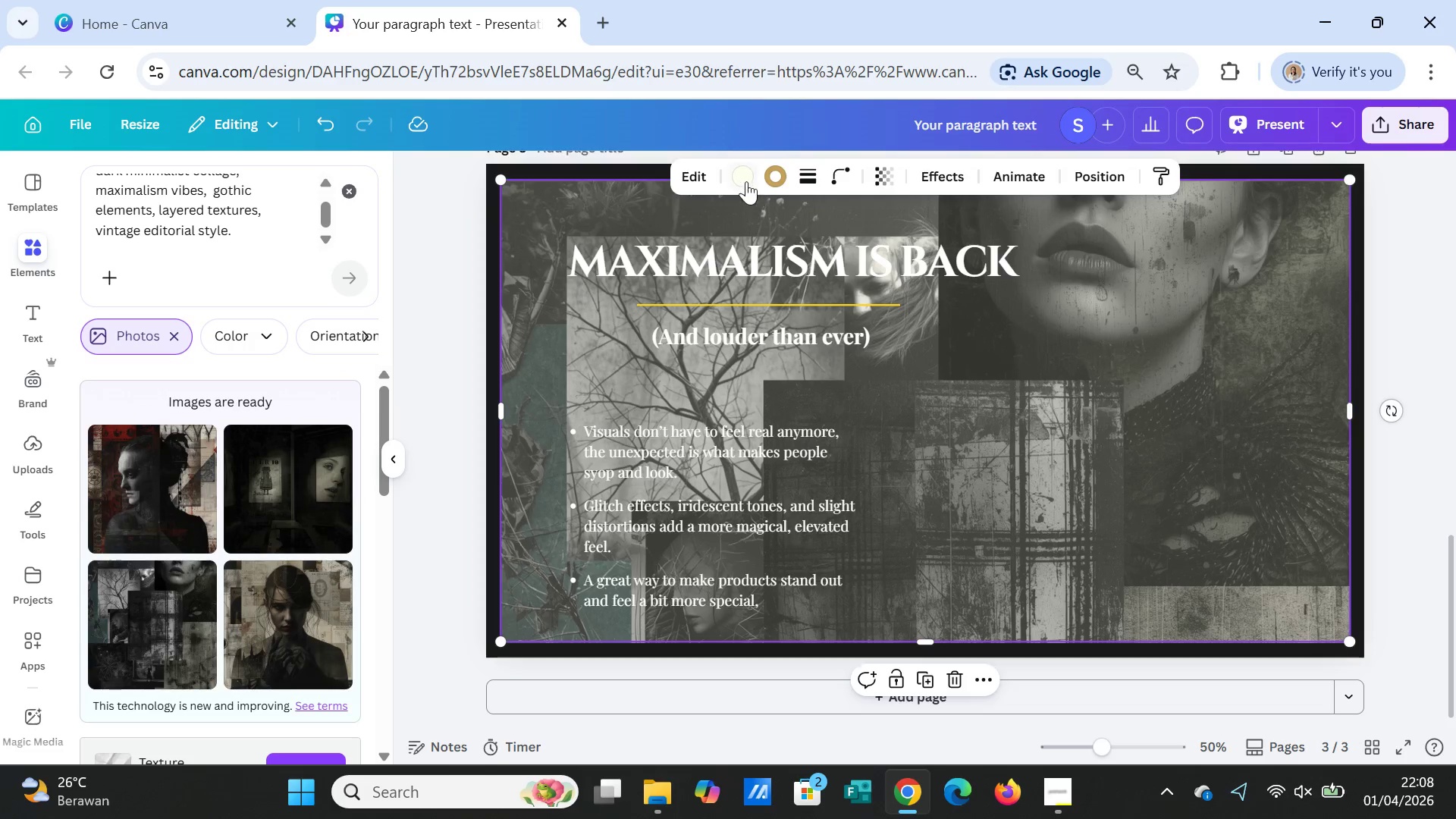 
left_click([745, 181])
 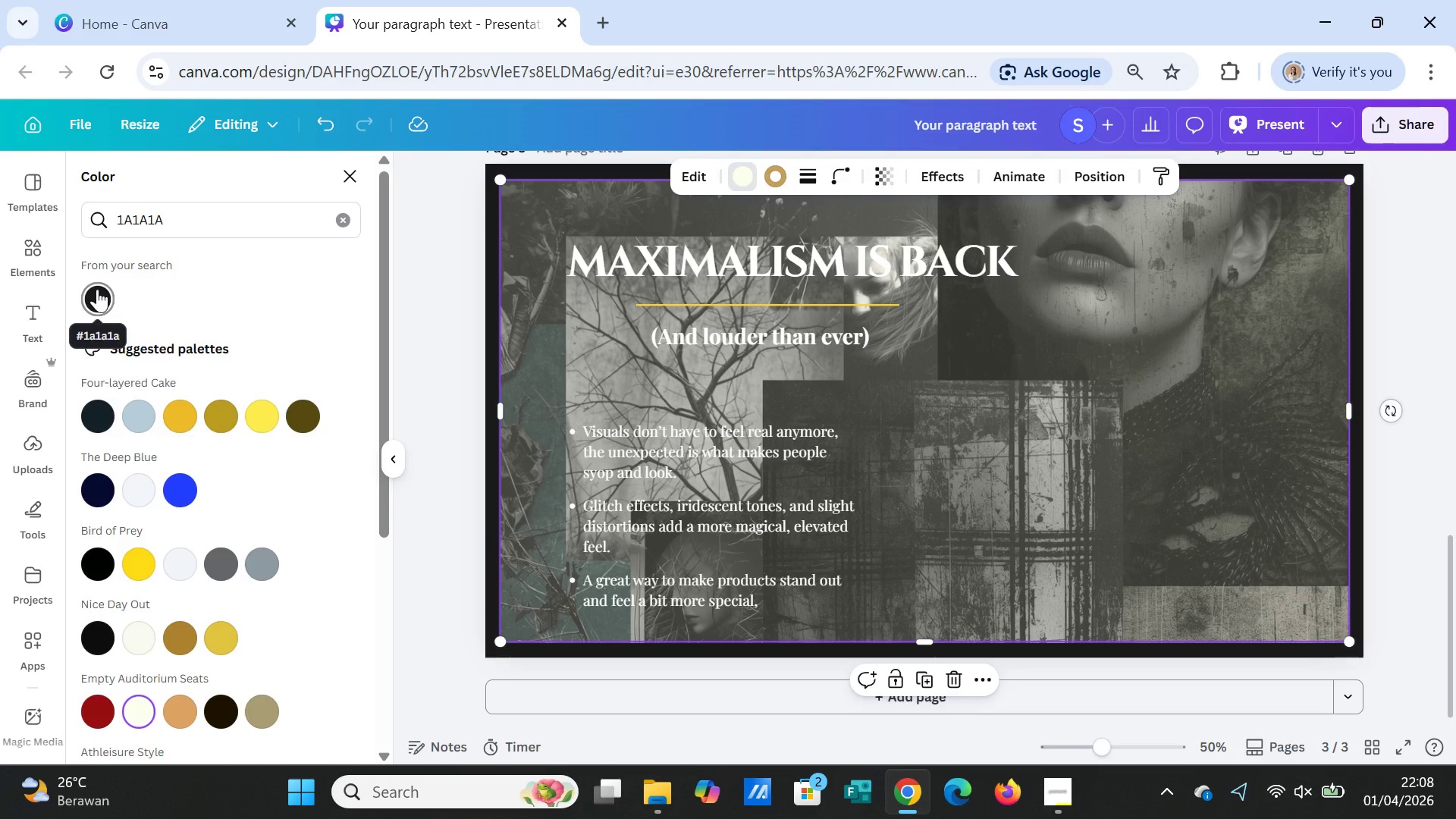 
left_click([97, 289])
 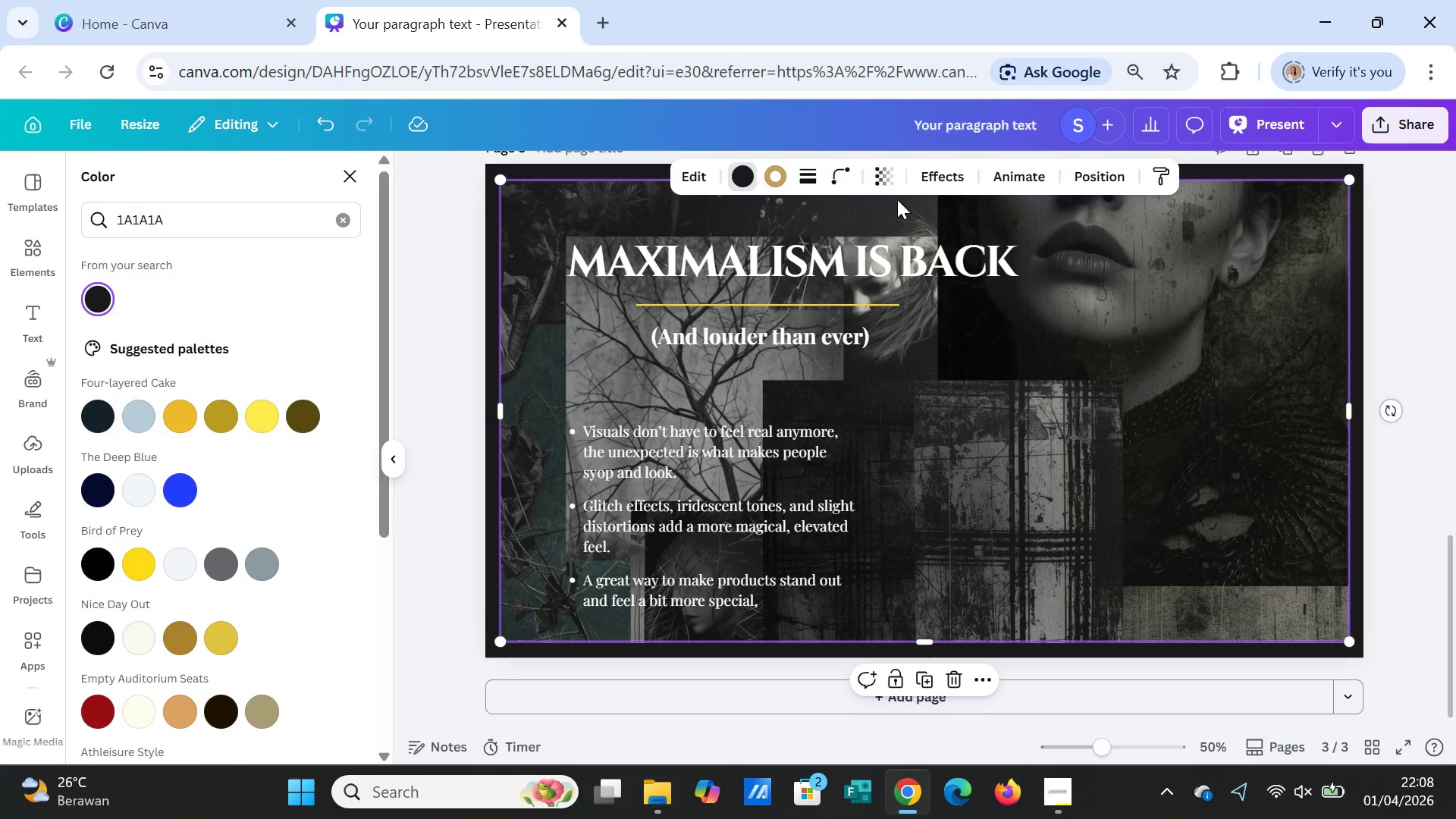 
left_click([885, 176])
 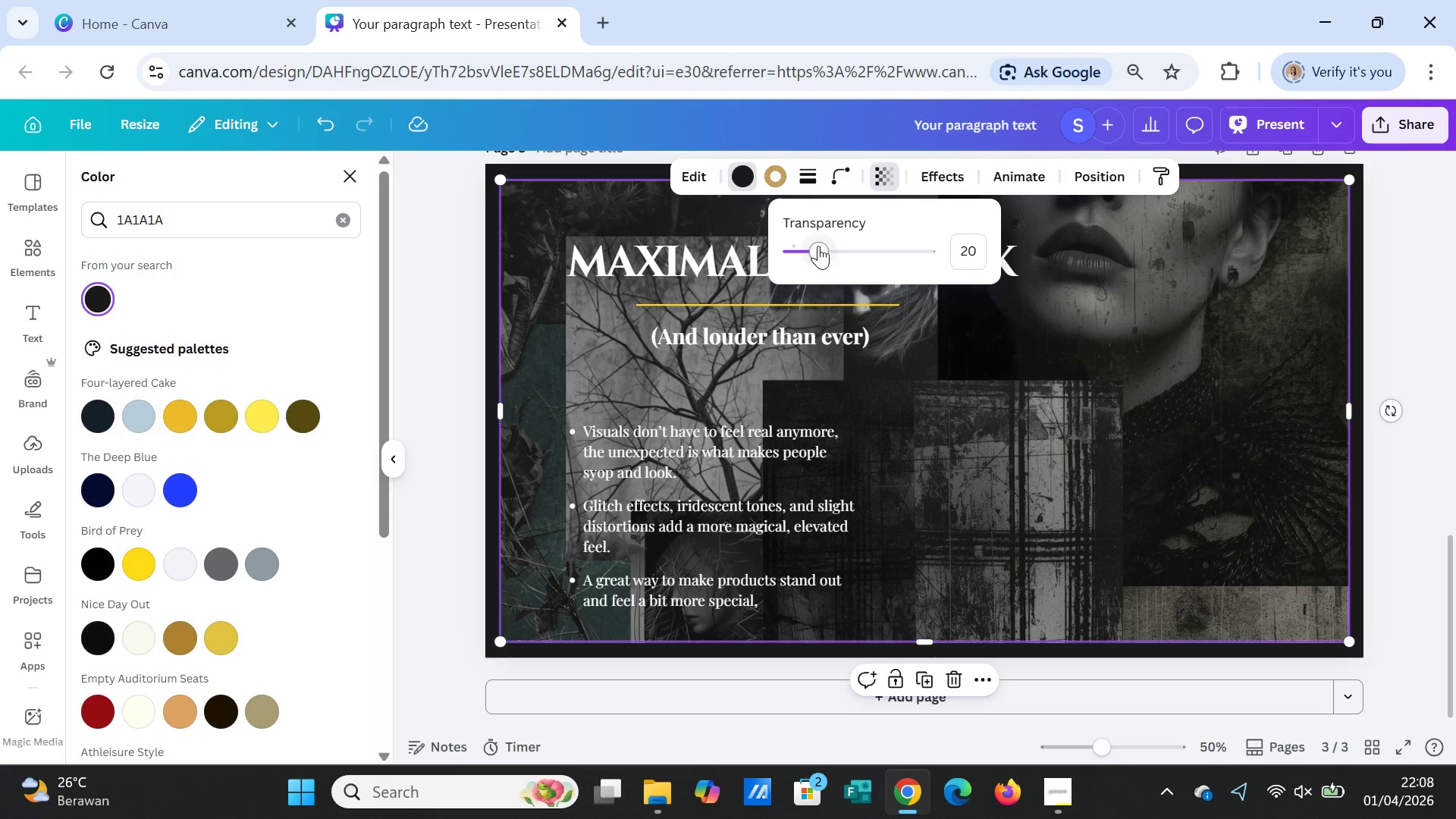 
left_click_drag(start_coordinate=[817, 245], to_coordinate=[803, 243])
 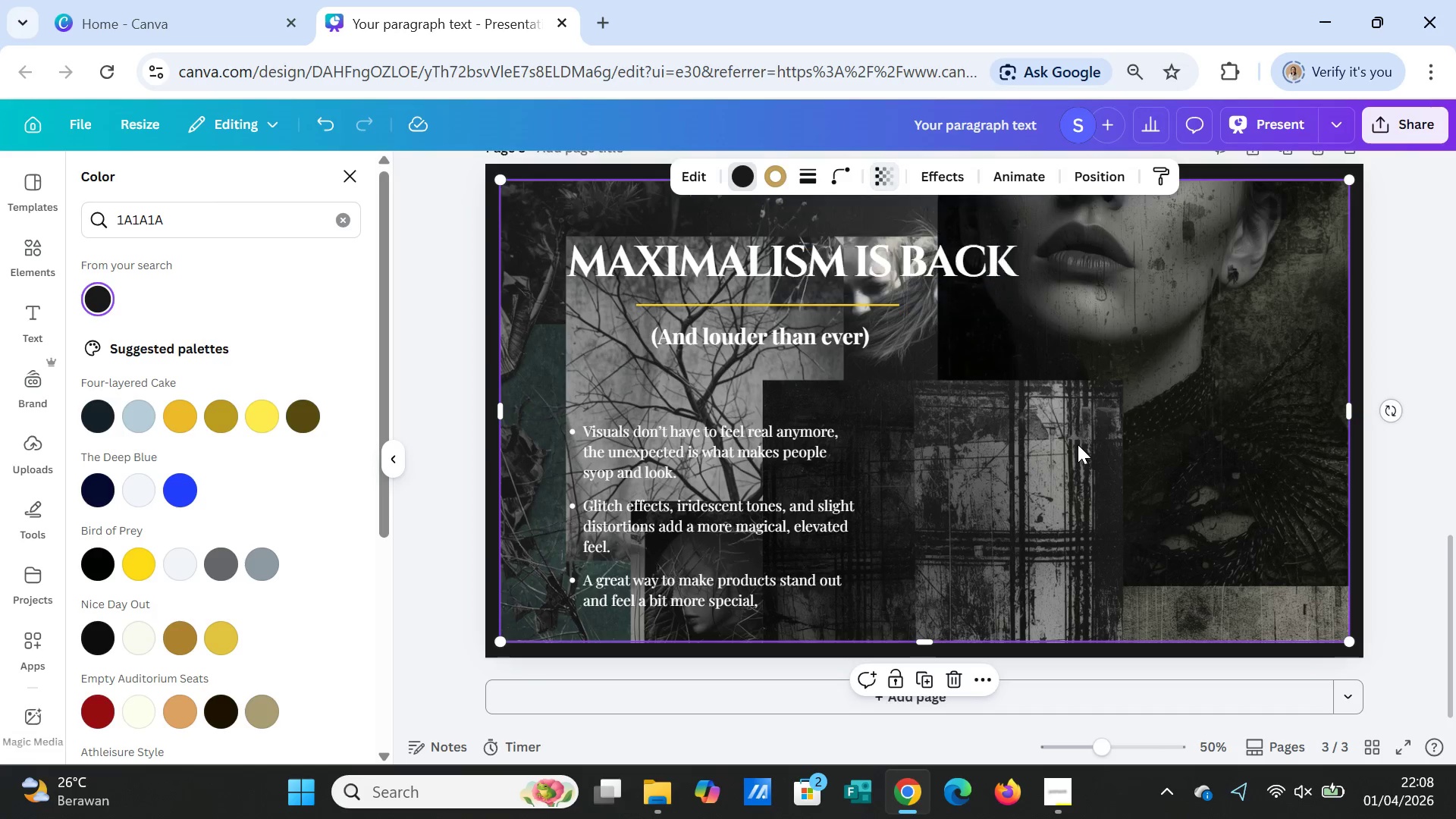 
left_click([1078, 444])
 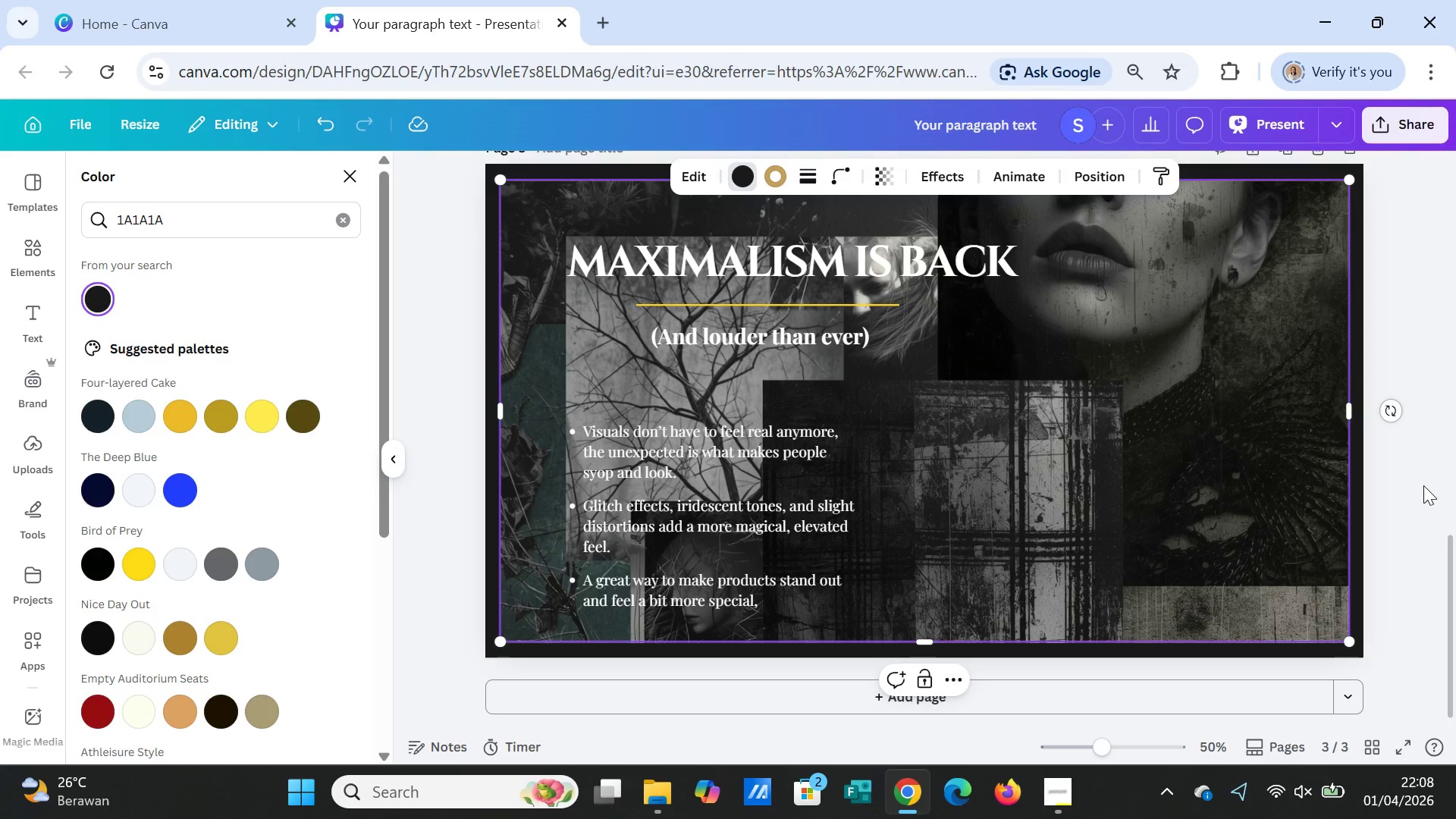 
left_click([1423, 485])
 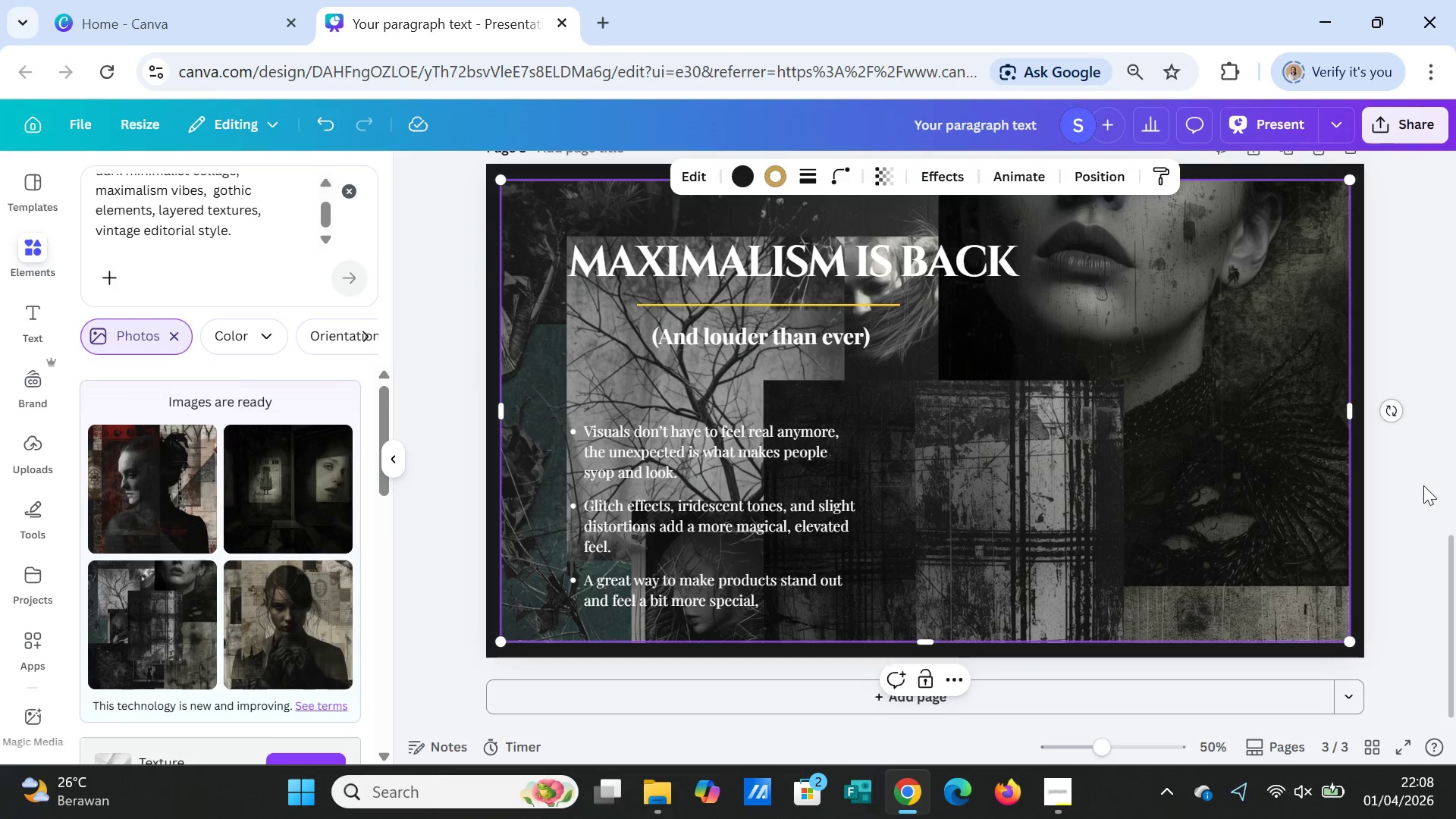 
left_click([1423, 485])
 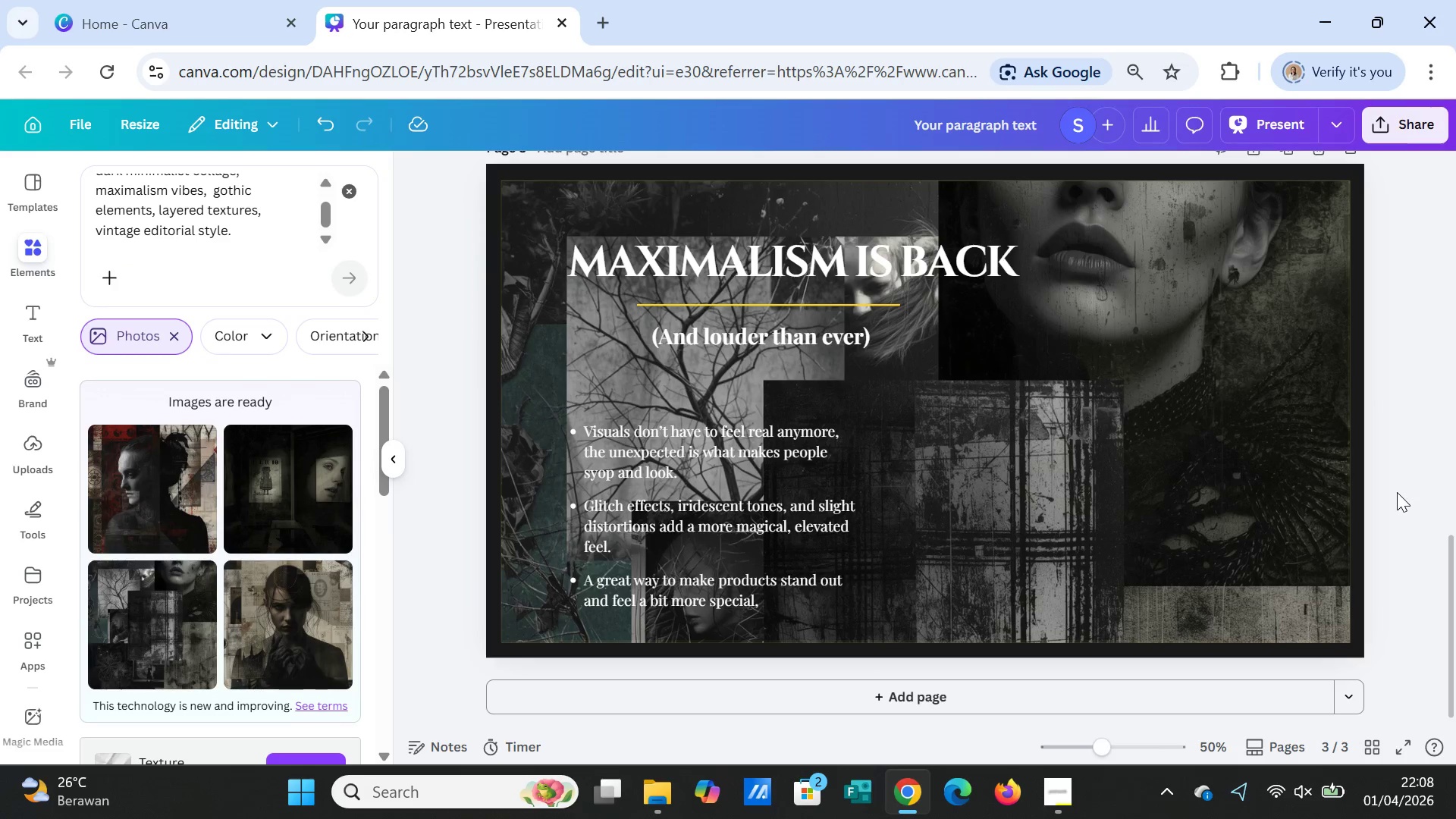 
left_click([1142, 544])
 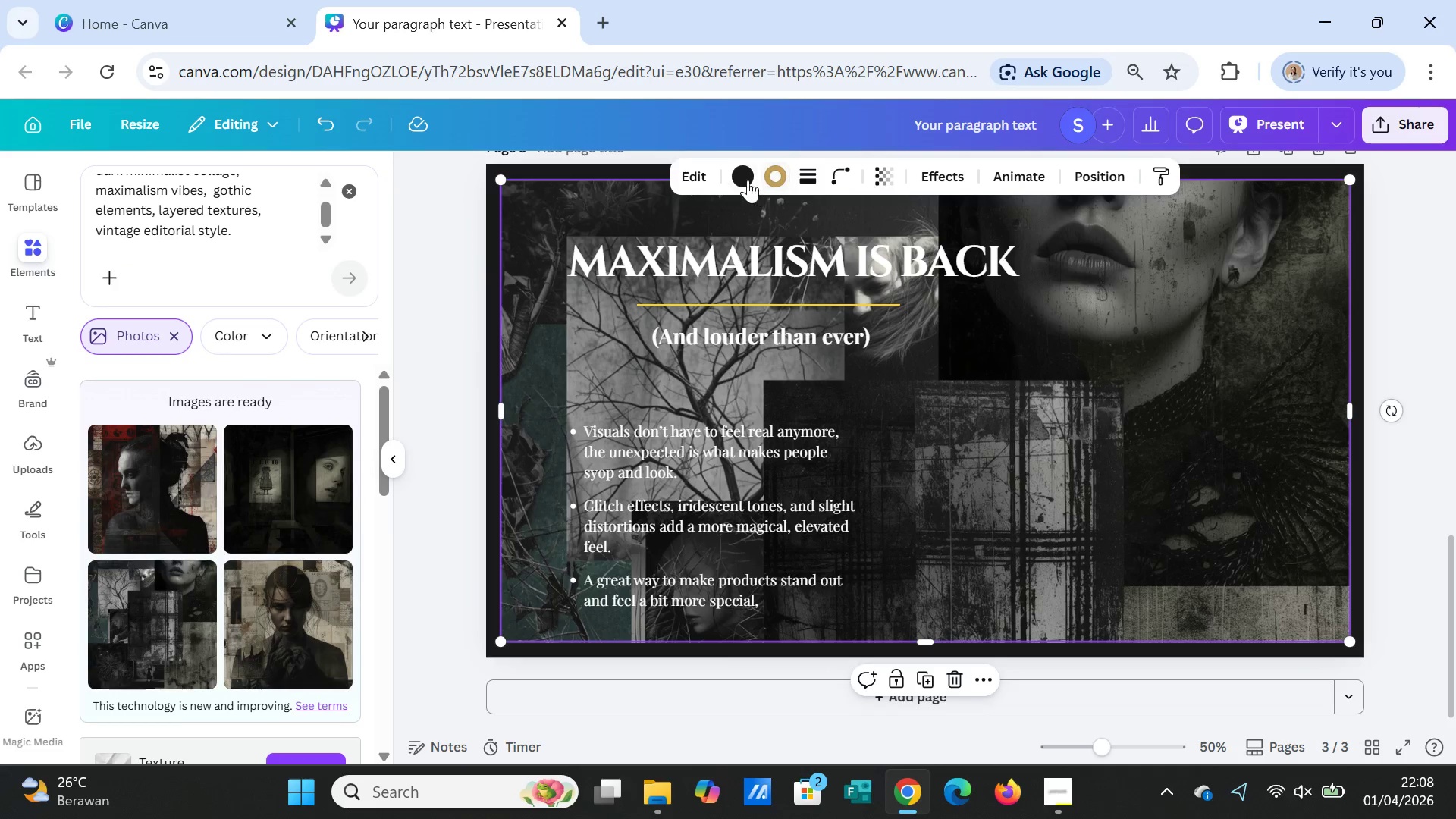 
left_click([748, 178])
 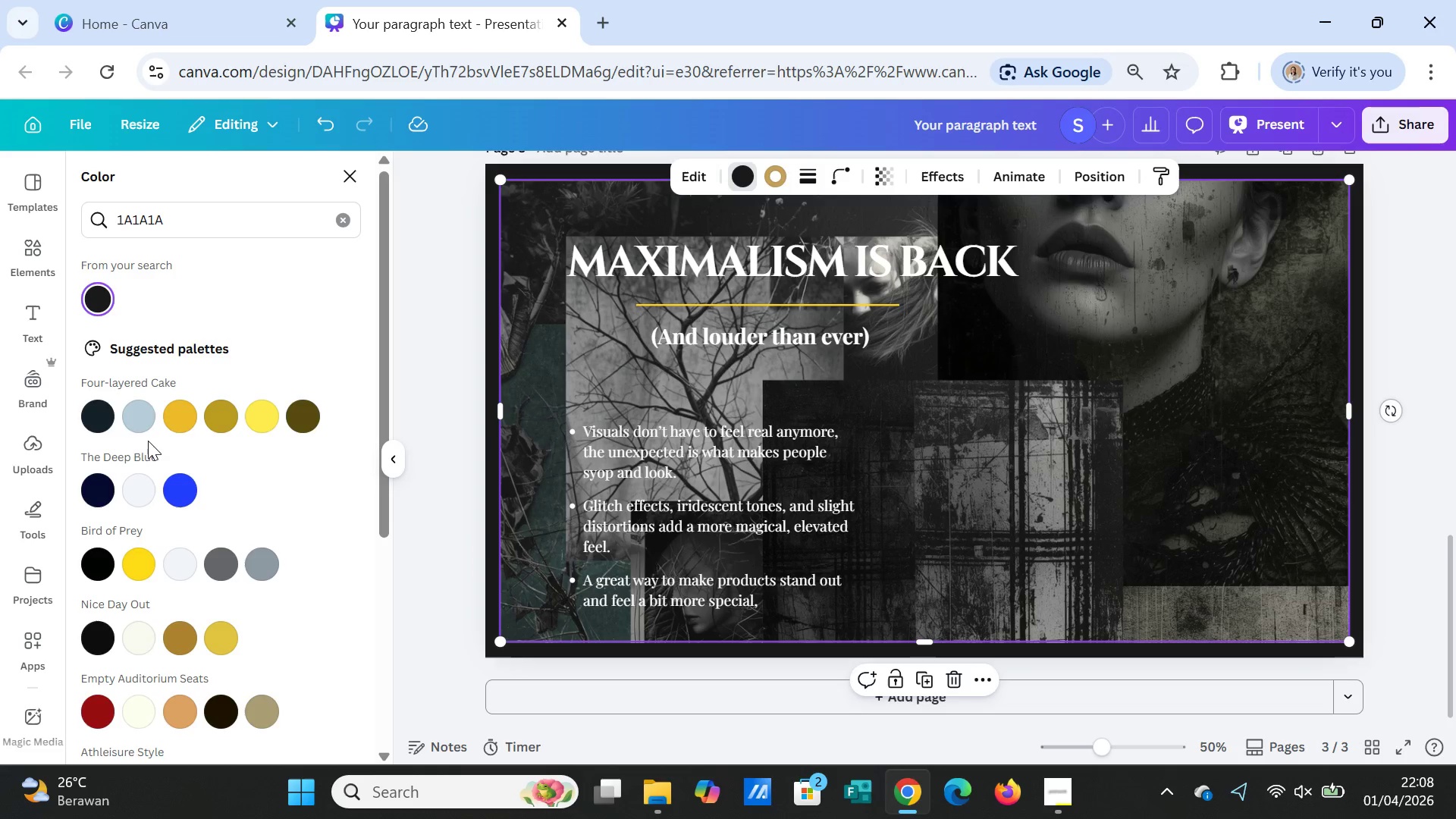 
left_click([137, 409])
 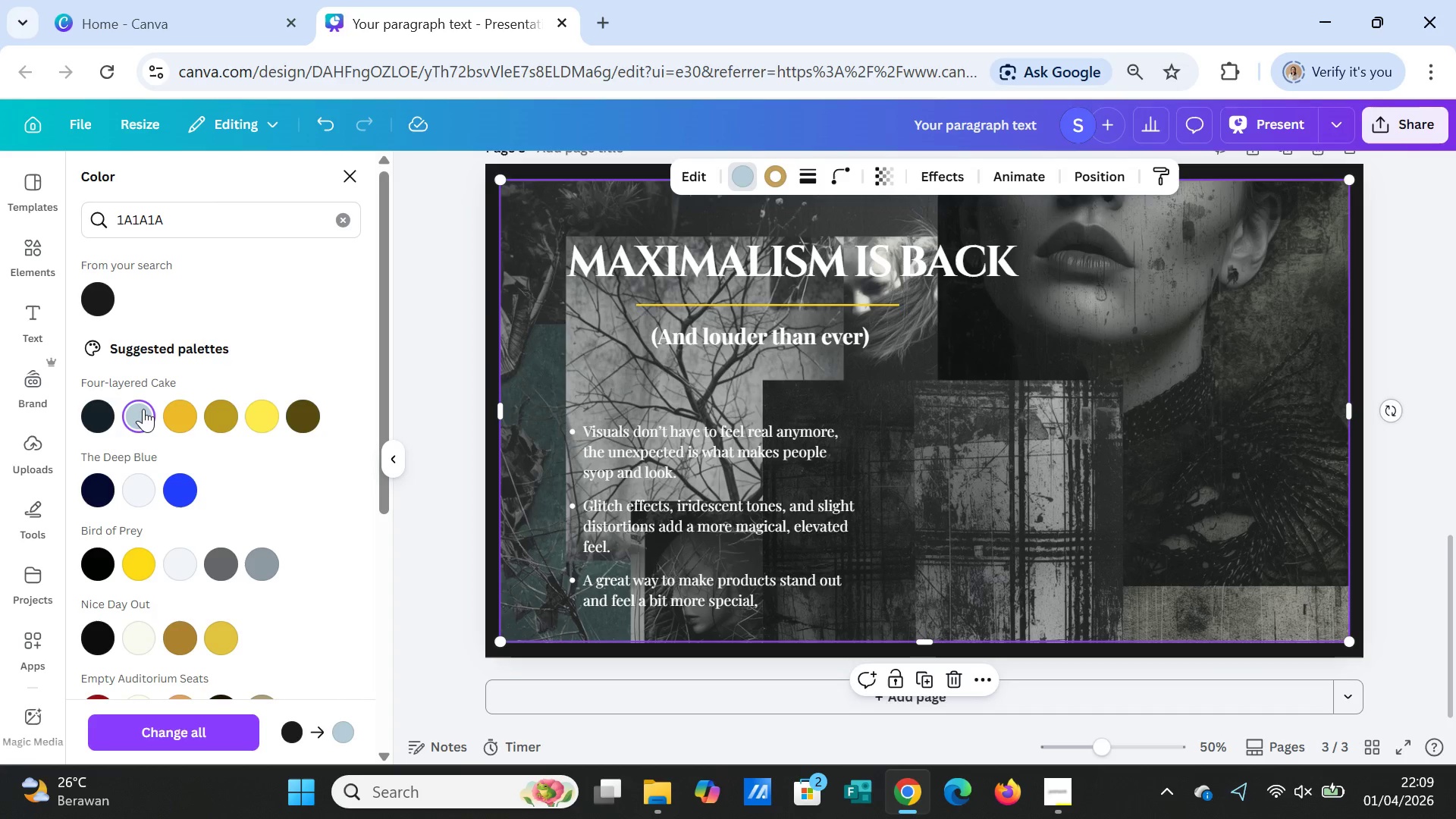 
left_click([1414, 522])
 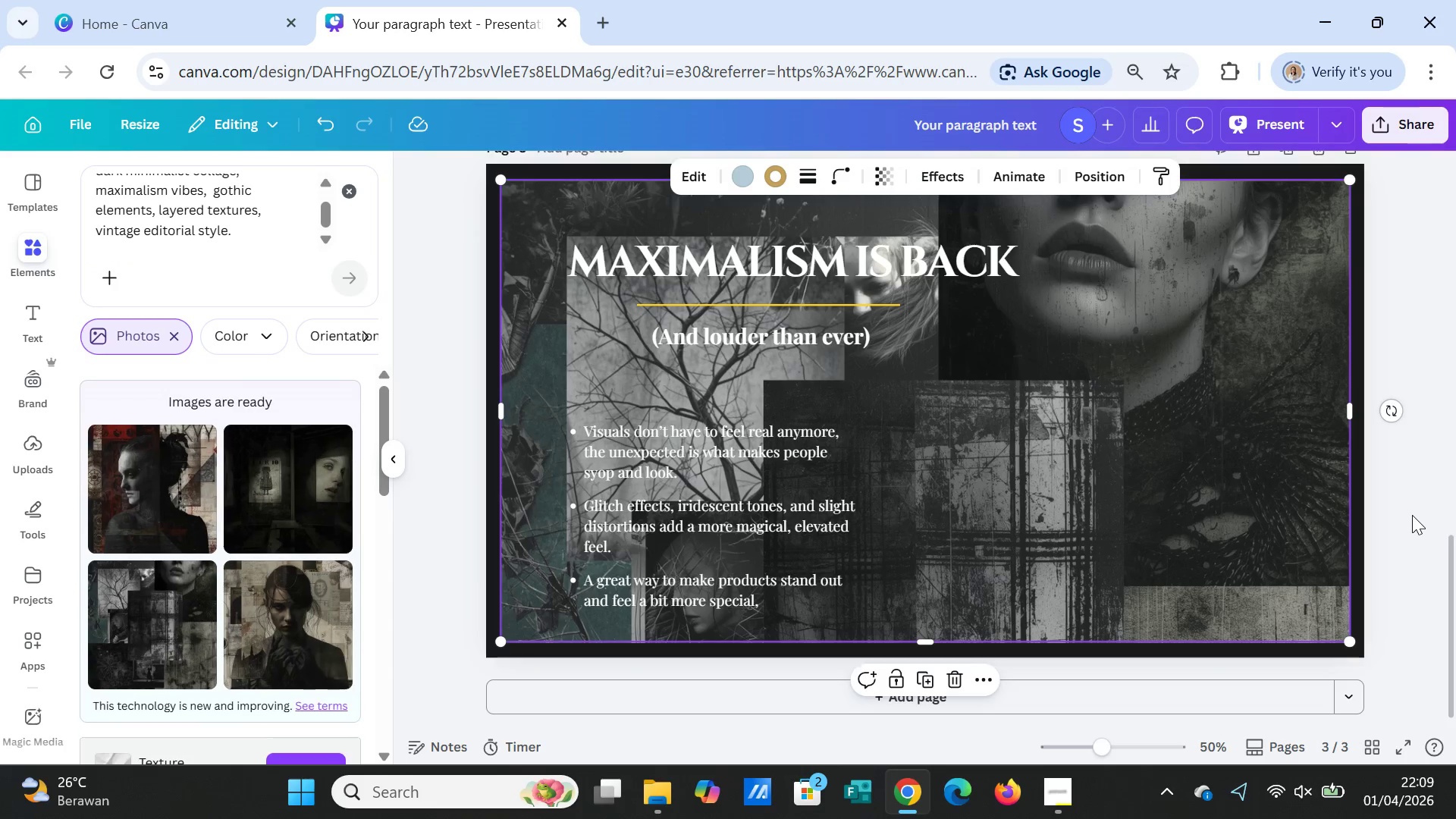 
left_click([1412, 515])
 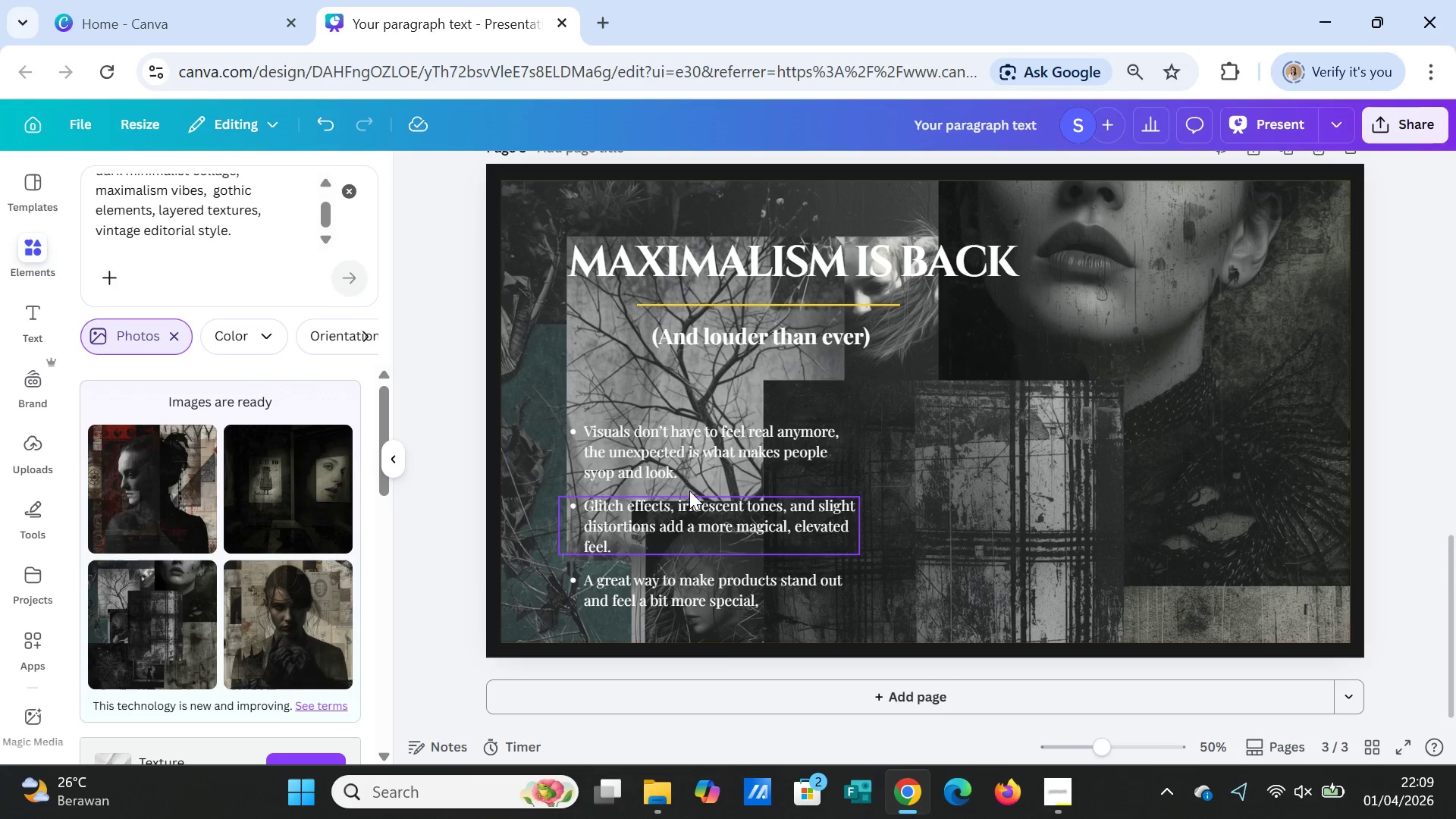 
left_click([686, 451])
 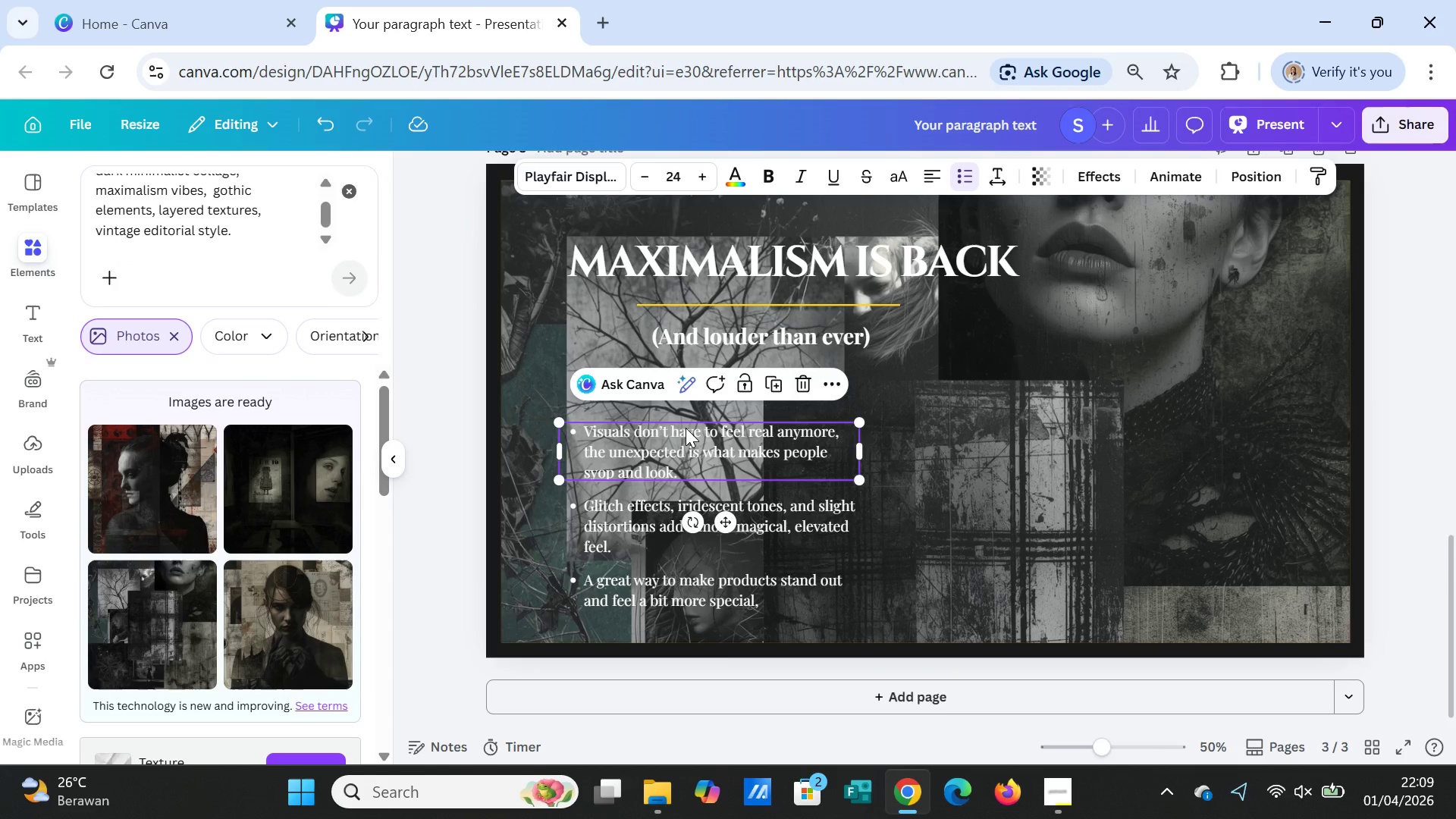 
double_click([686, 428])
 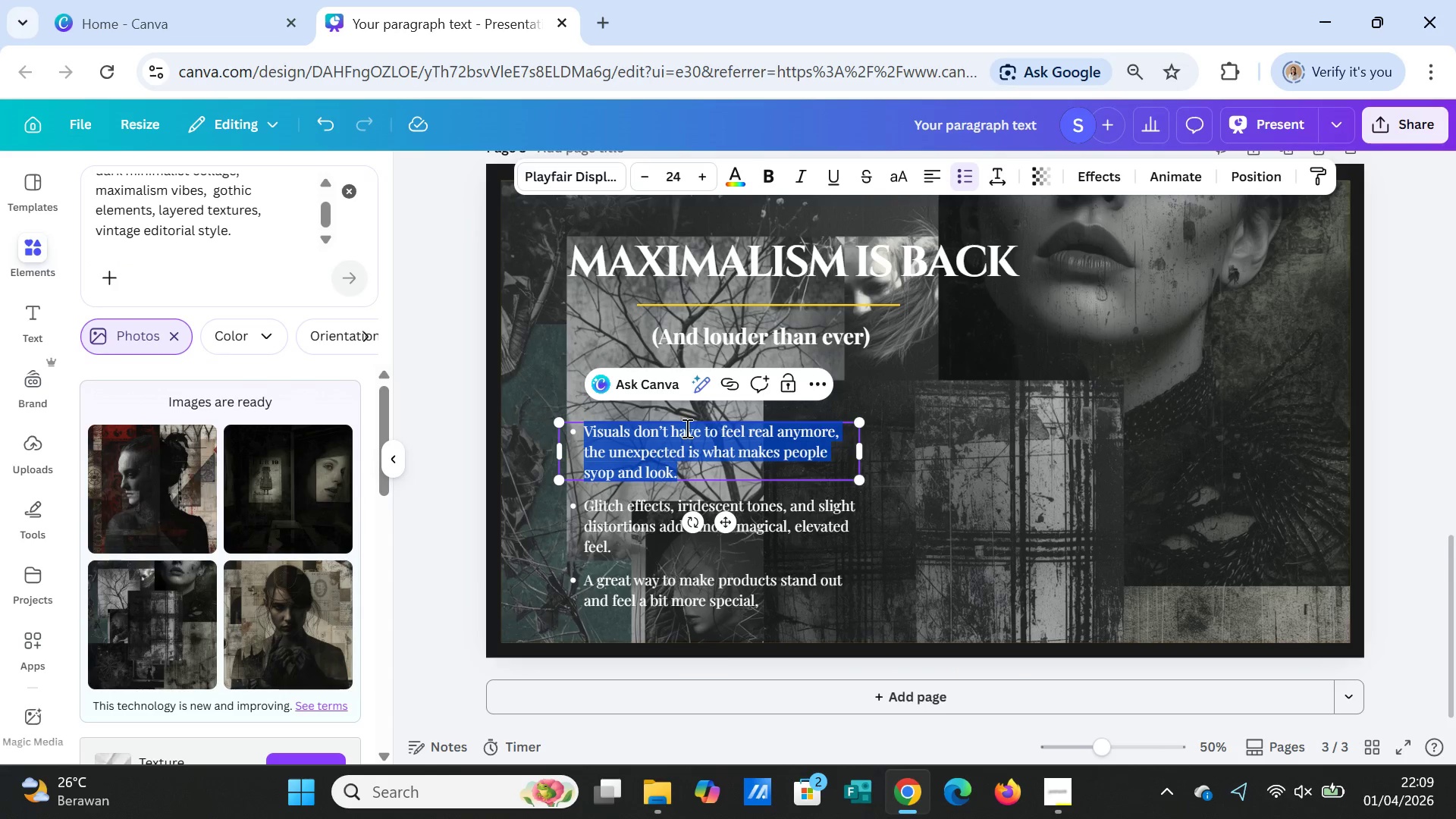 
triple_click([686, 428])
 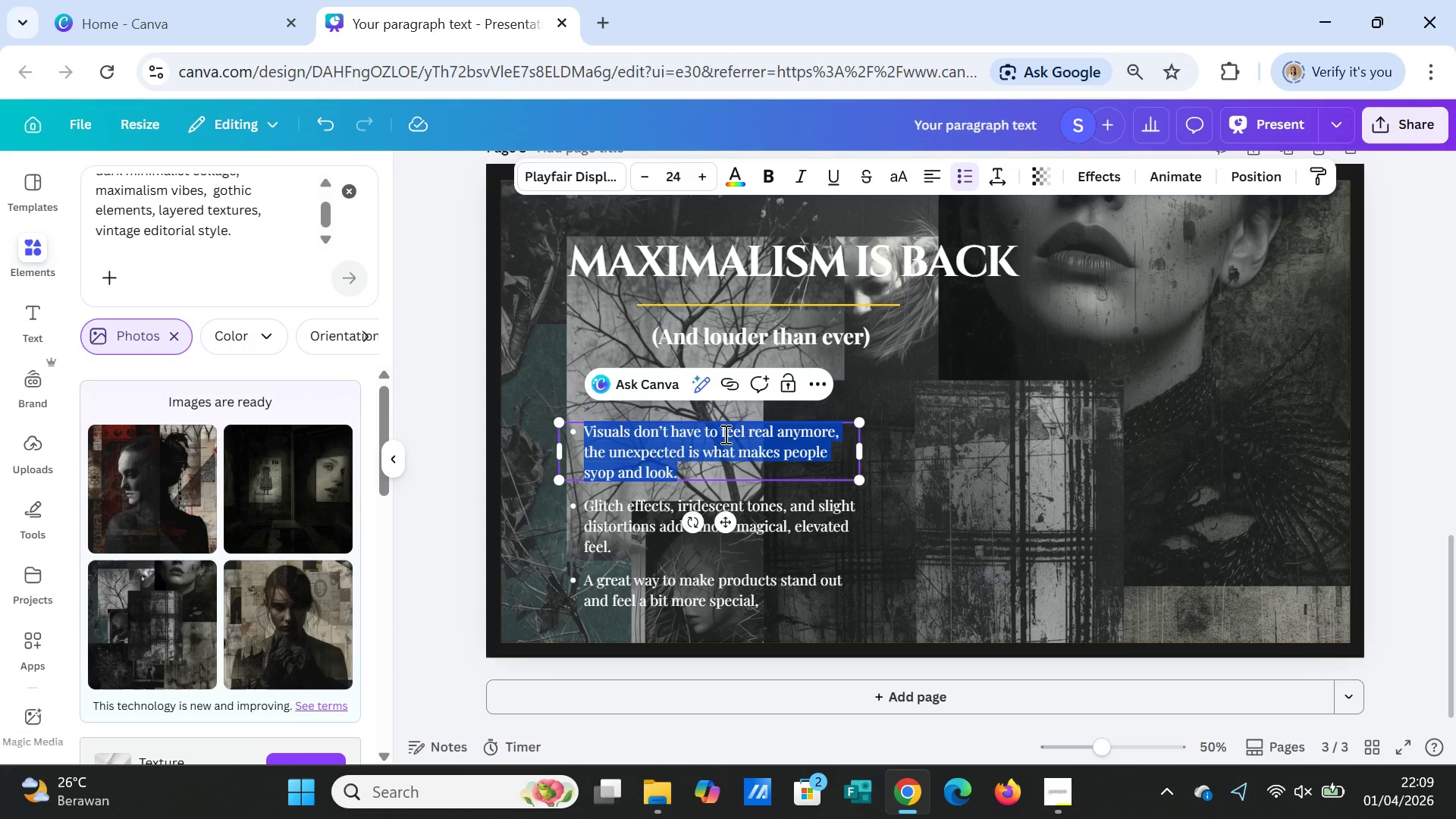 
wait(12.59)
 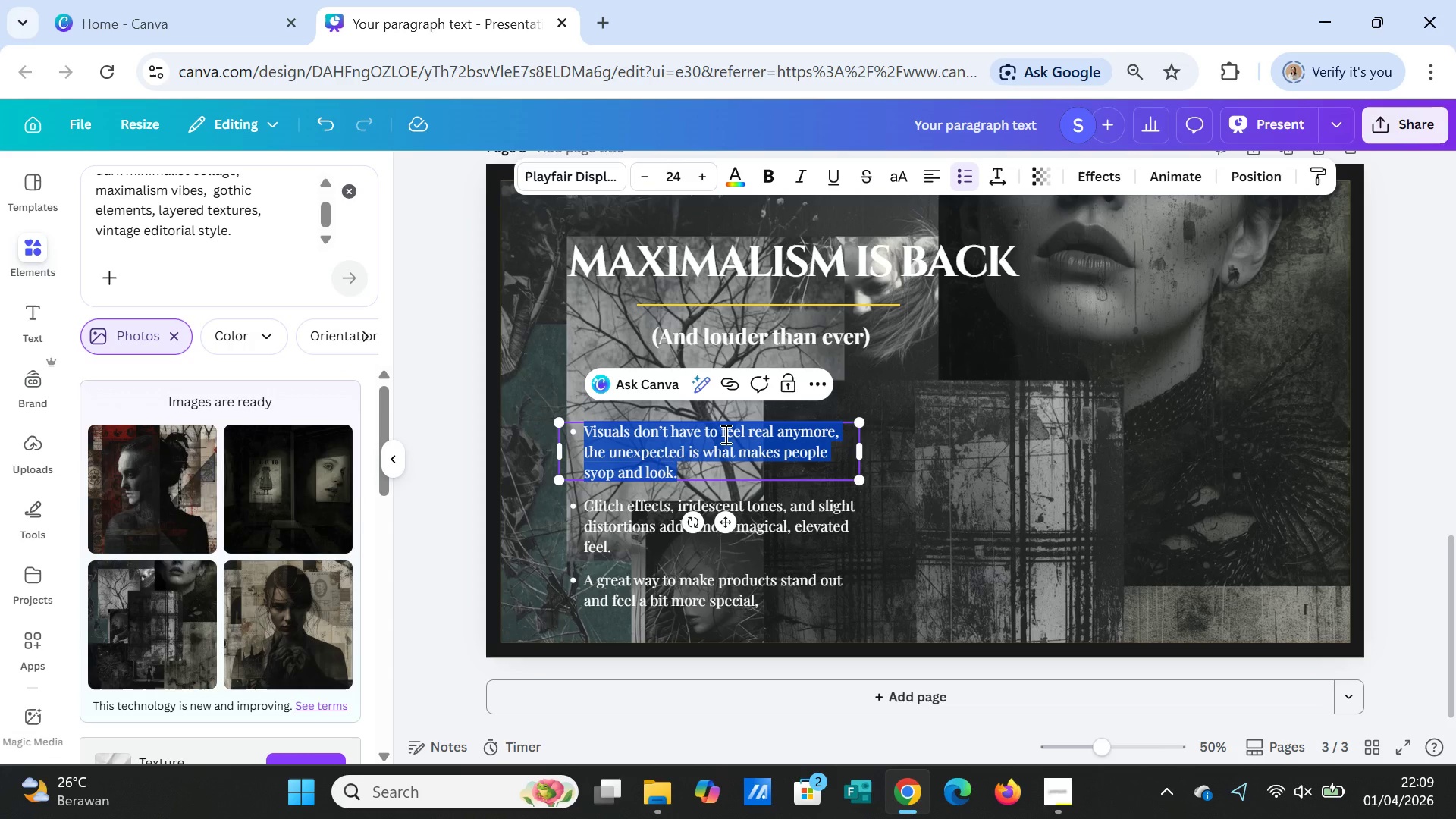 
type(Minimalism)
 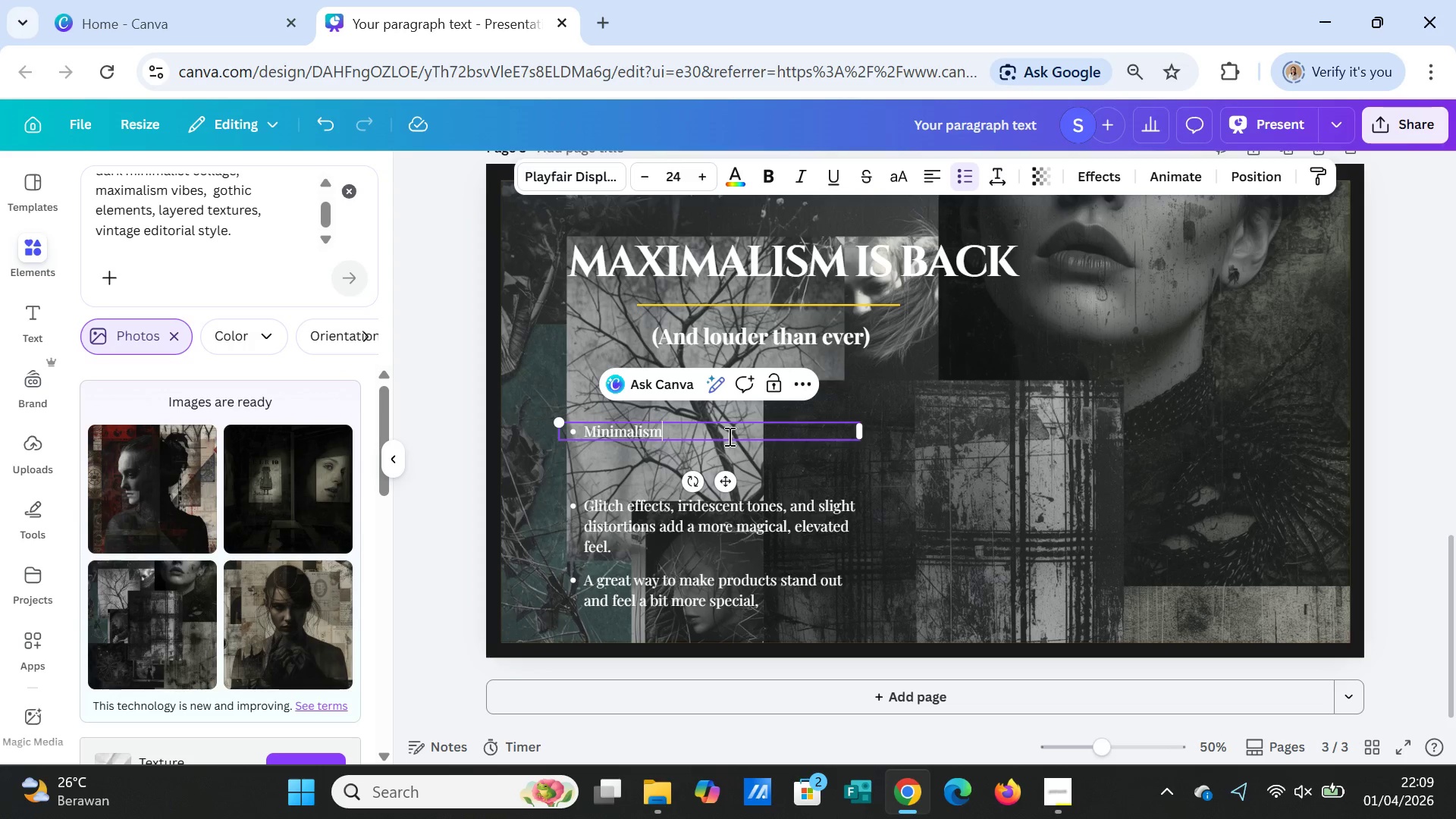 
key(Backspace)
key(Backspace)
key(Backspace)
type( isn't the only way anymore)
 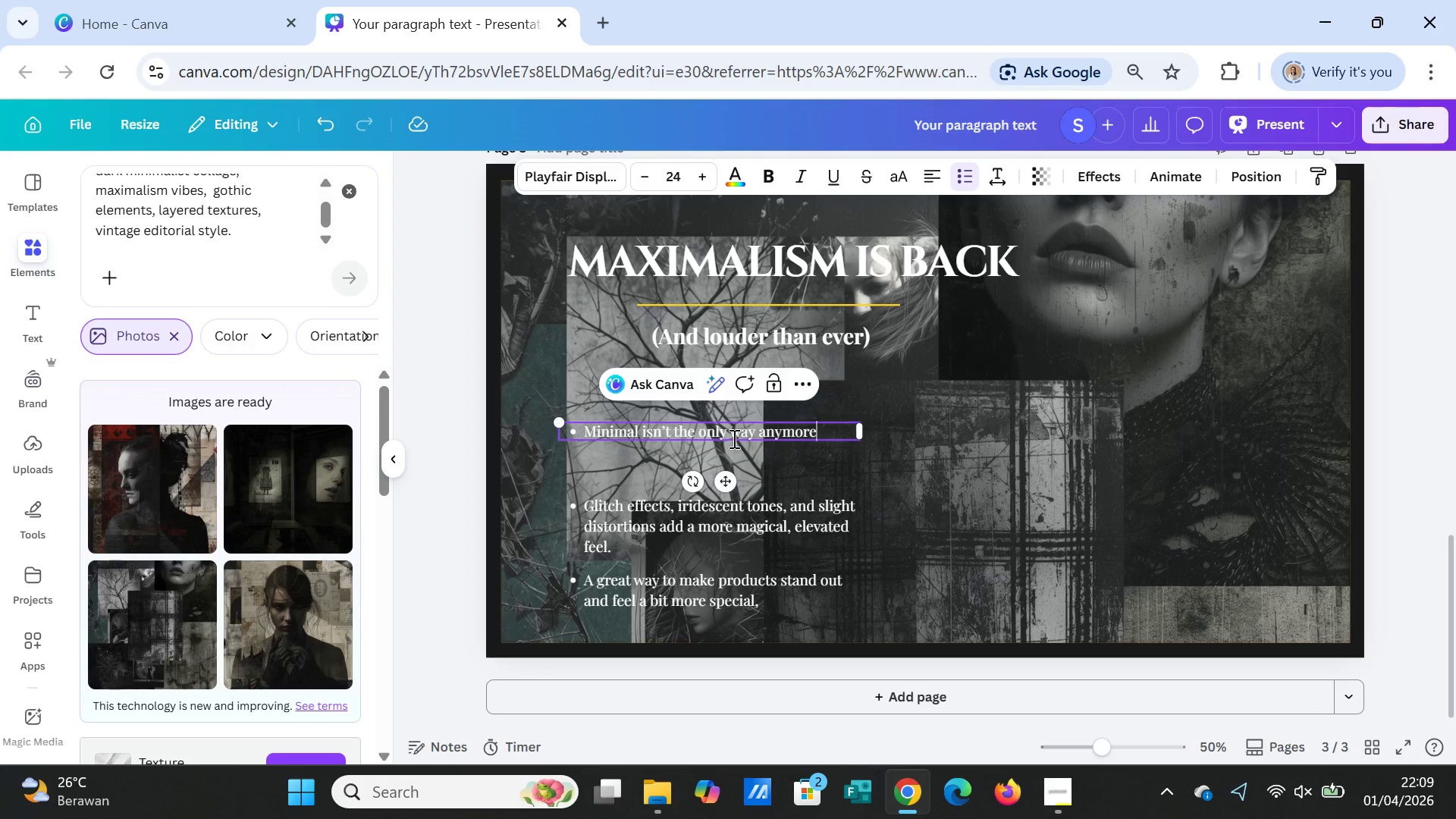 
type(, bold)
 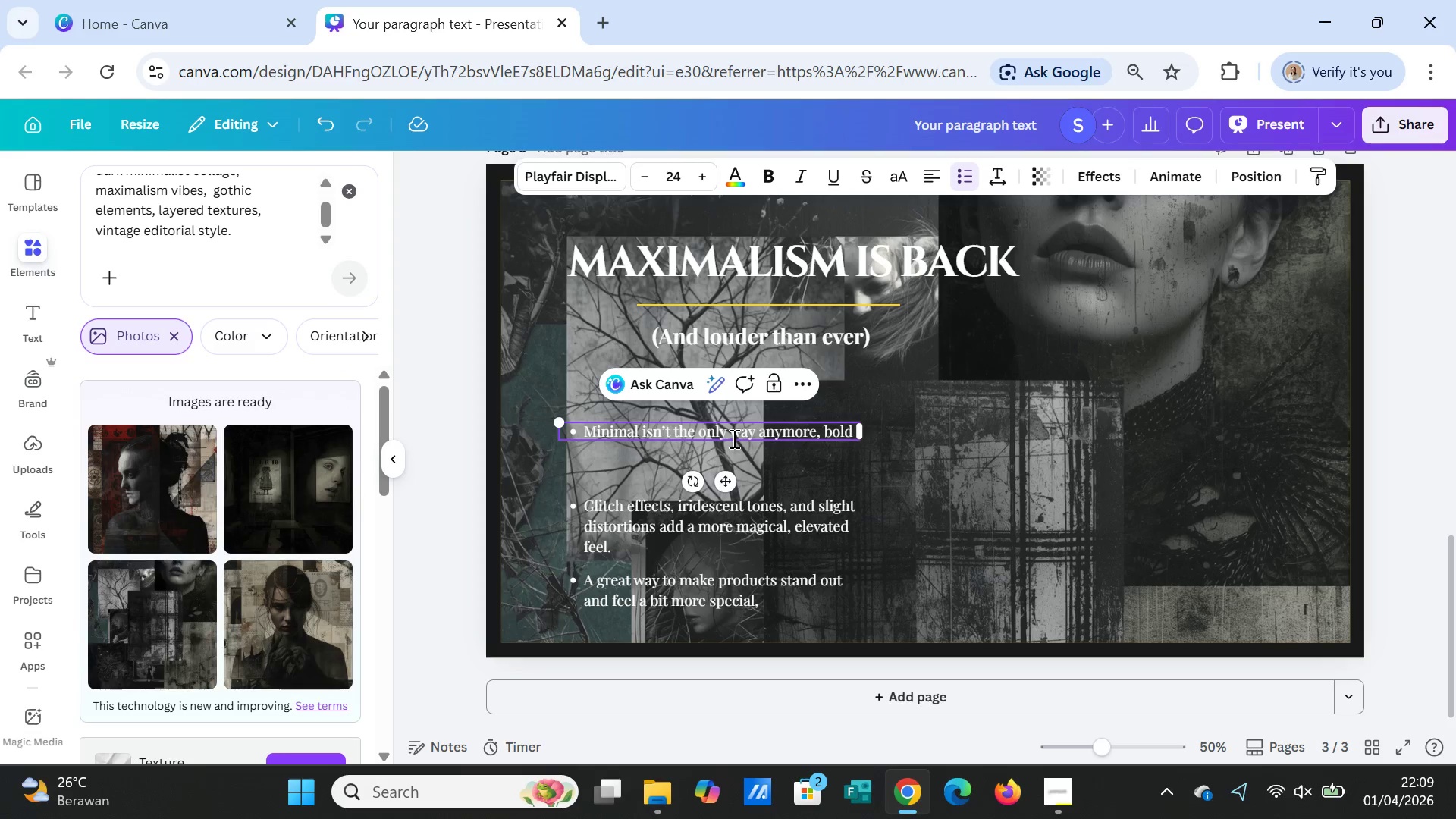 
type( and )
 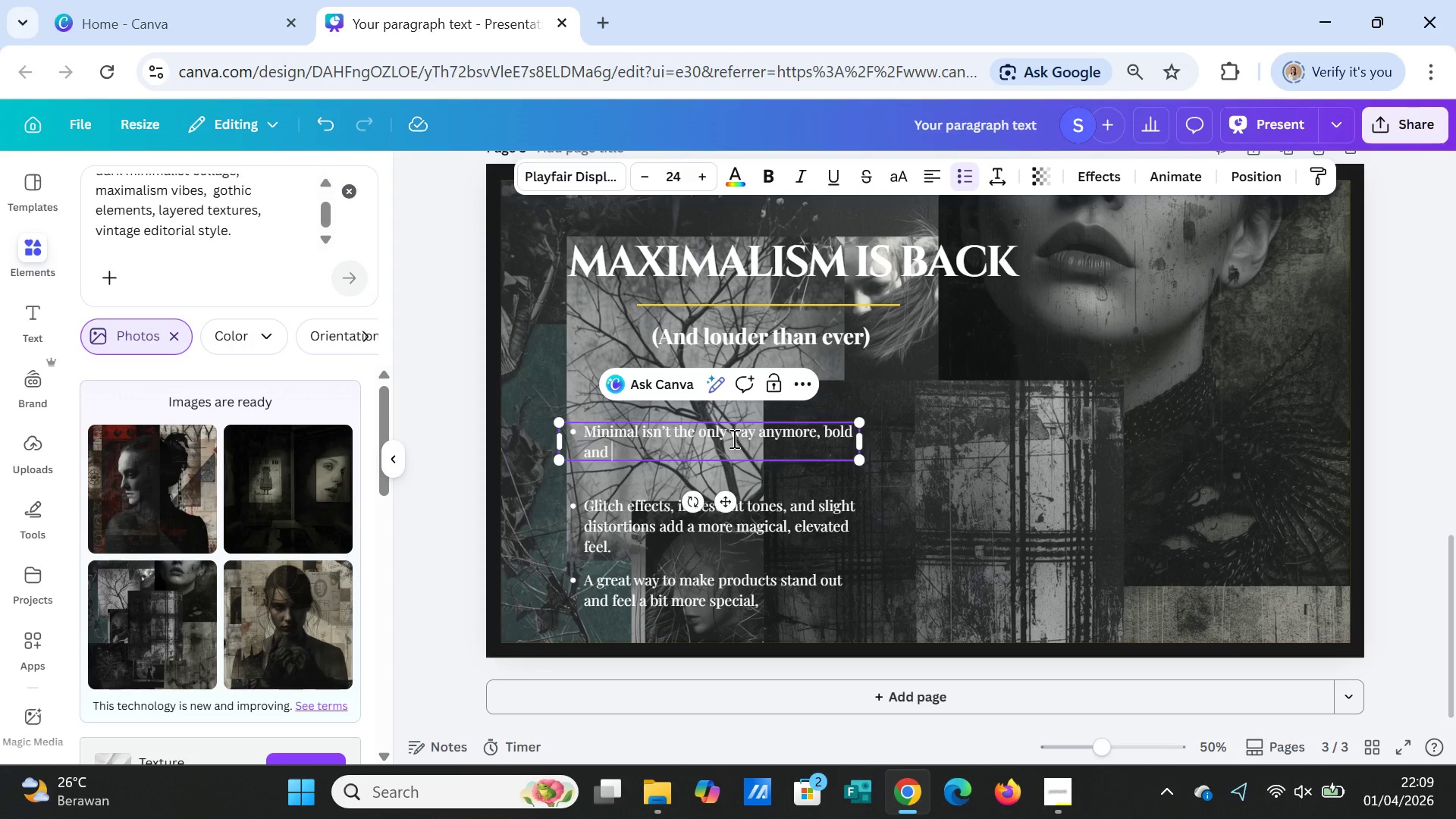 
type(layered feels more expressive)
 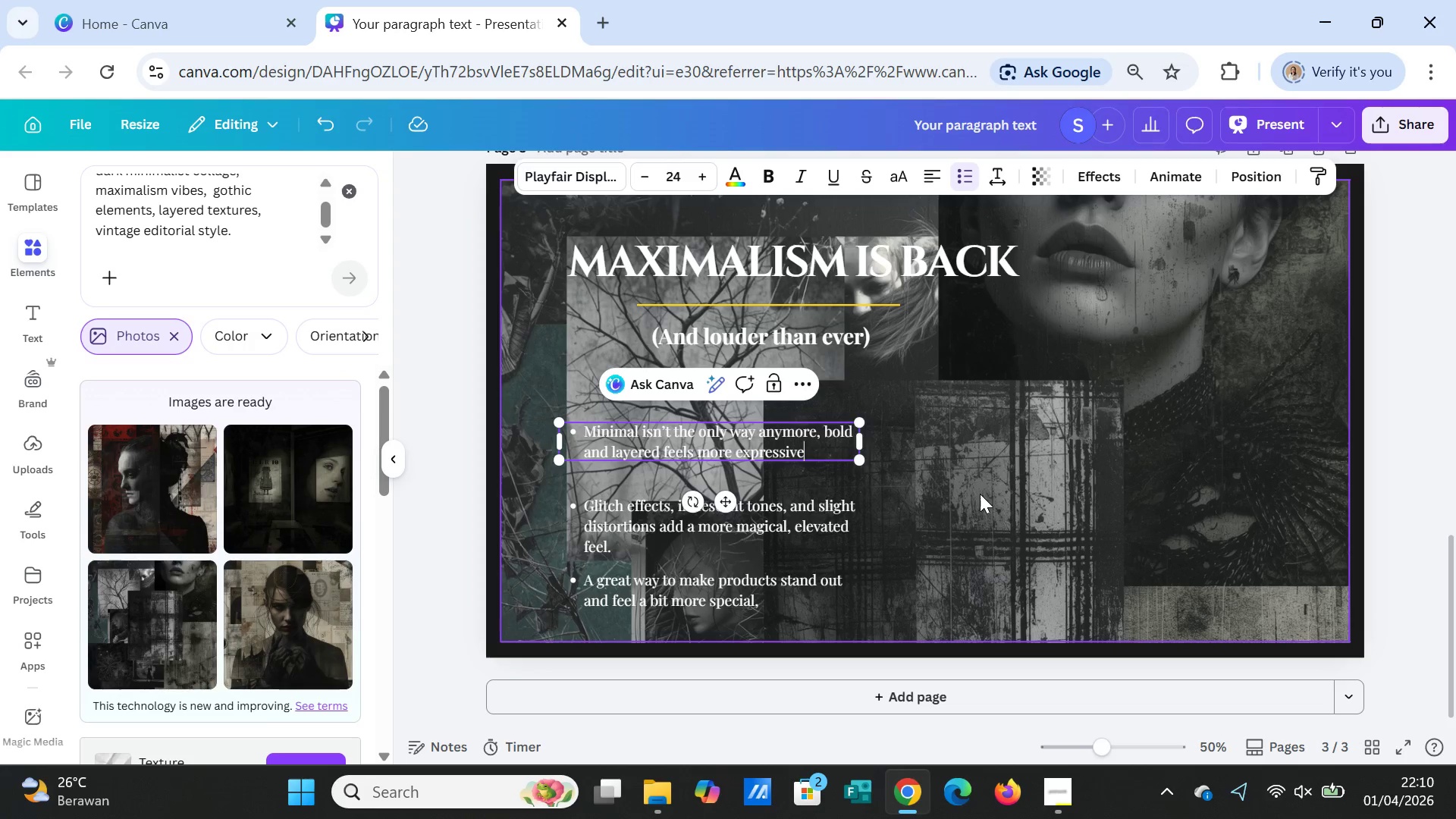 
left_click([980, 494])
 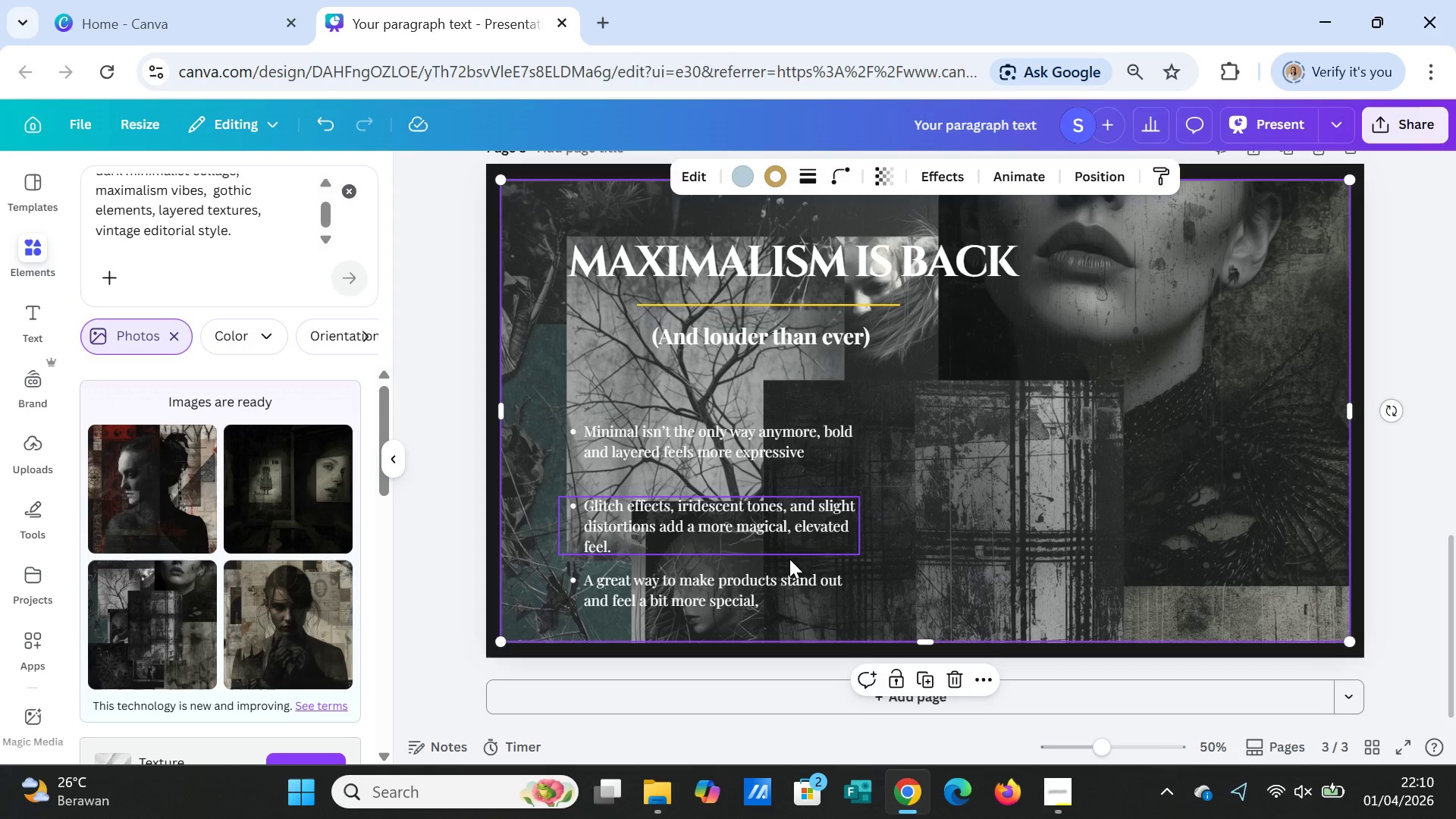 
left_click_drag(start_coordinate=[783, 586], to_coordinate=[787, 585])
 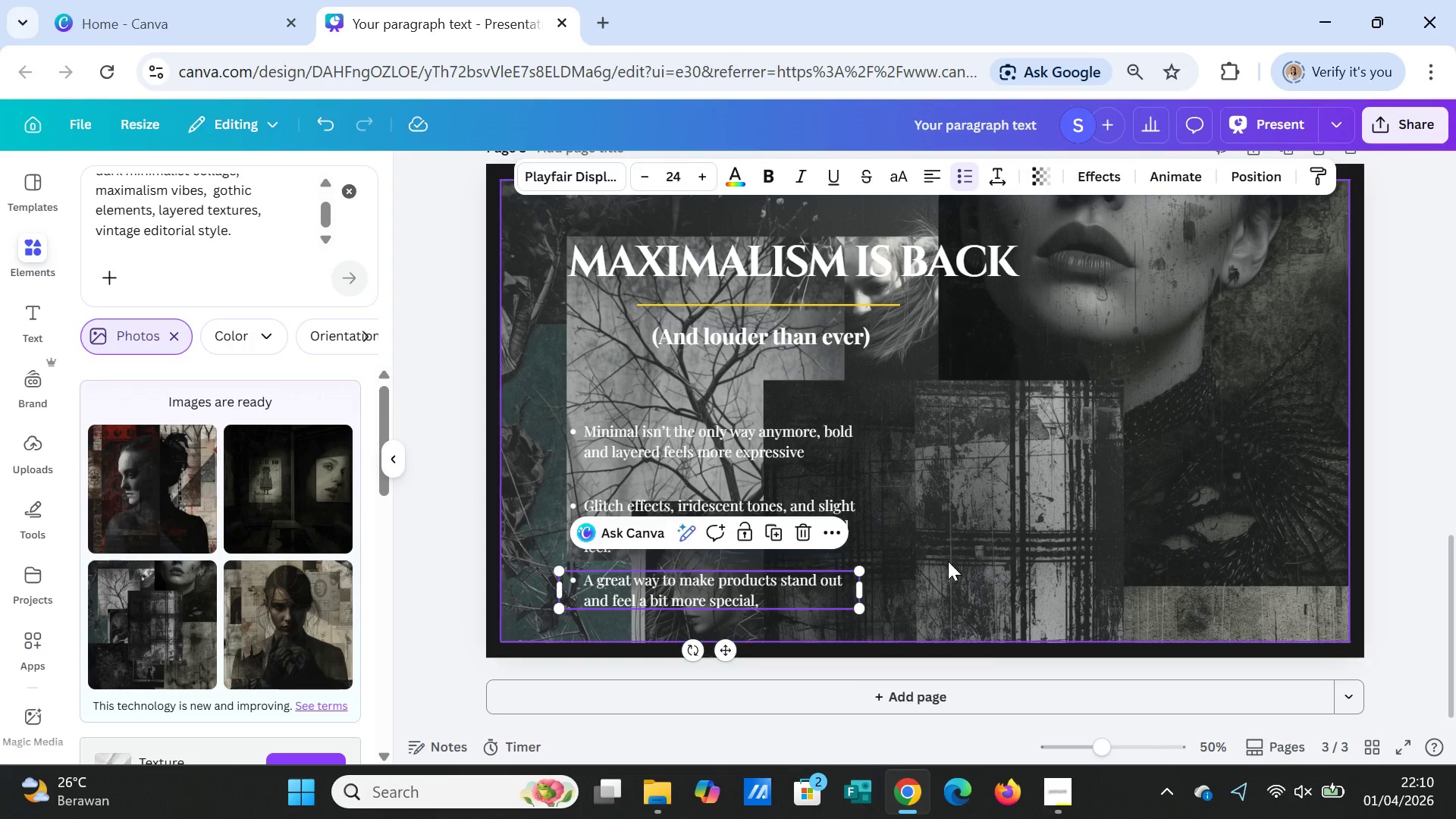 
left_click([948, 561])
 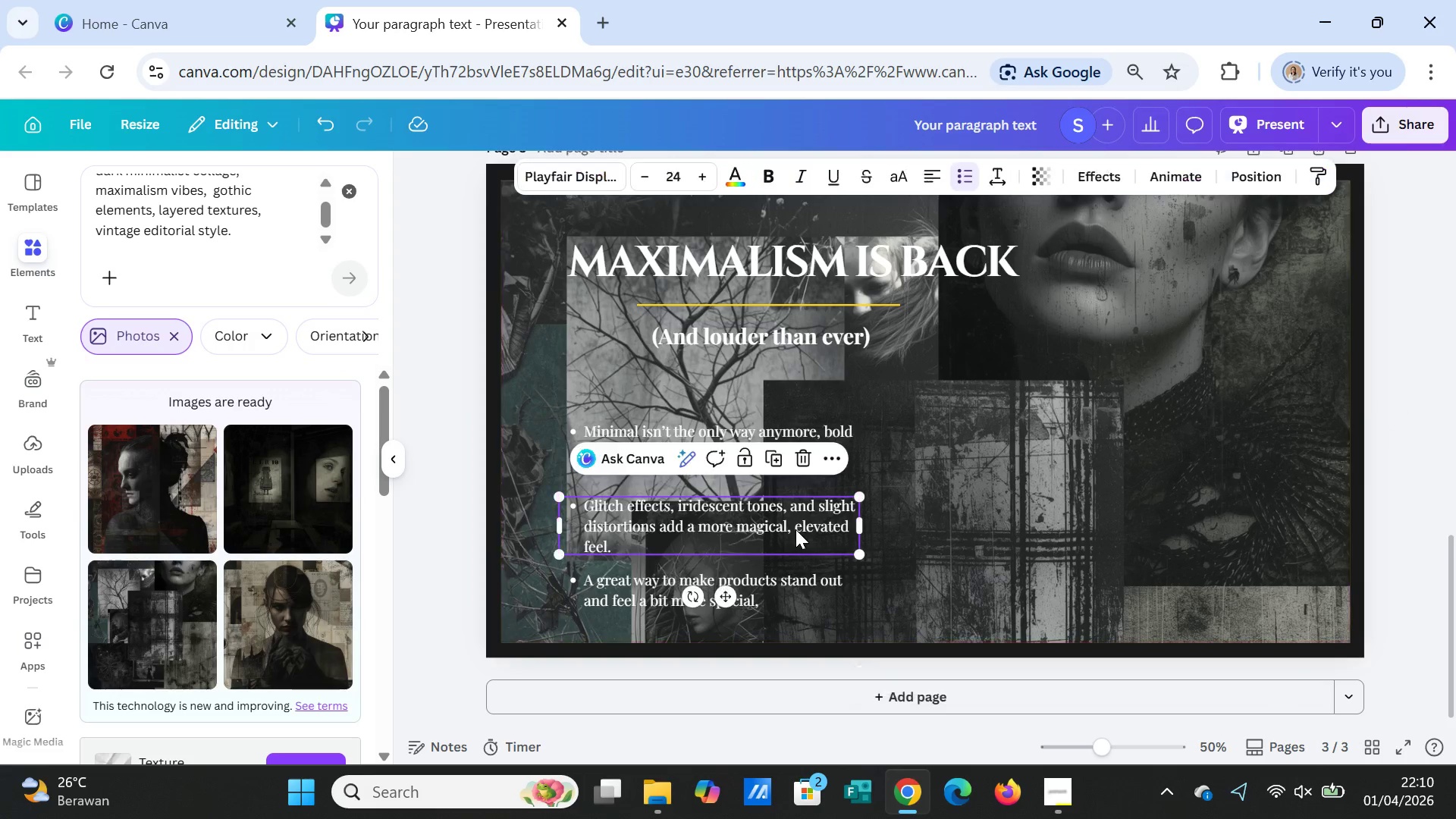 
double_click([795, 529])
 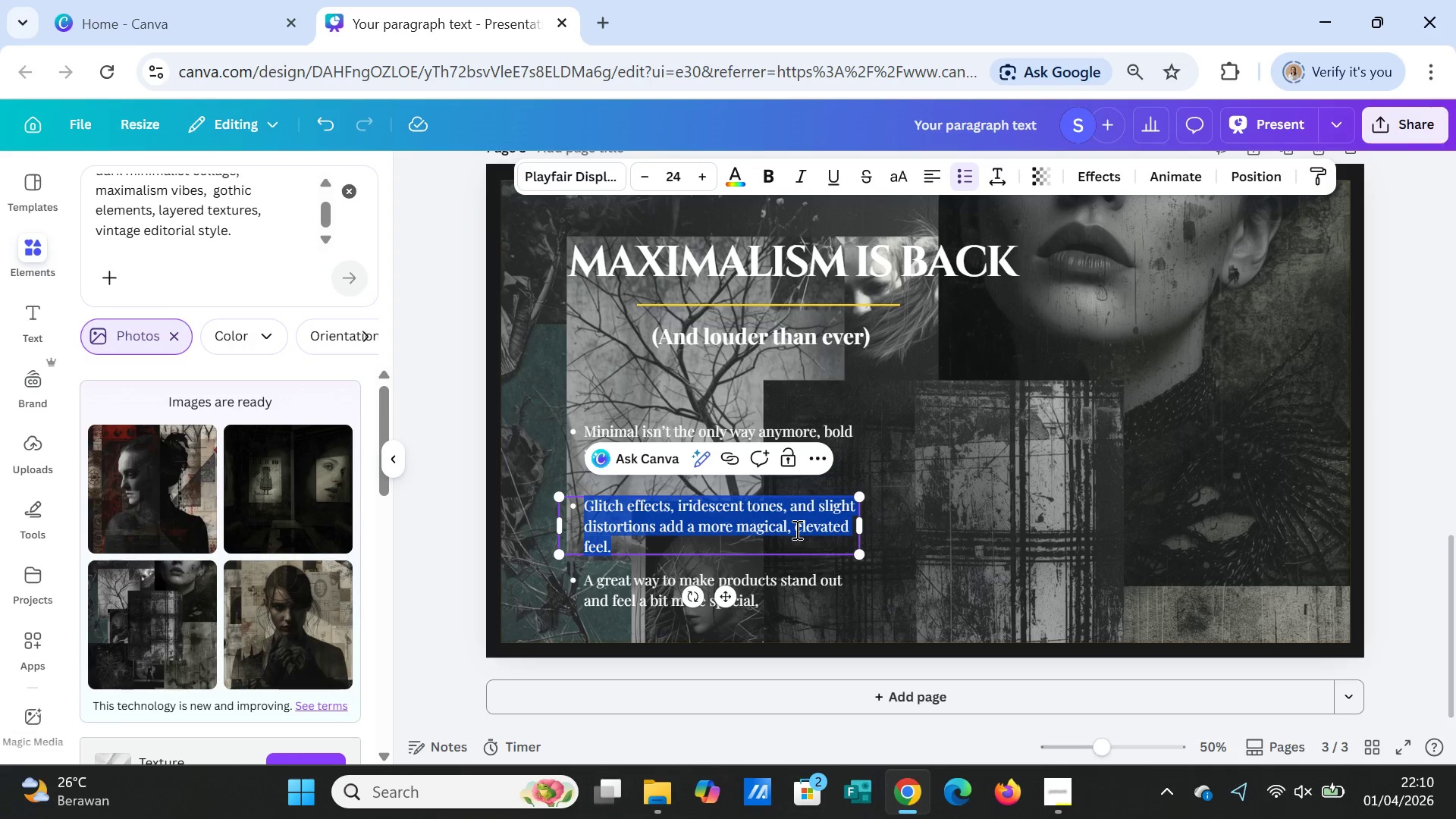 
triple_click([795, 529])
 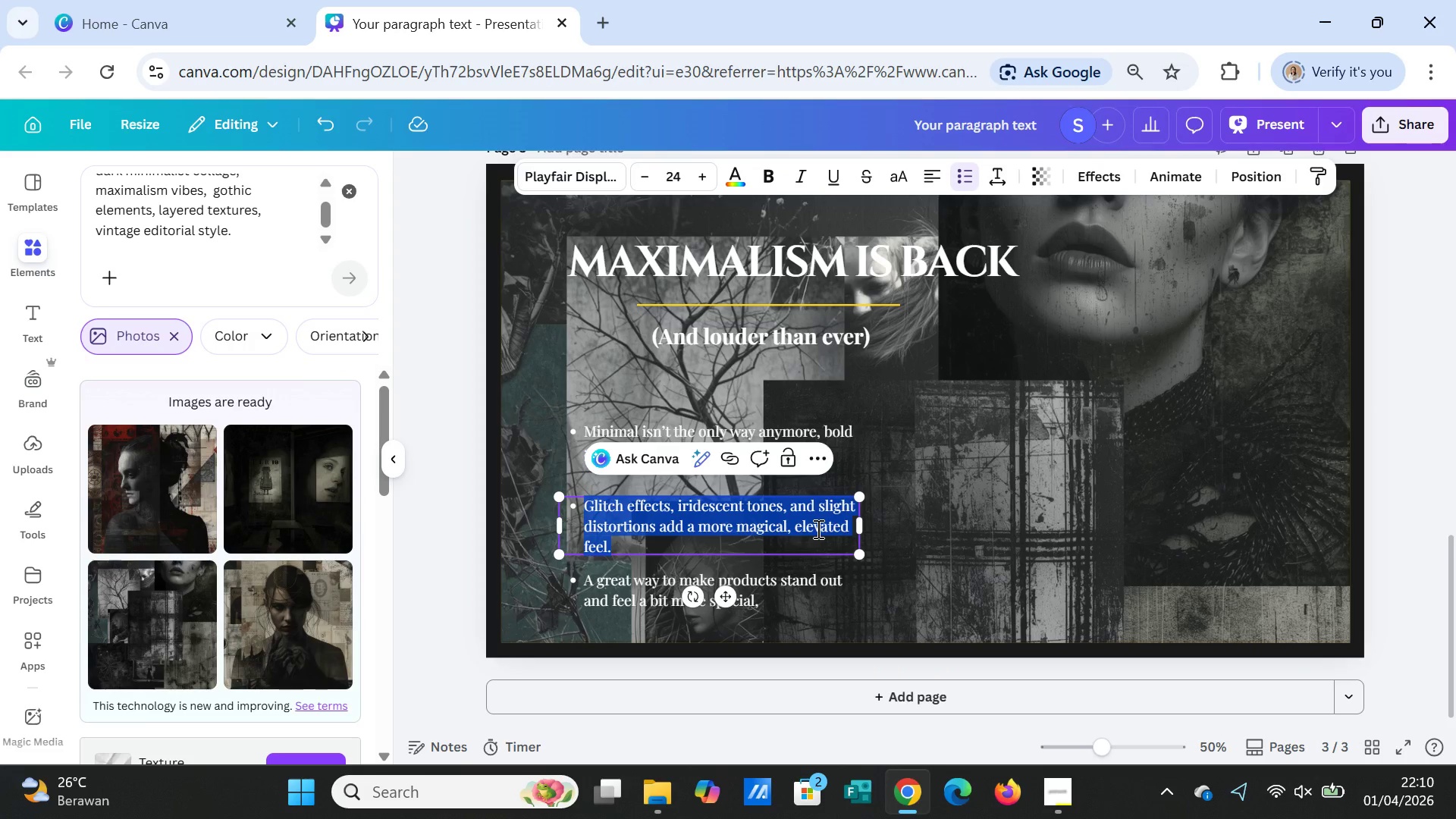 
key(Tab)
 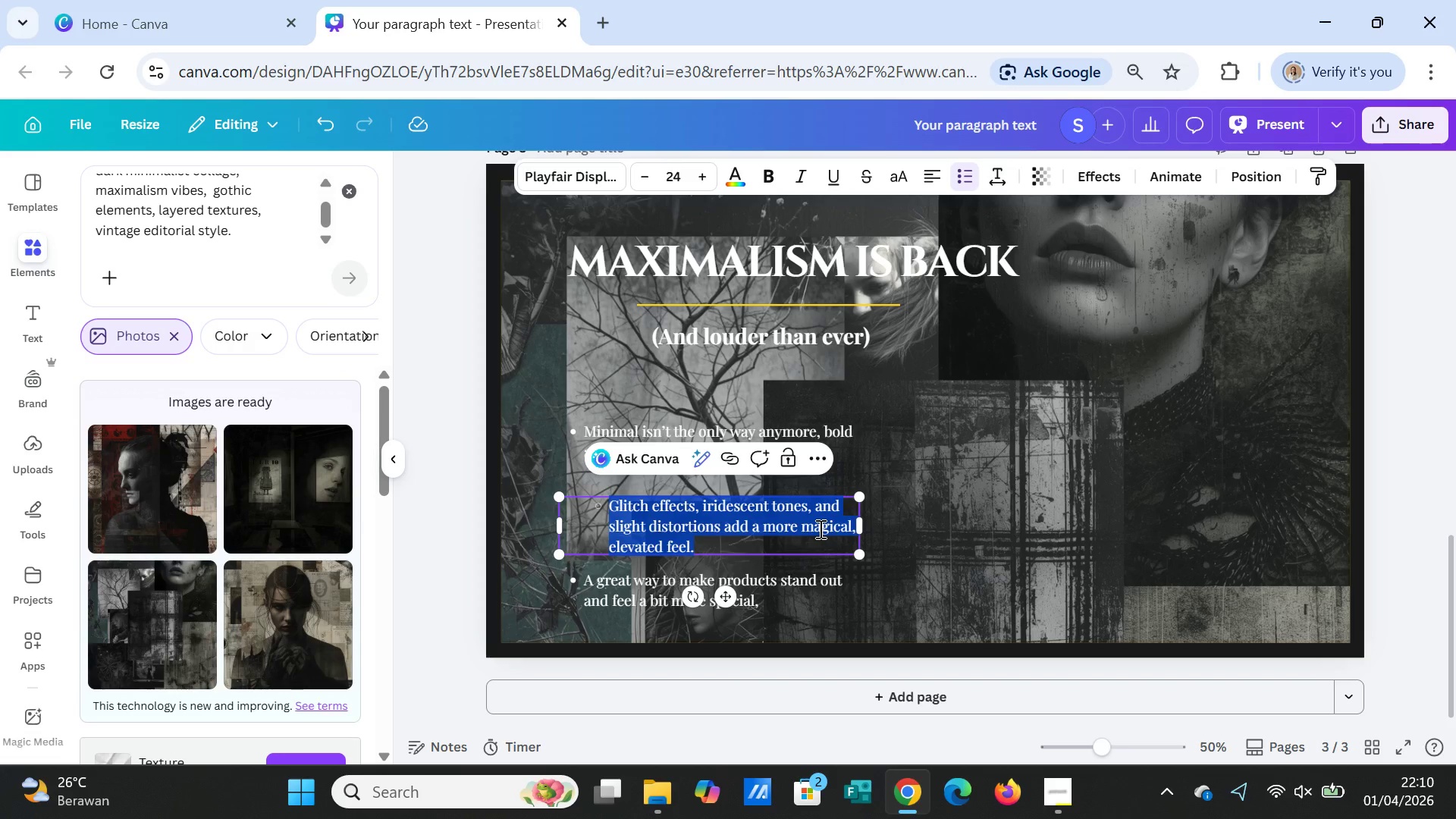 
left_click([1039, 548])
 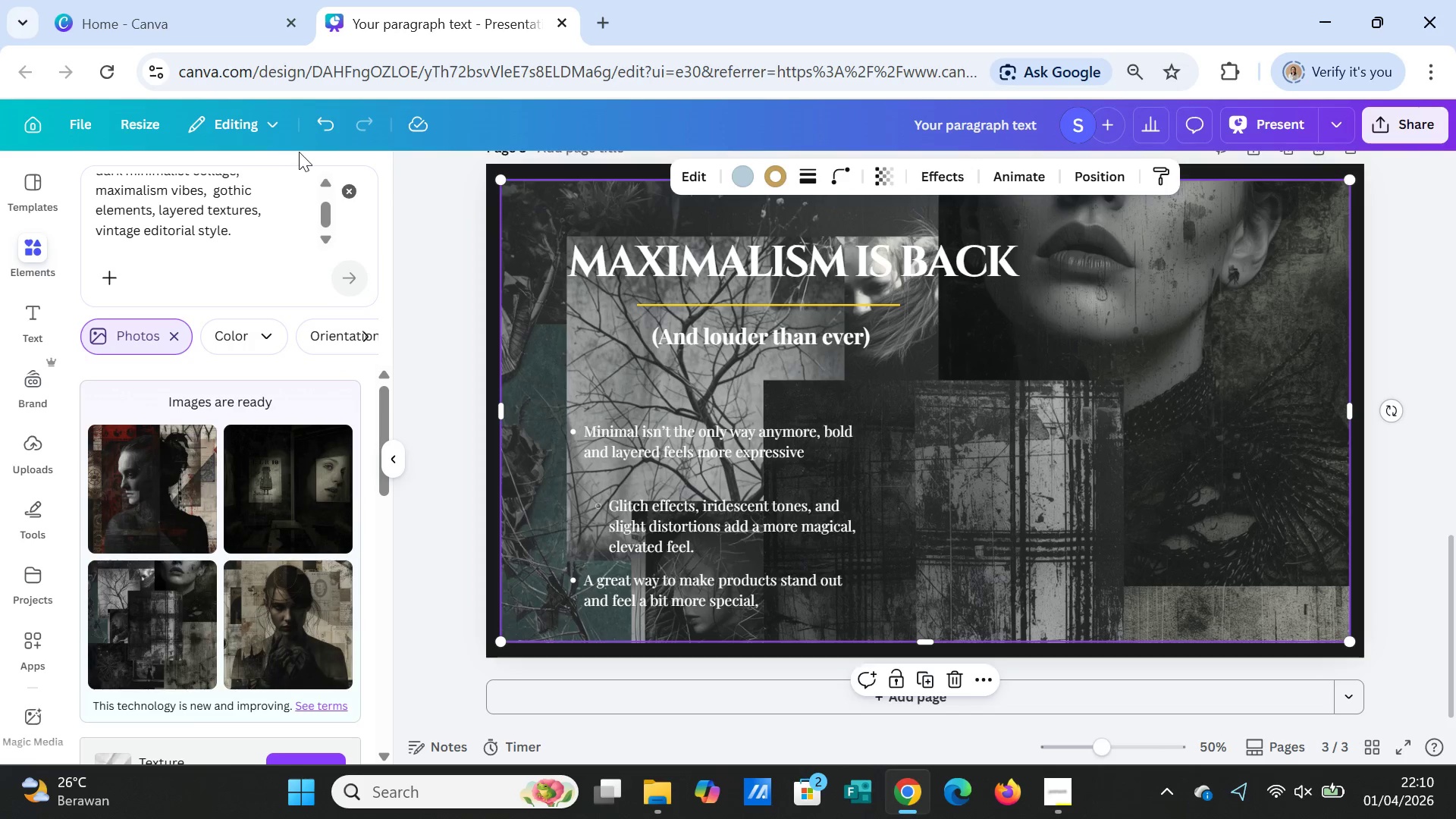 
left_click([318, 131])
 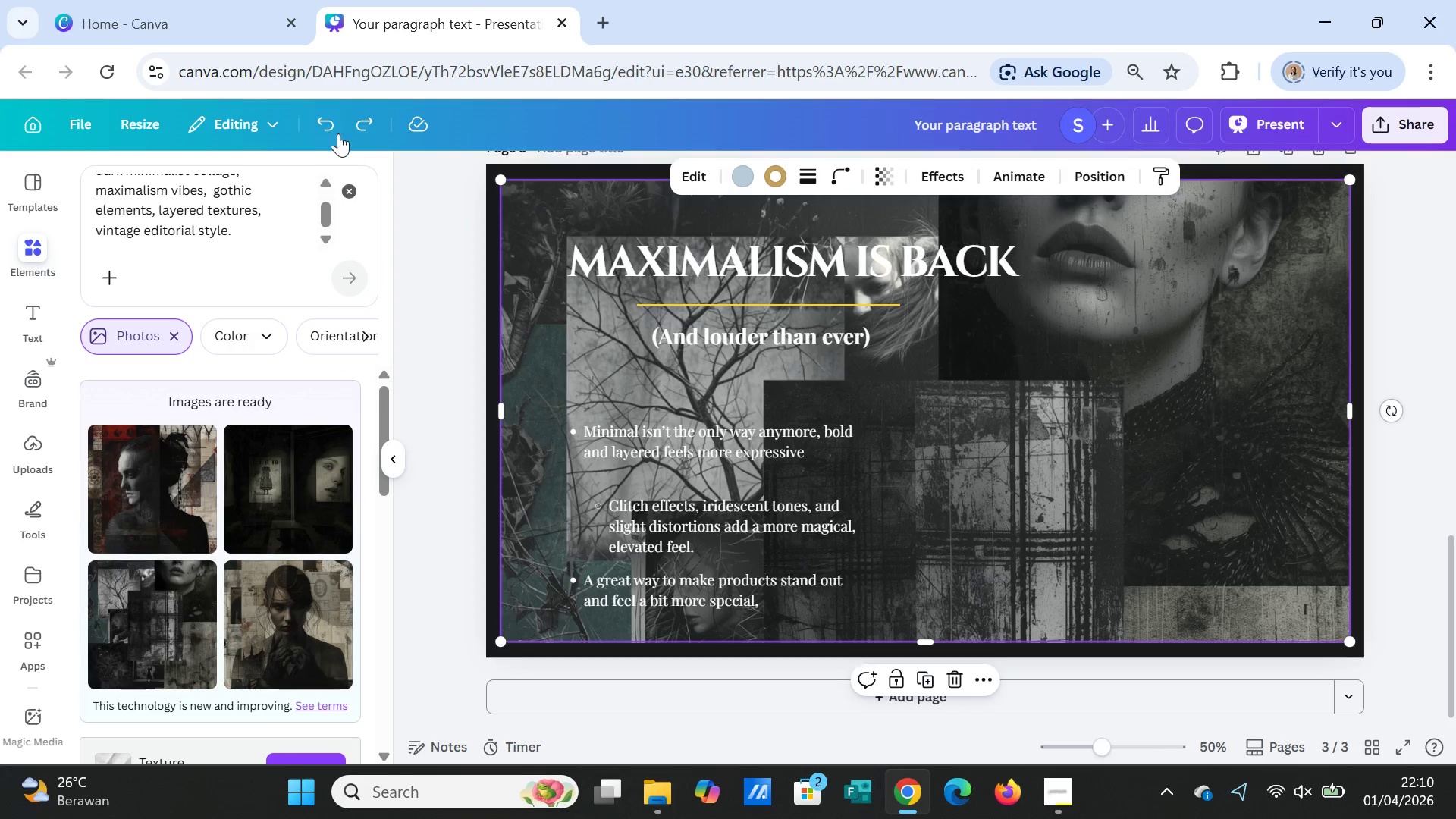 
left_click([325, 116])
 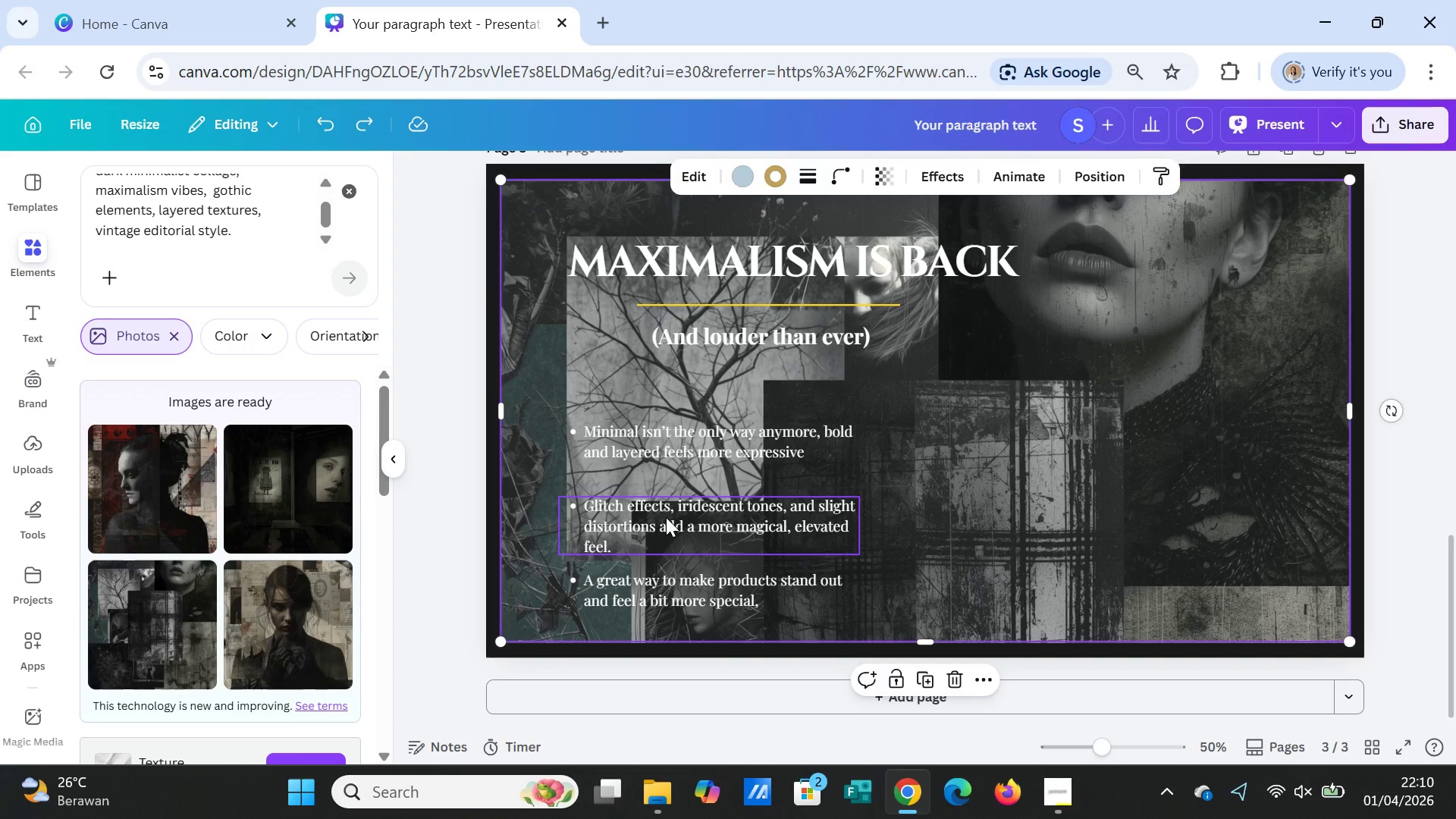 
double_click([666, 517])
 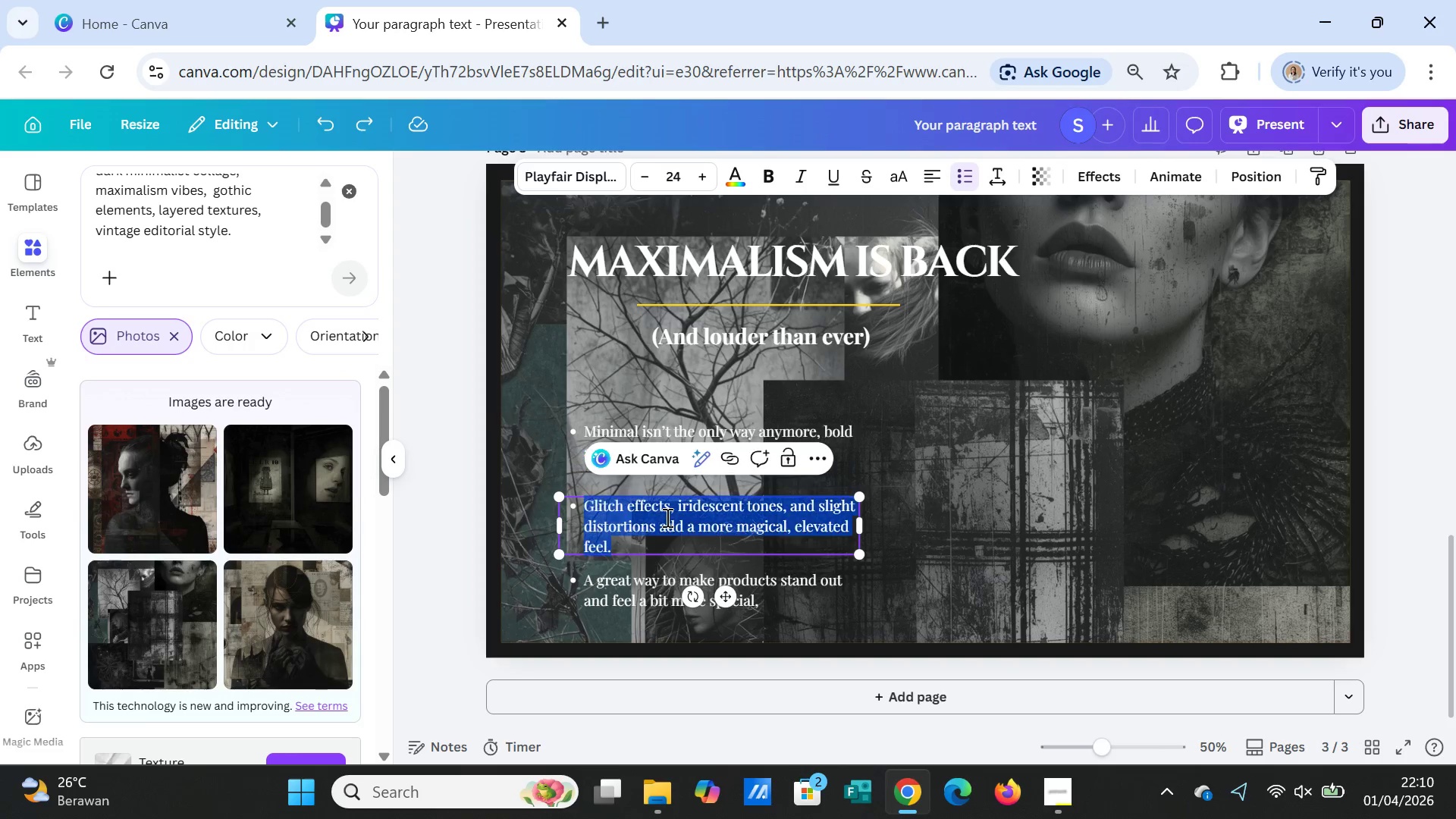 
triple_click([666, 517])
 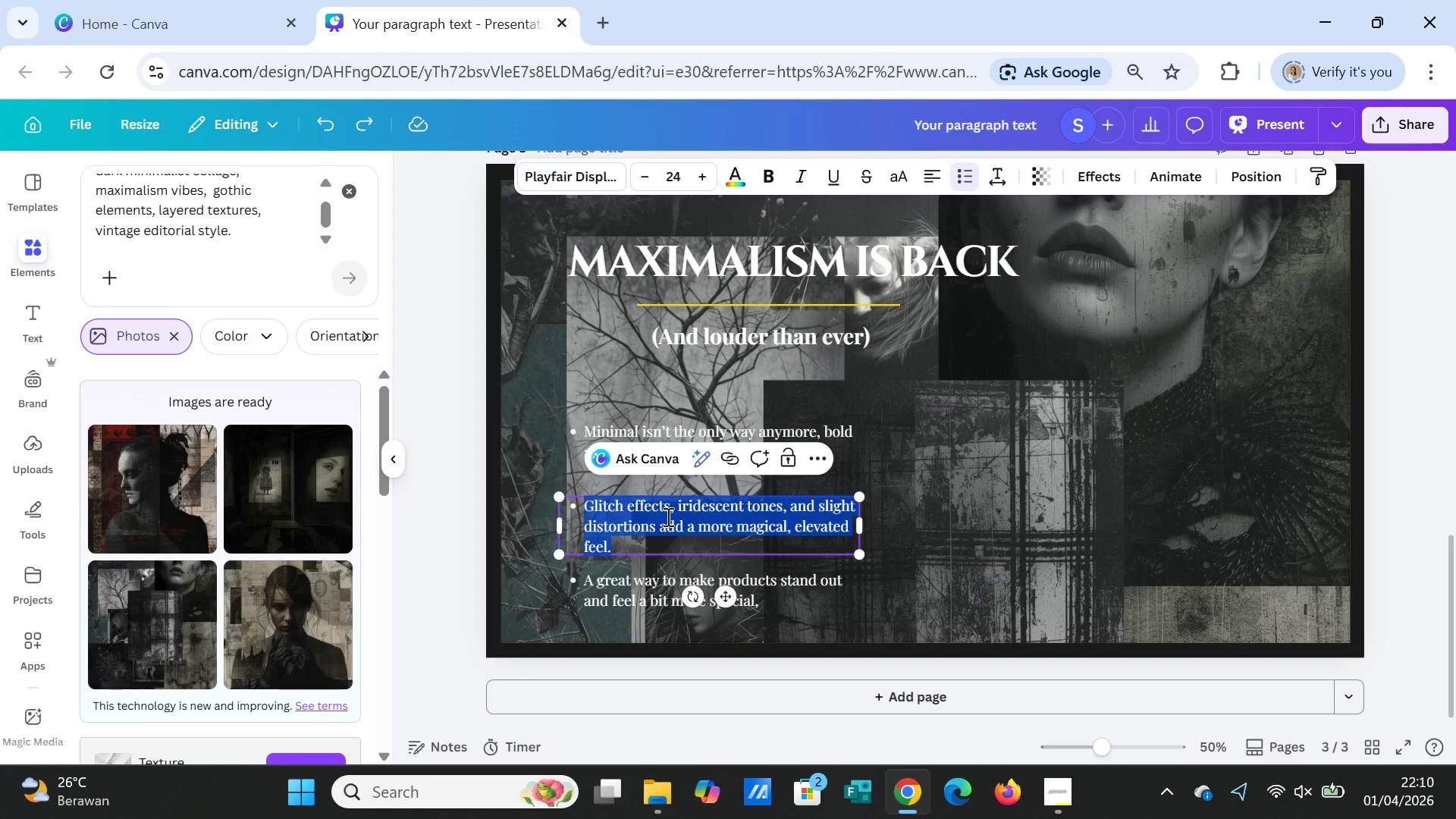 
type(Mixing textures, elements)
 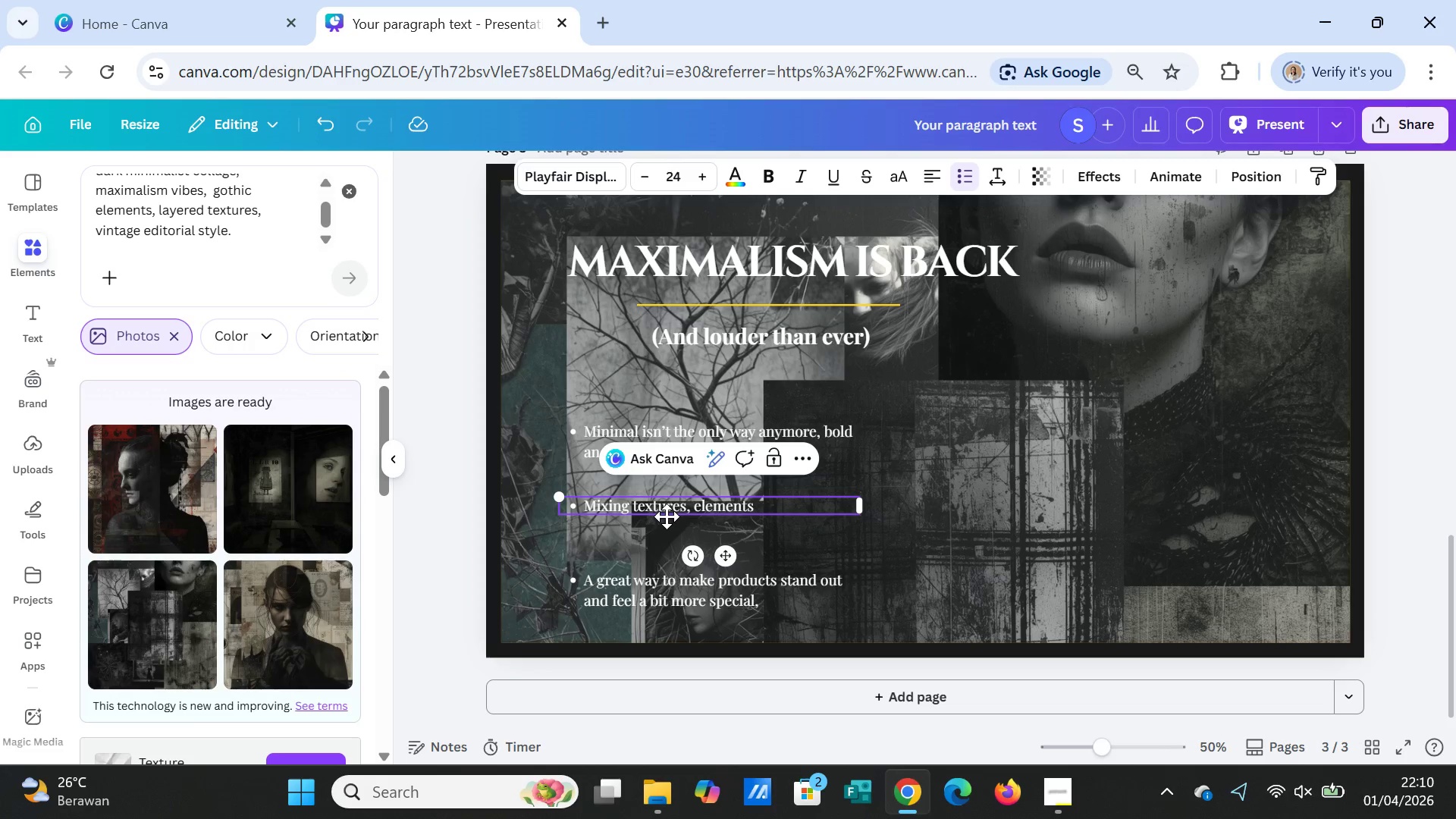 
type(, and big typography)
 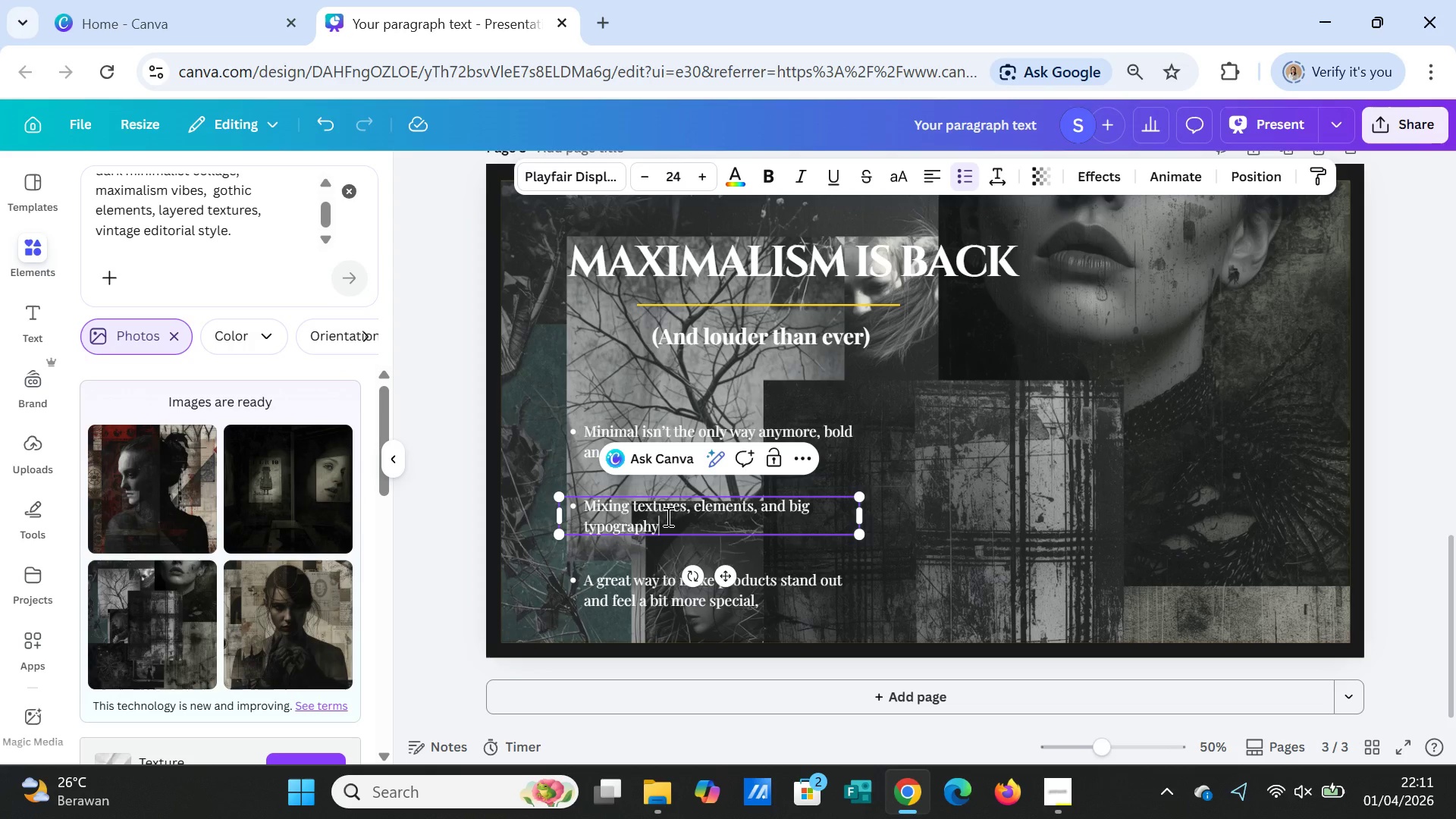 
type( creates stronger visual impact.)
 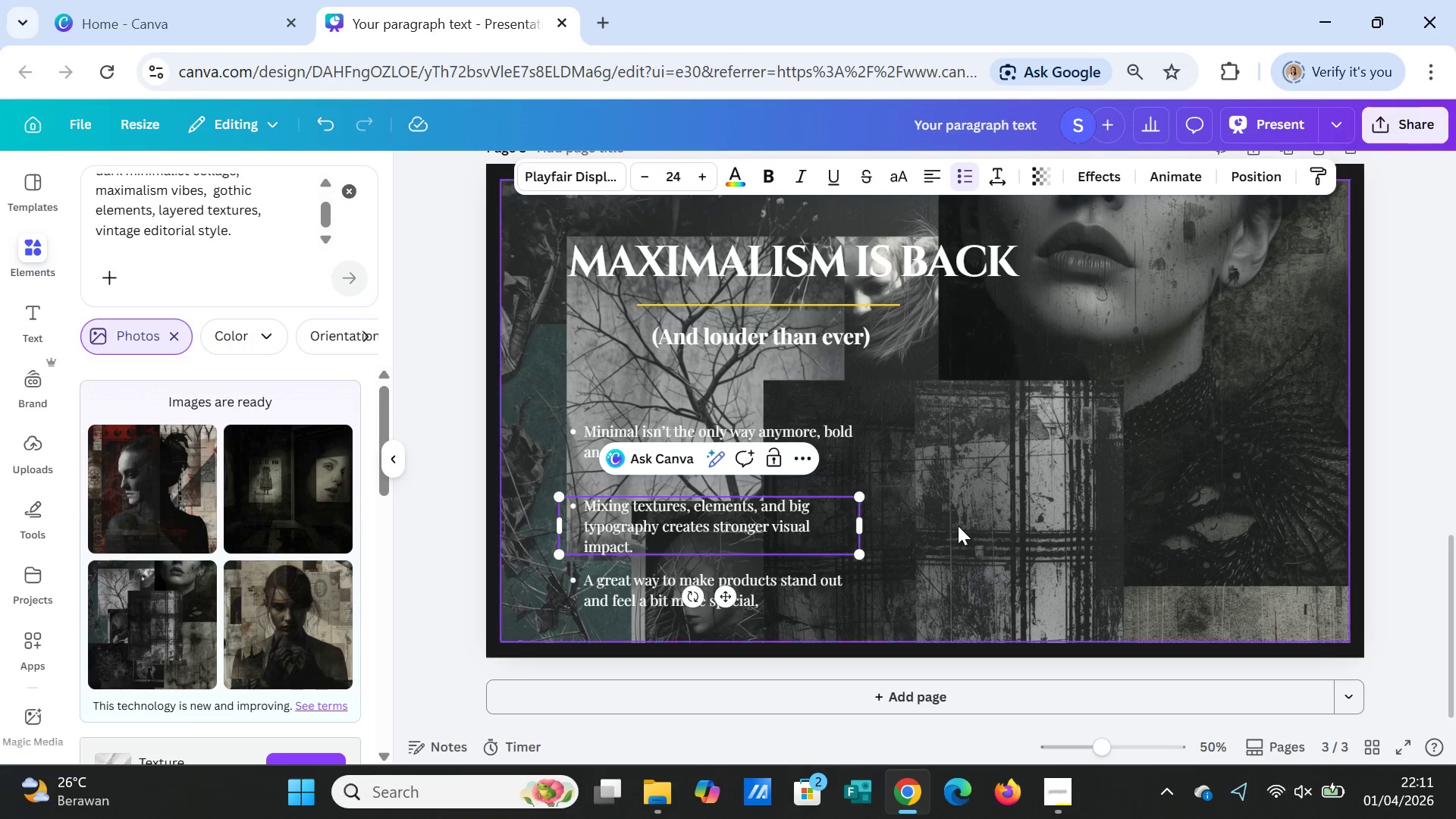 
left_click([946, 541])
 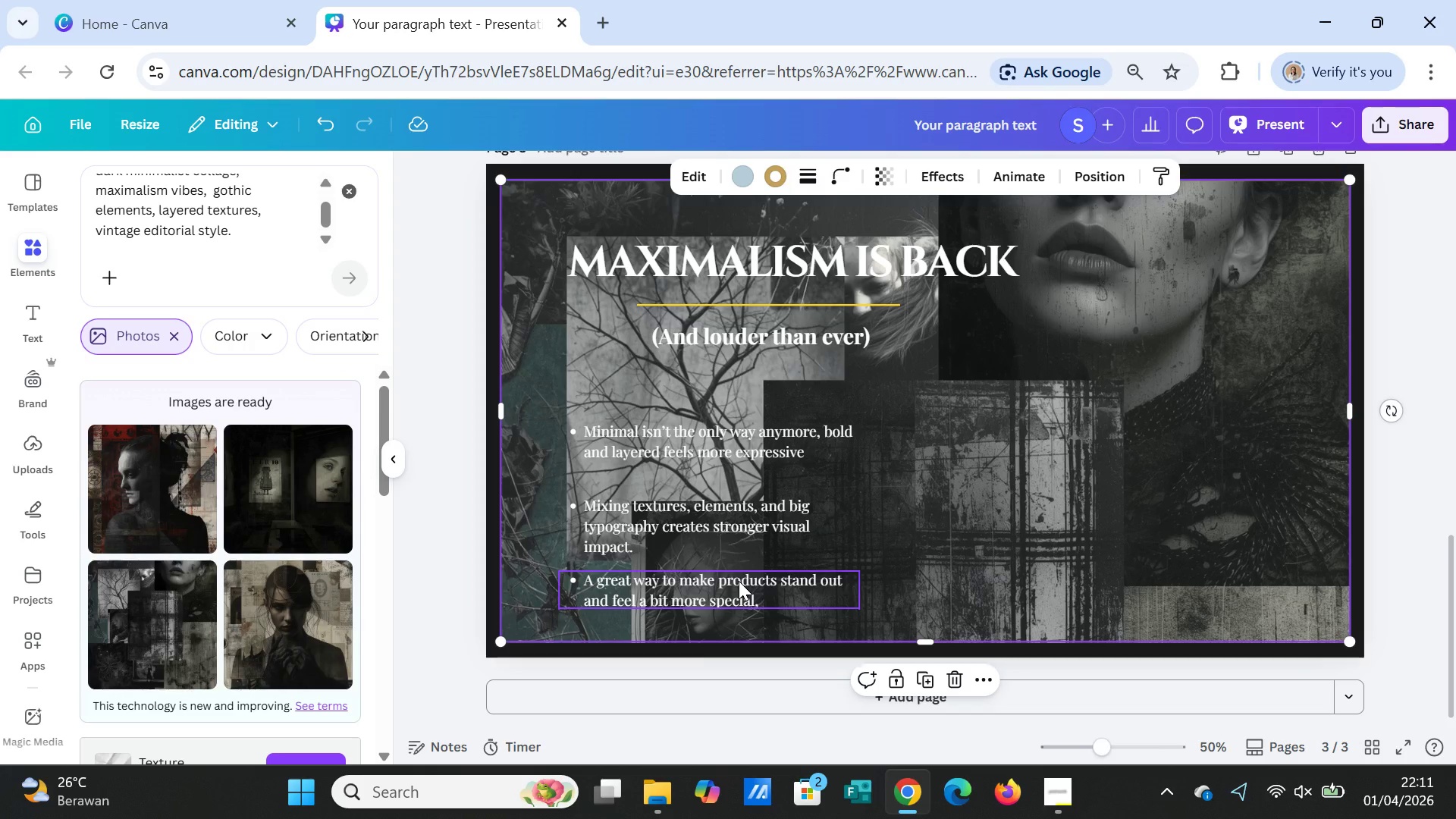 
double_click([739, 581])
 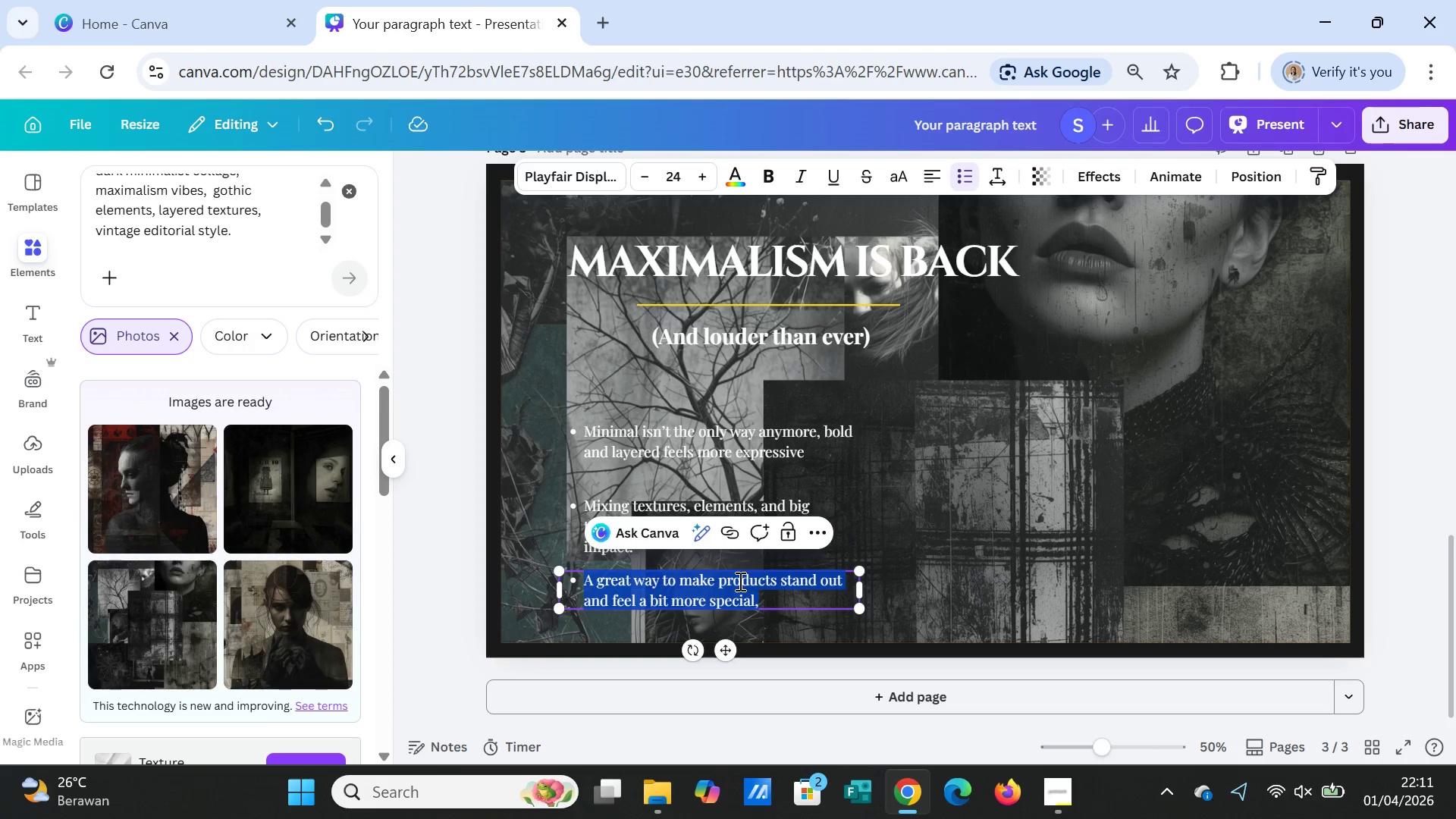 
triple_click([739, 581])
 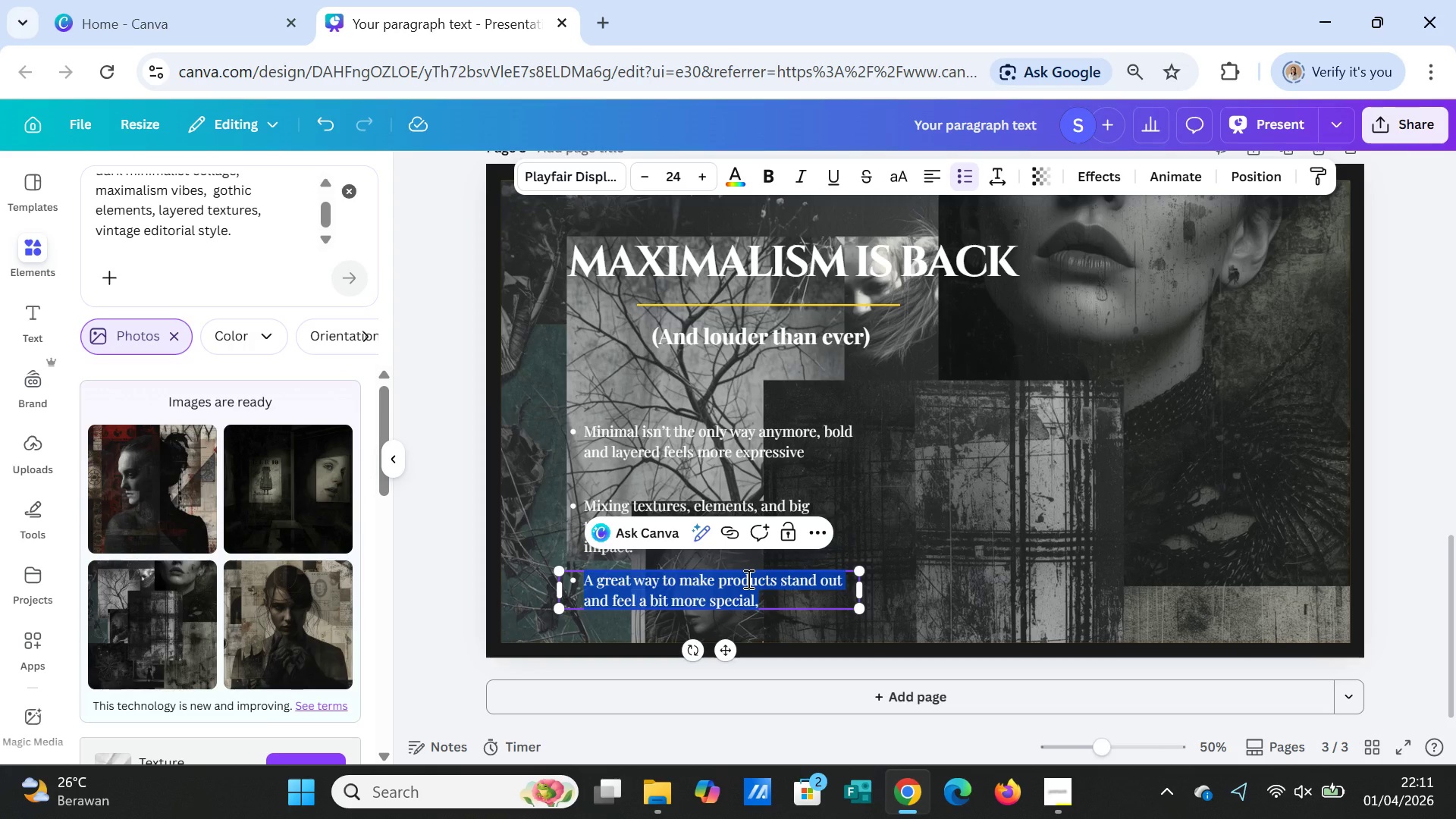 
type(The key is balance, )
 